 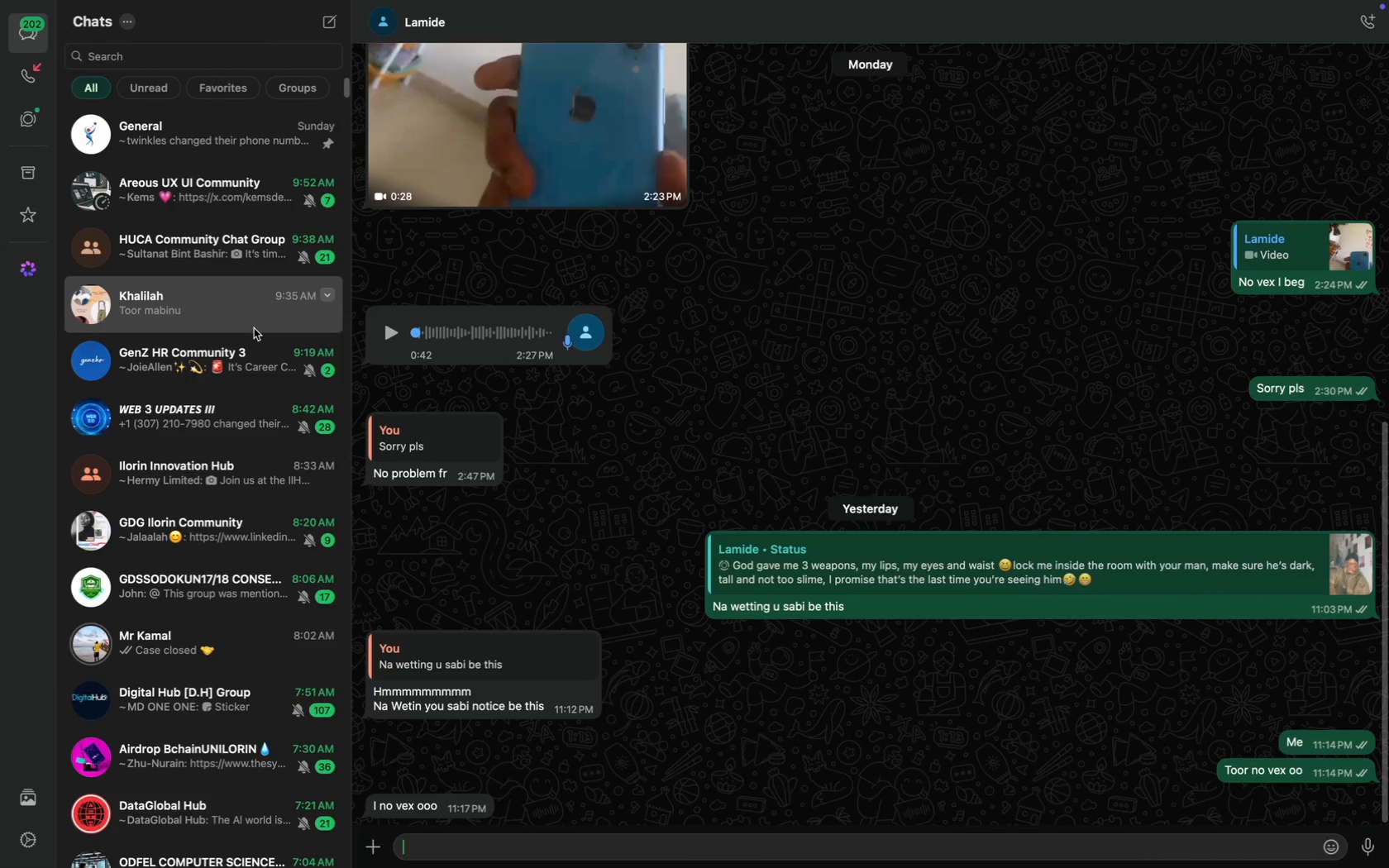 
type(Ho)
key(Backspace)
key(Backspace)
type(Hw)
key(Backspace)
type(own)
key(Backspace)
type( ur side)
 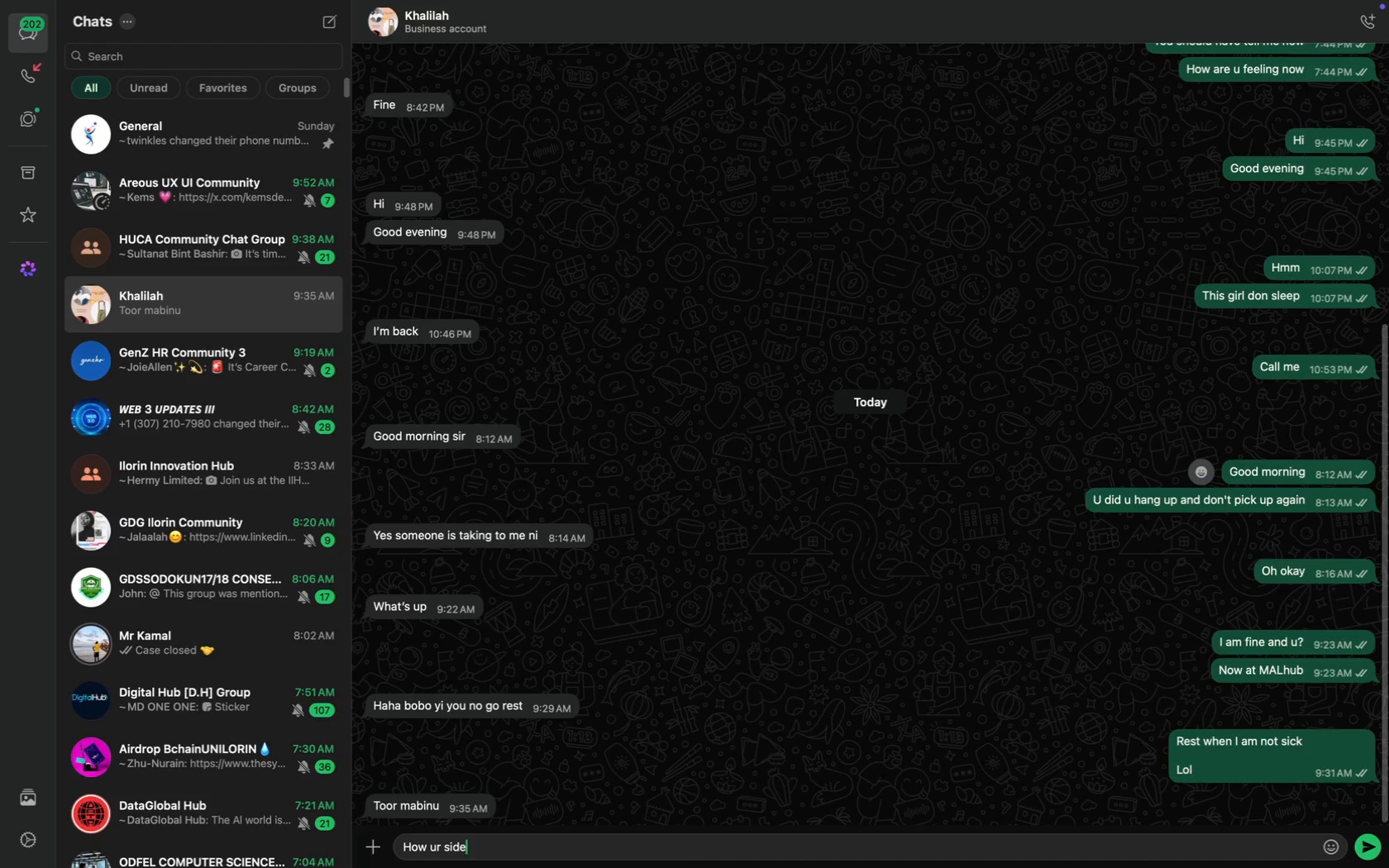 
key(Enter)
 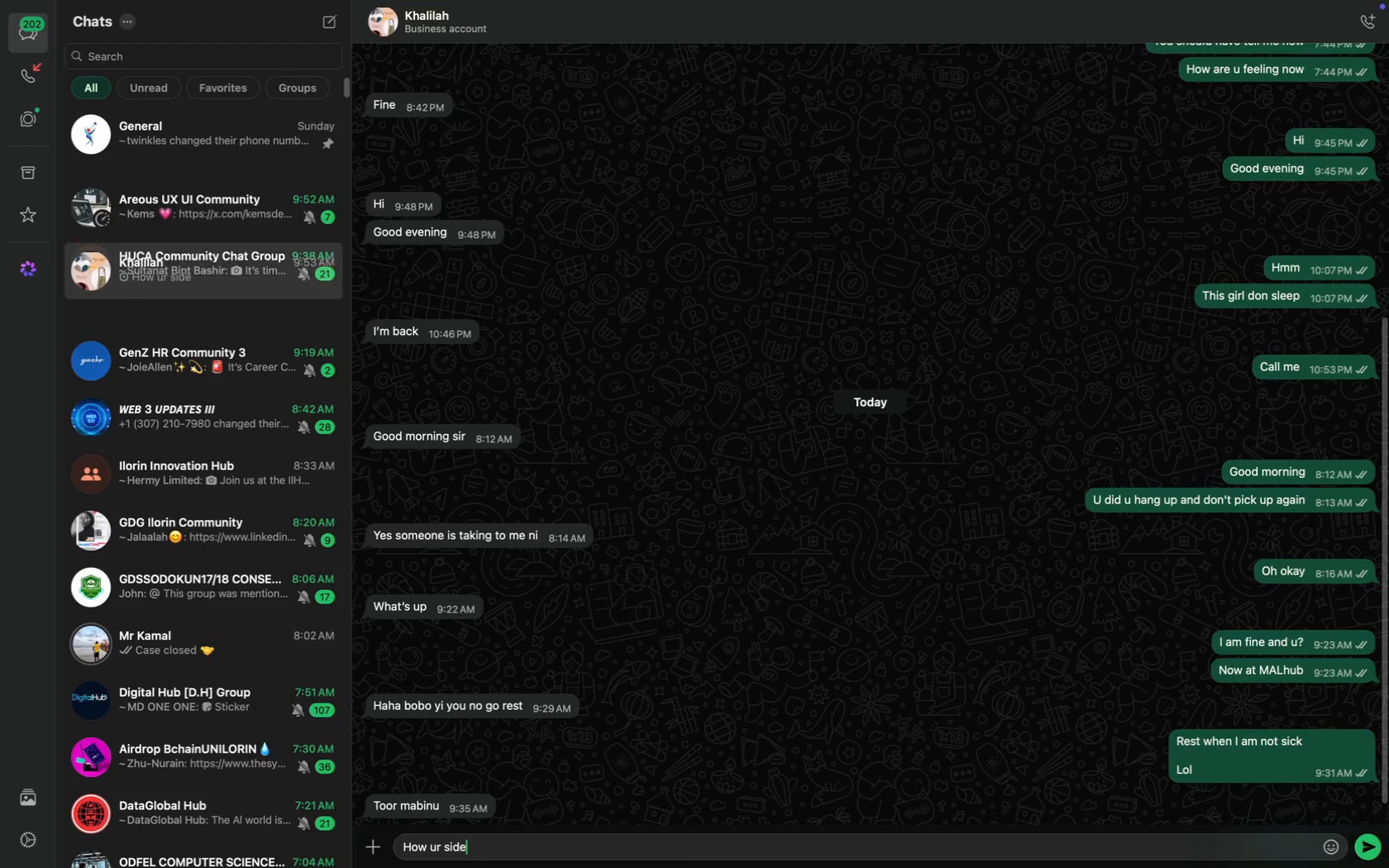 
type(U dey shou\)
key(Backspace)
type(o)
key(Backspace)
key(Backspace)
type(p?)
 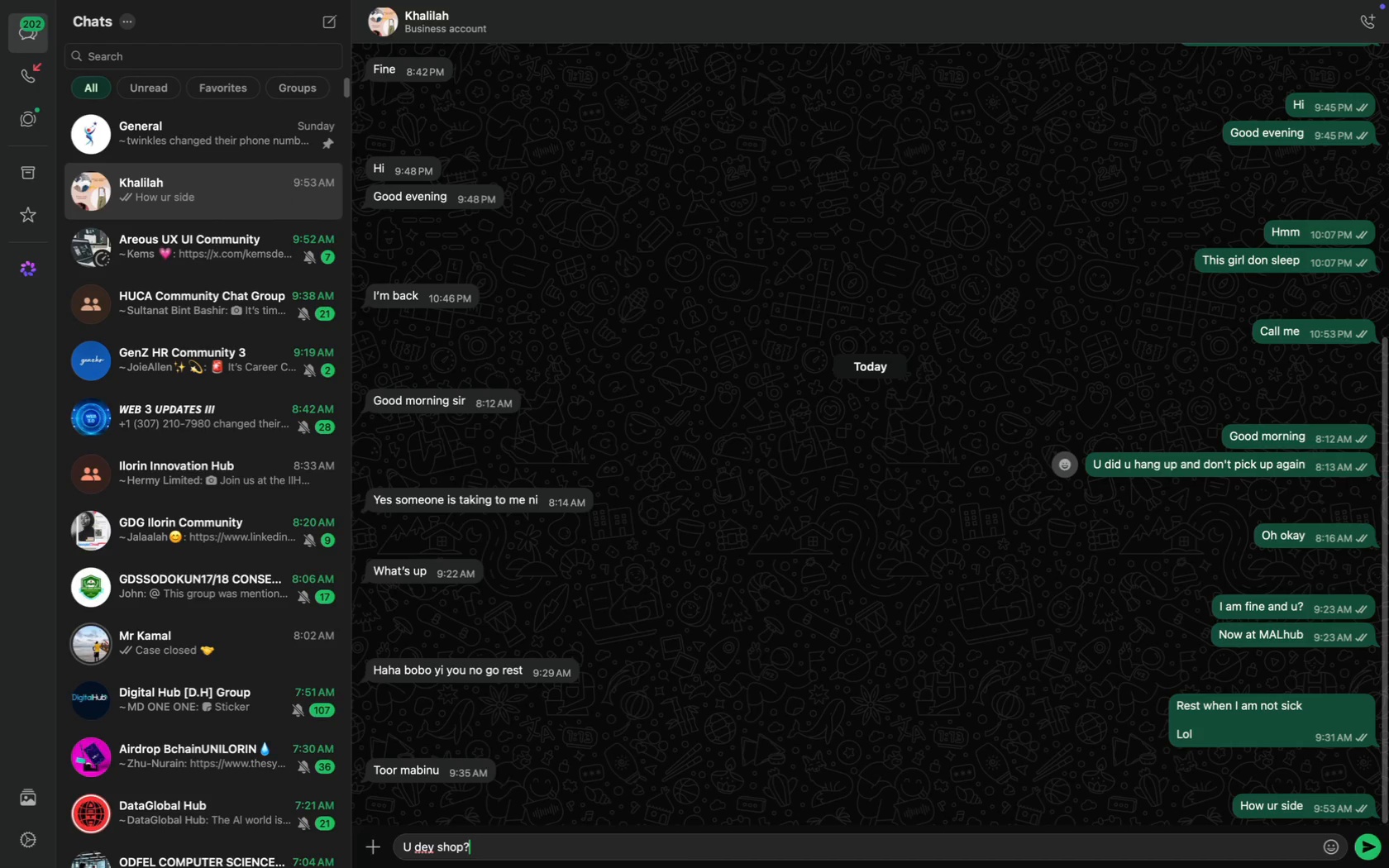 
key(Enter)
 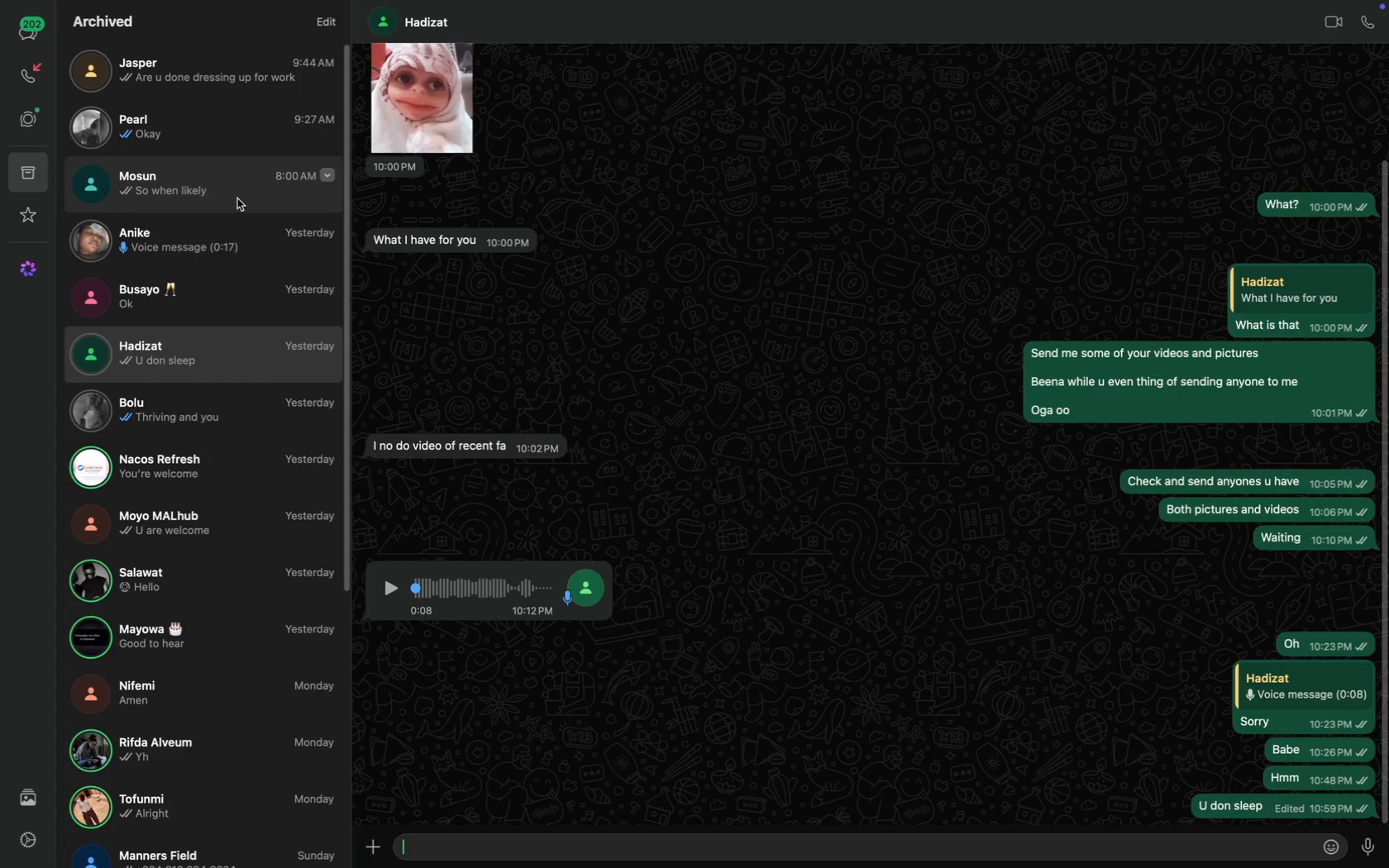 
wait(6.42)
 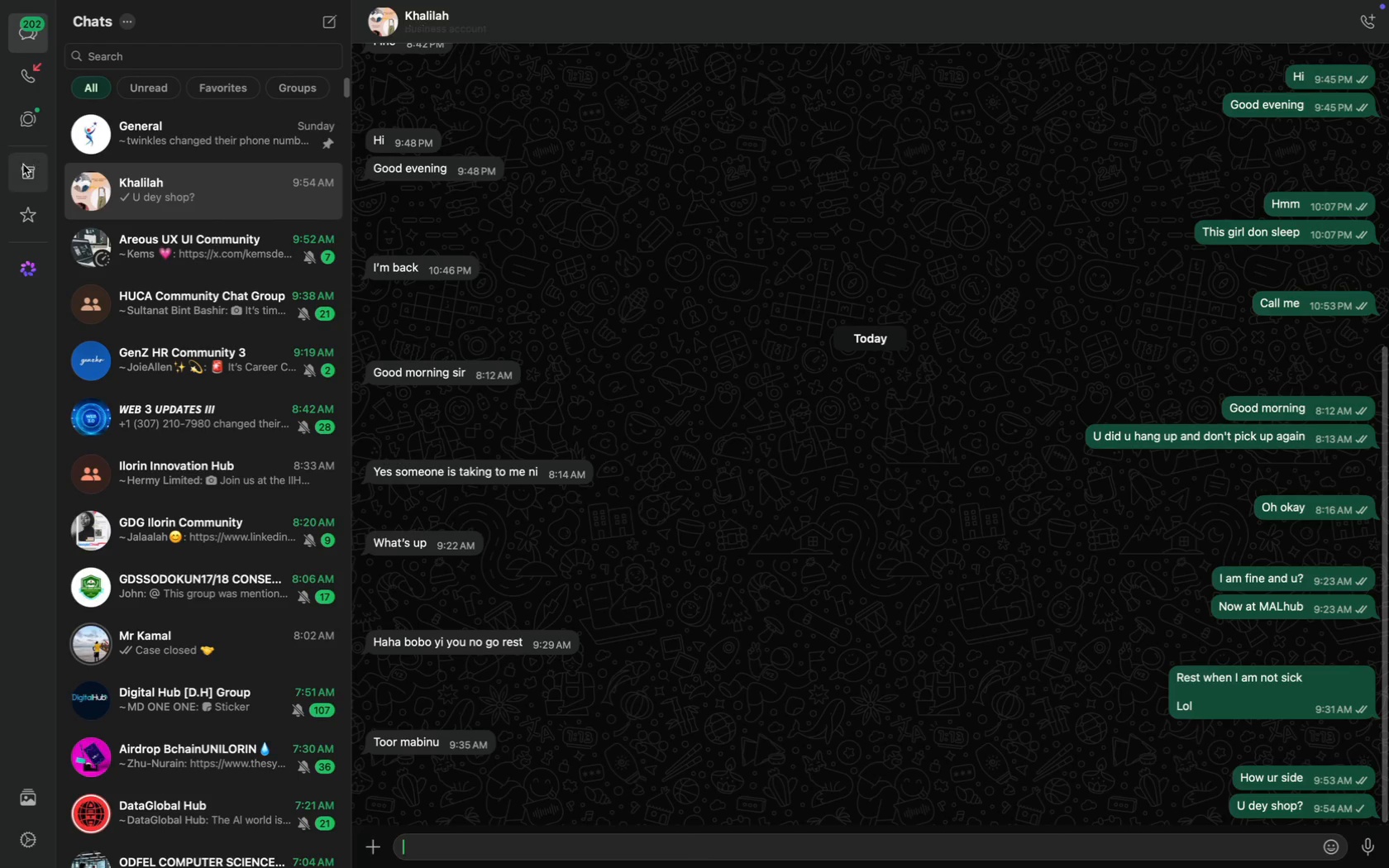 
key(Shift+Slash)
 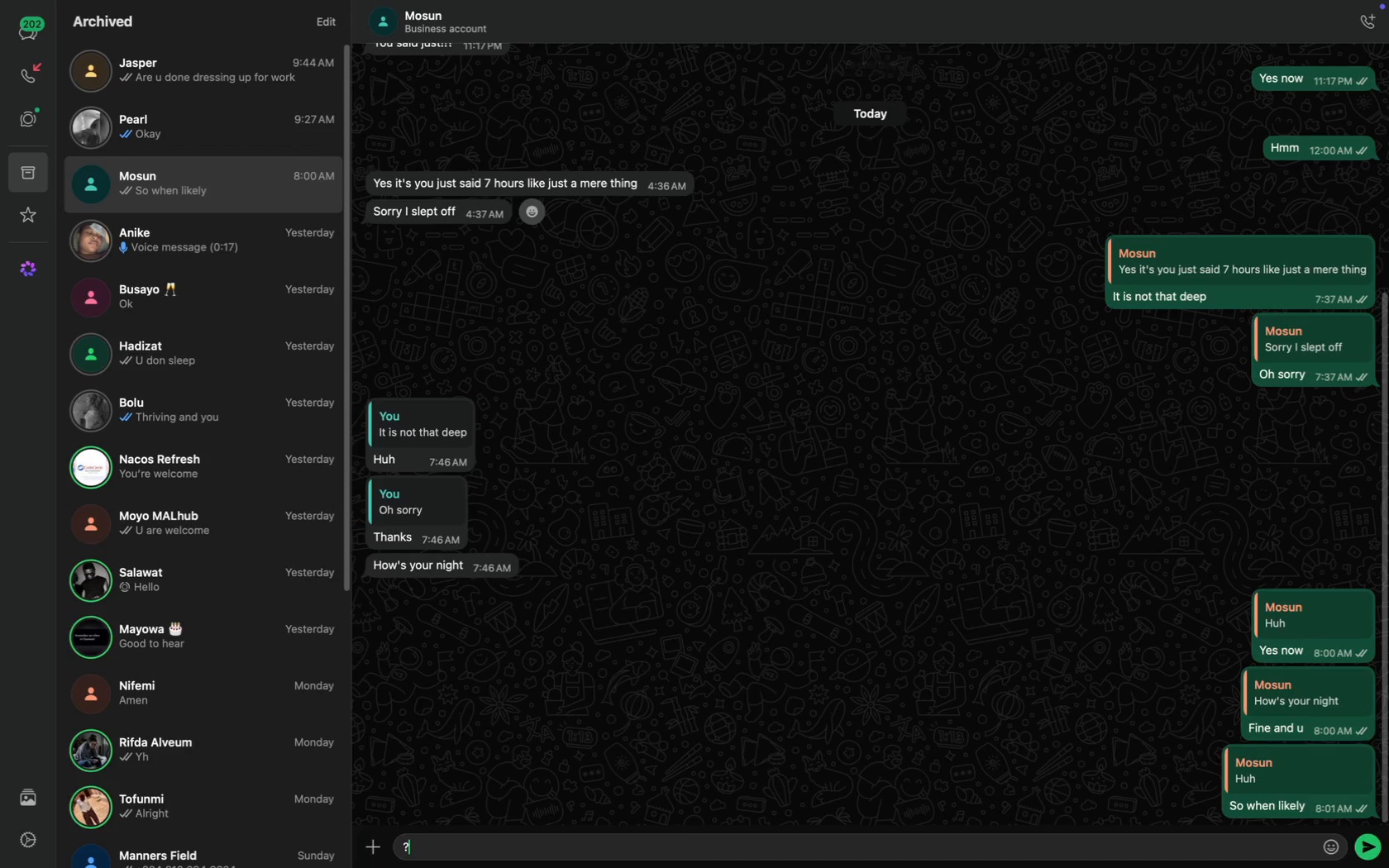 
key(Enter)
 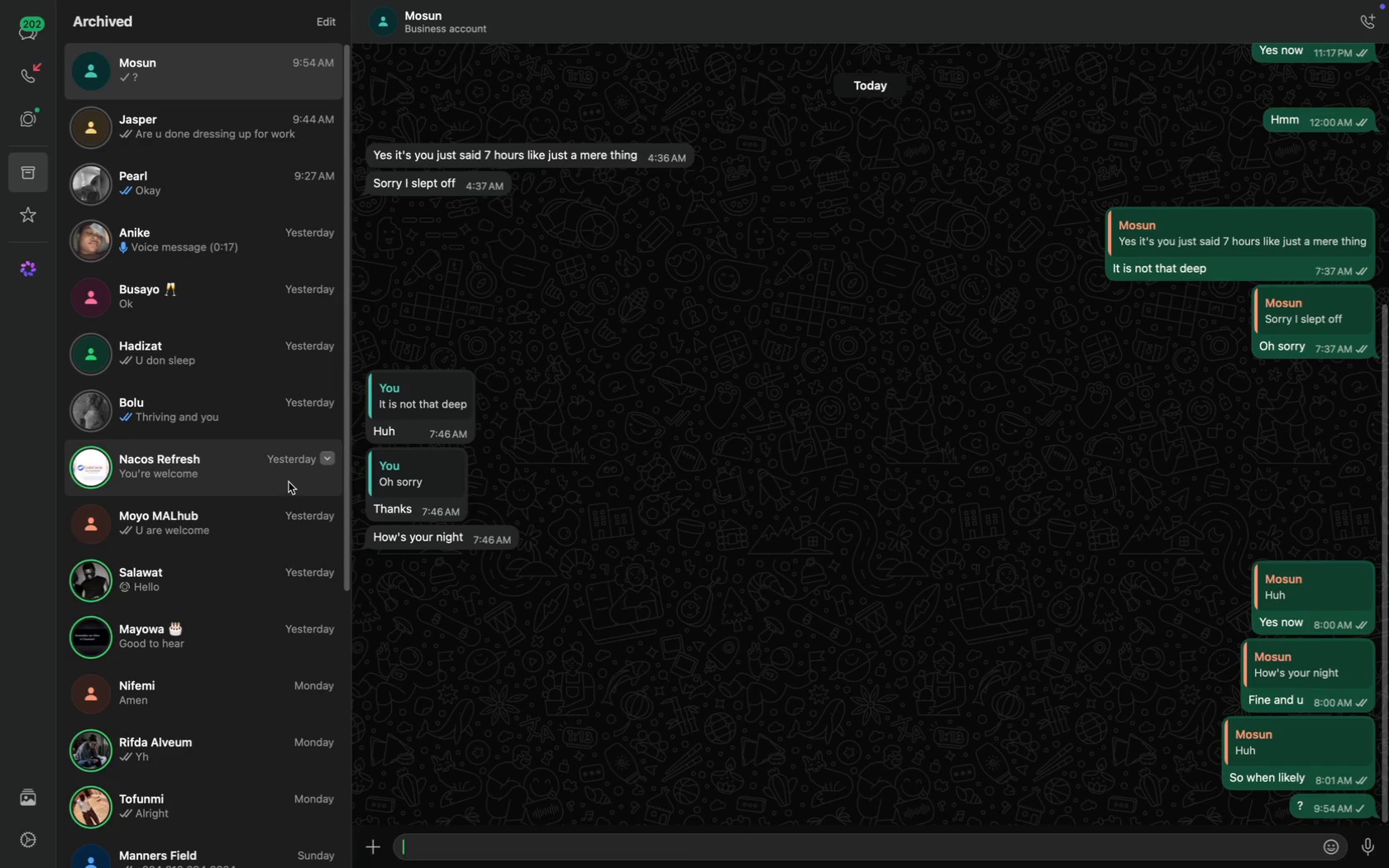 
scroll: coordinate [207, 516], scroll_direction: up, amount: 22.0
 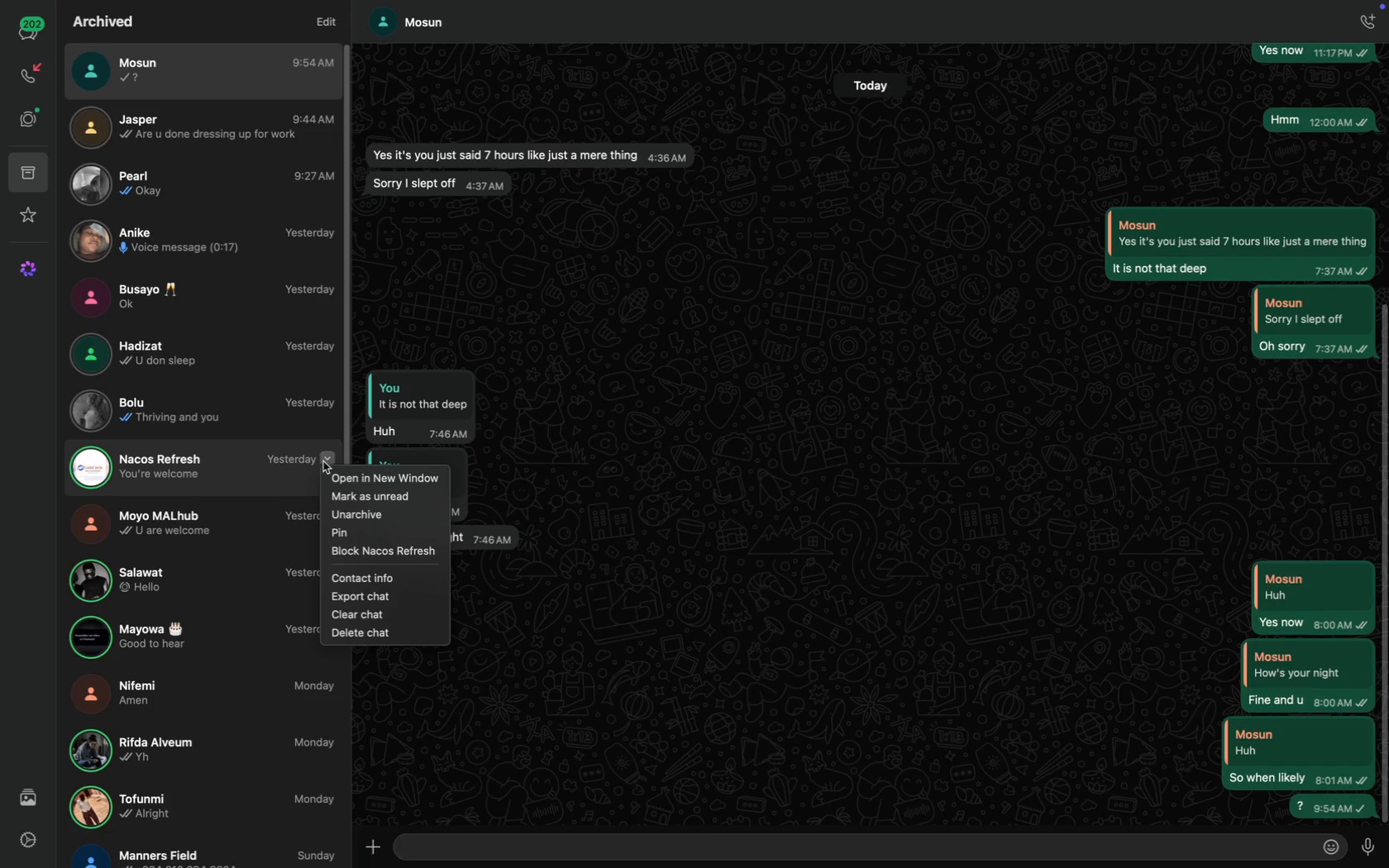 
left_click([385, 638])
 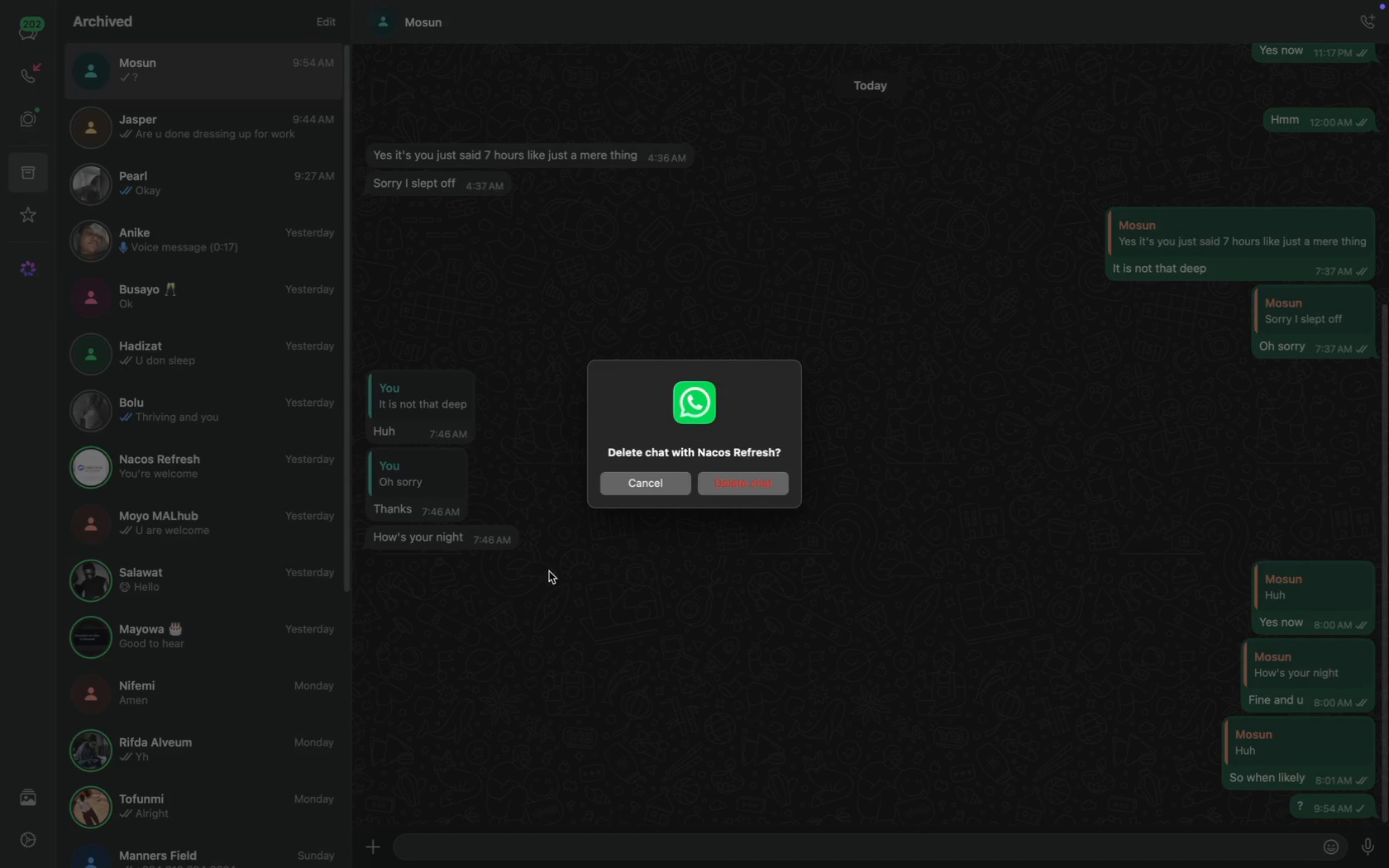 
left_click([771, 485])
 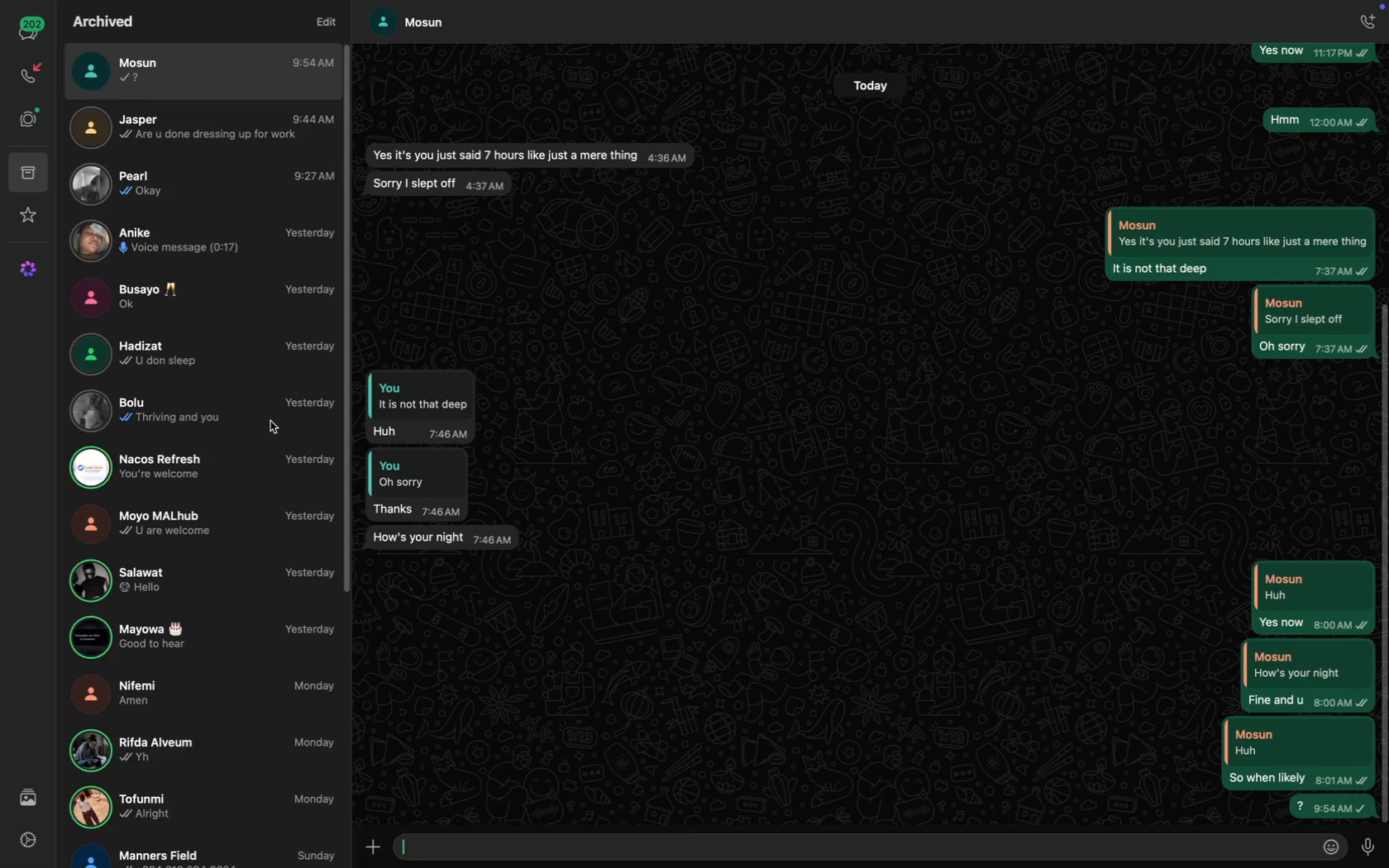 
scroll: coordinate [208, 503], scroll_direction: up, amount: 28.0
 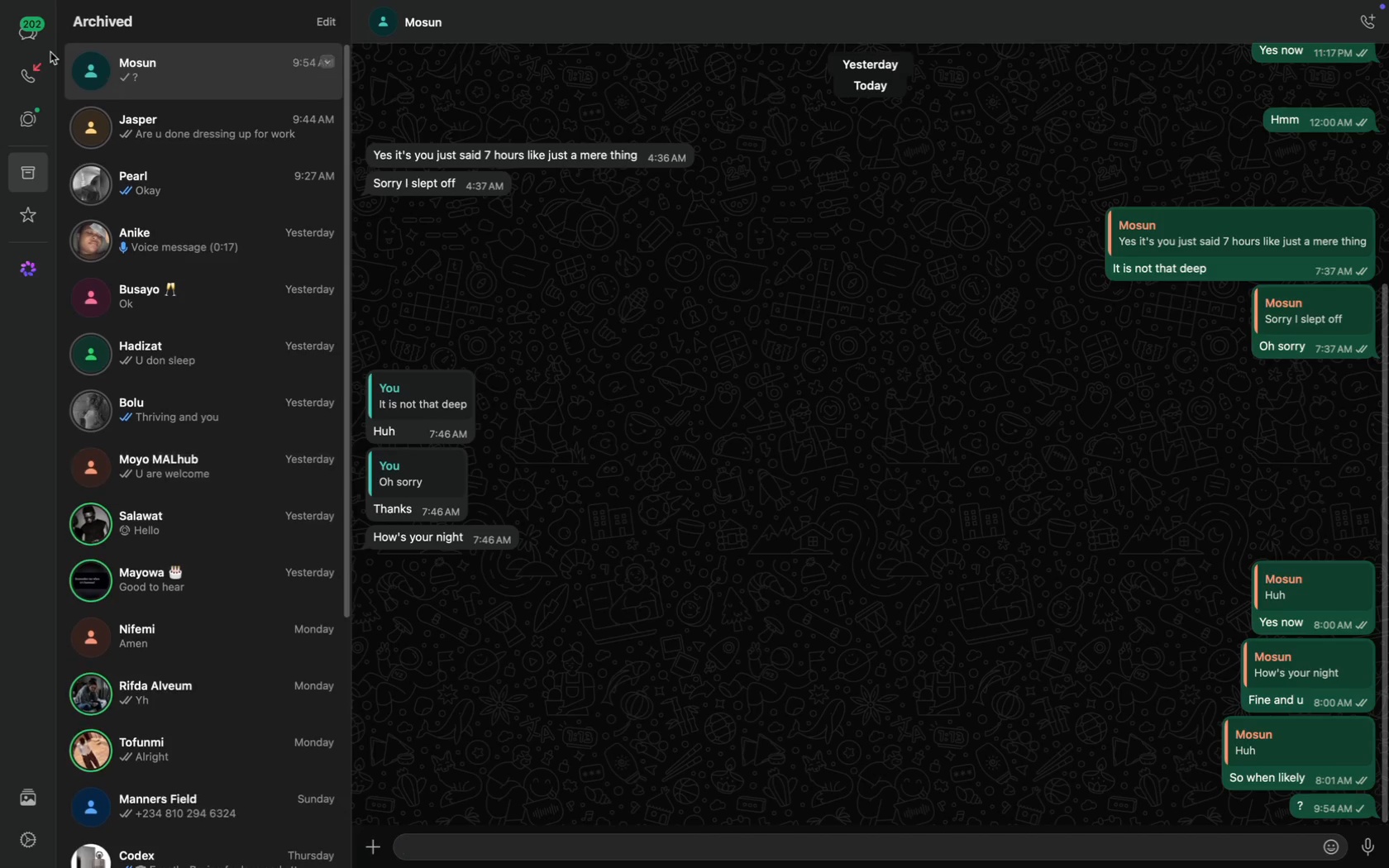 
left_click([32, 28])
 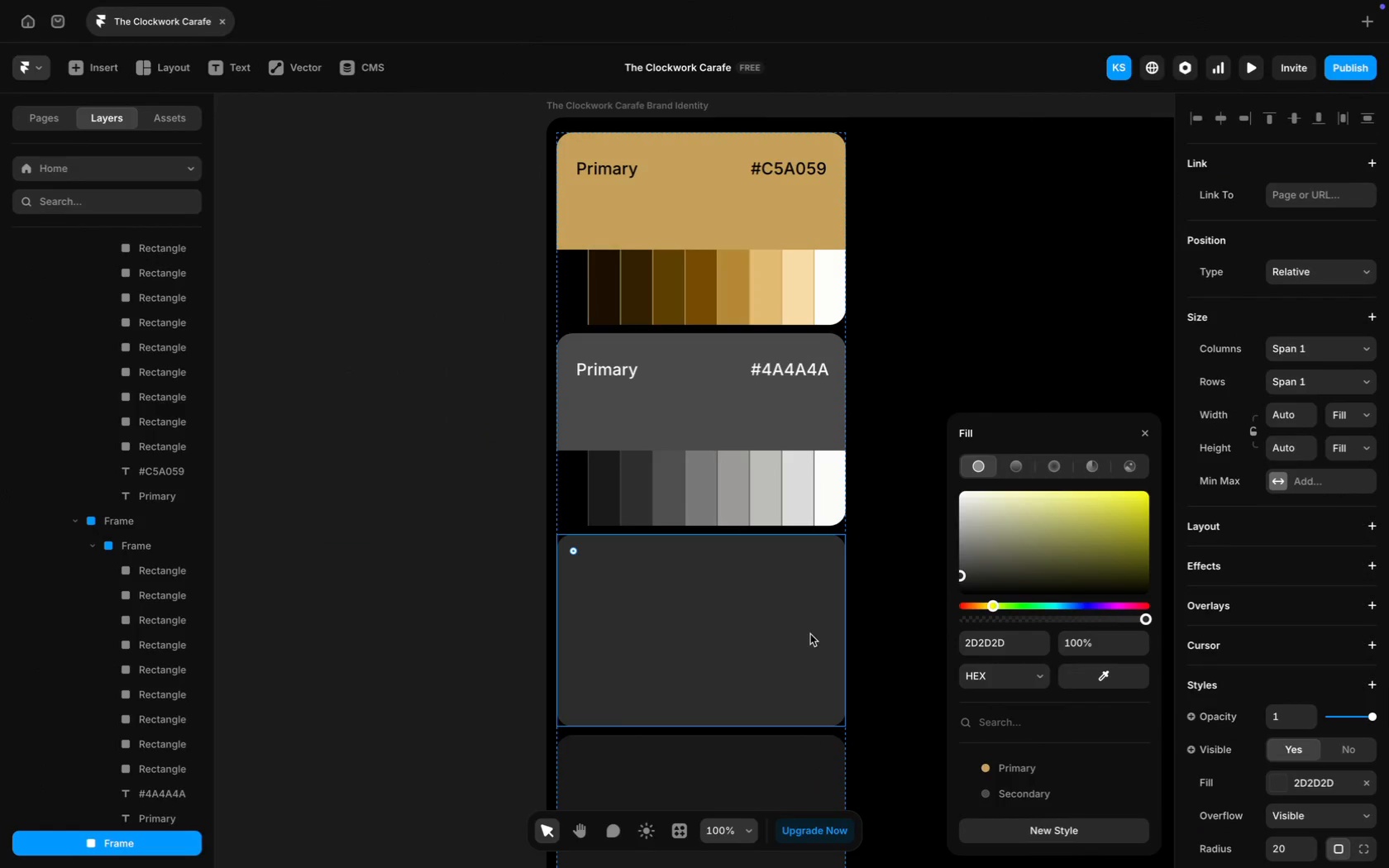 
scroll: coordinate [797, 608], scroll_direction: down, amount: 19.0
 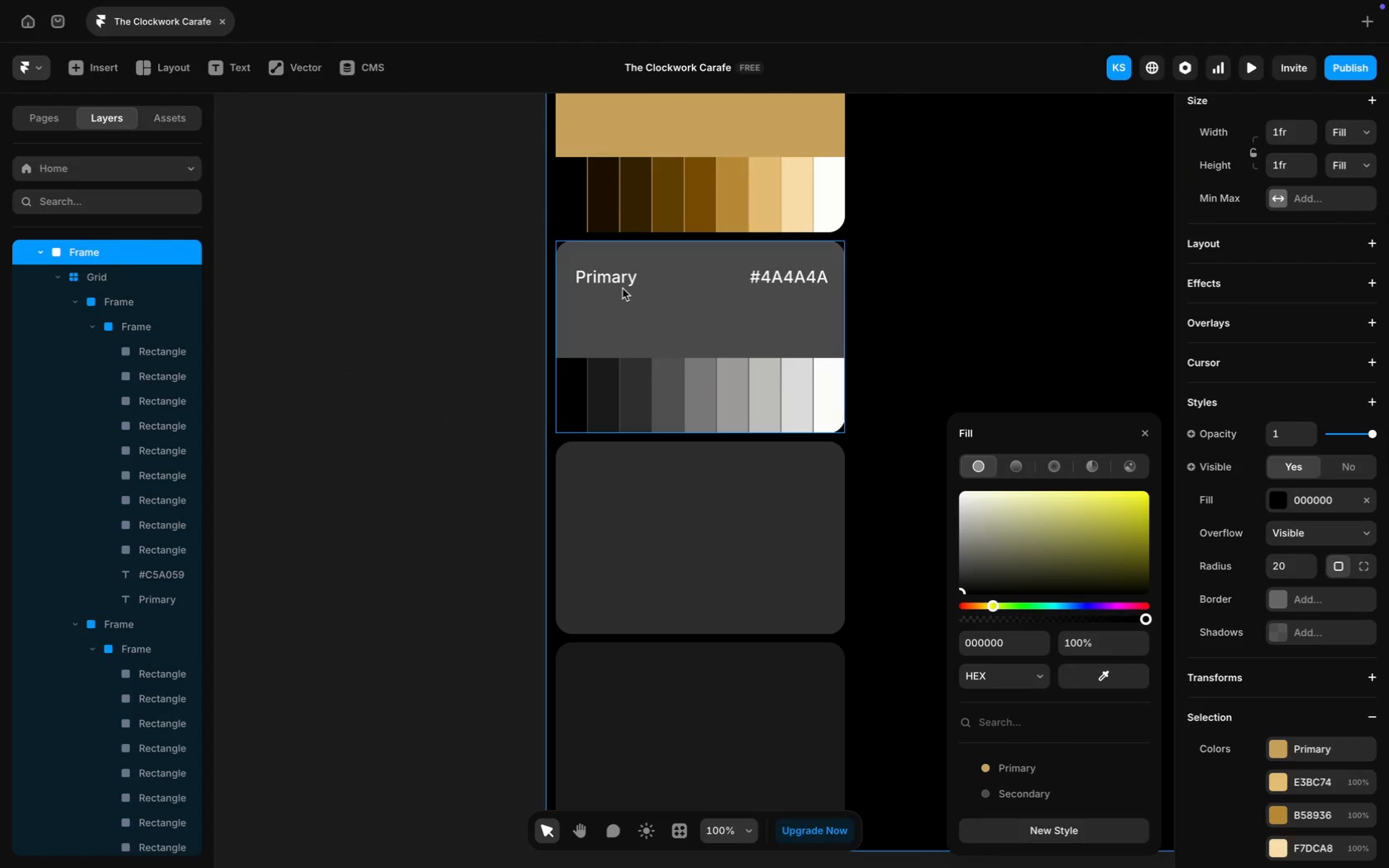 
hold_key(key=ShiftLeft, duration=9.37)
left_click([799, 285])
 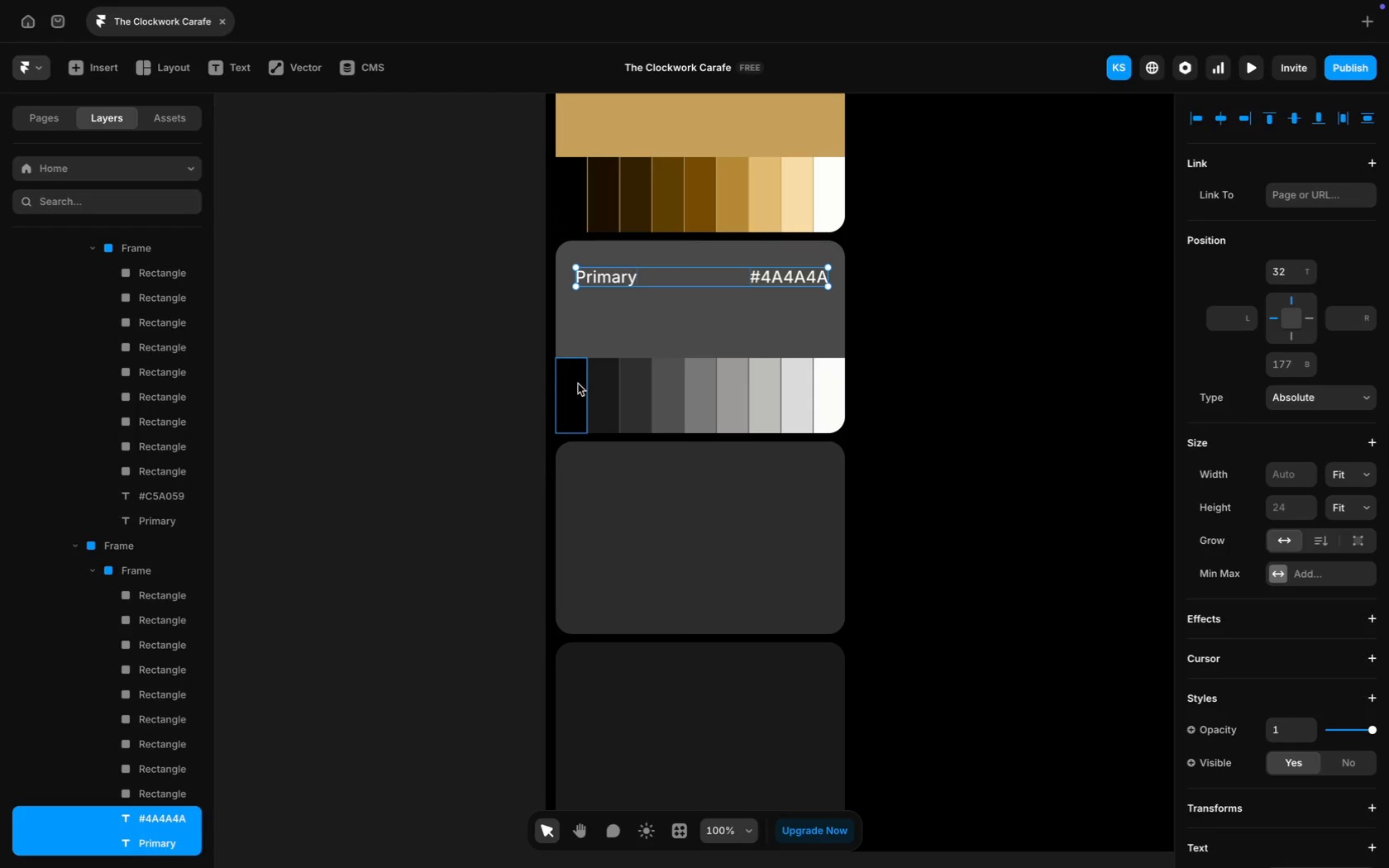 
left_click([577, 383])
 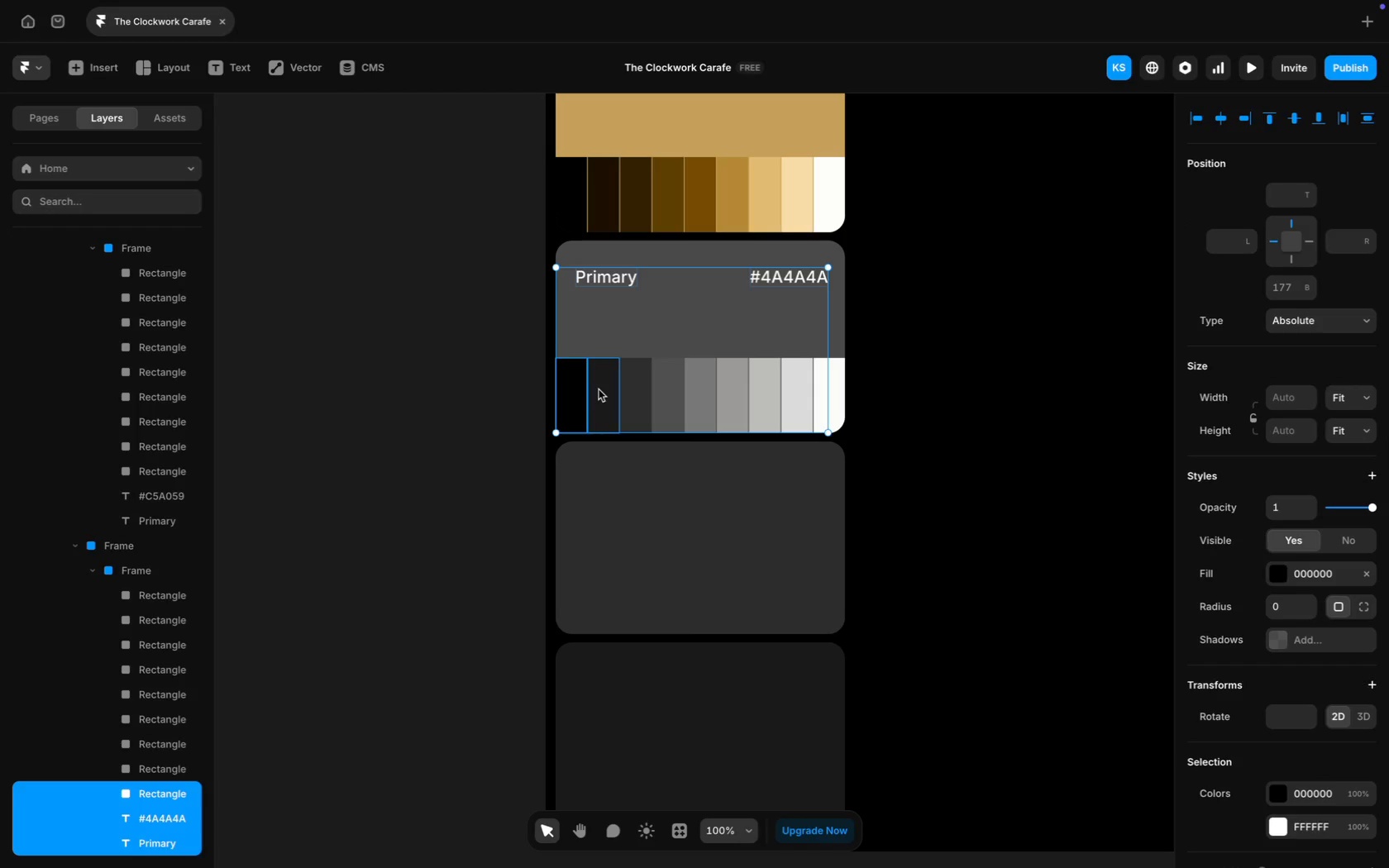 
left_click([599, 389])
 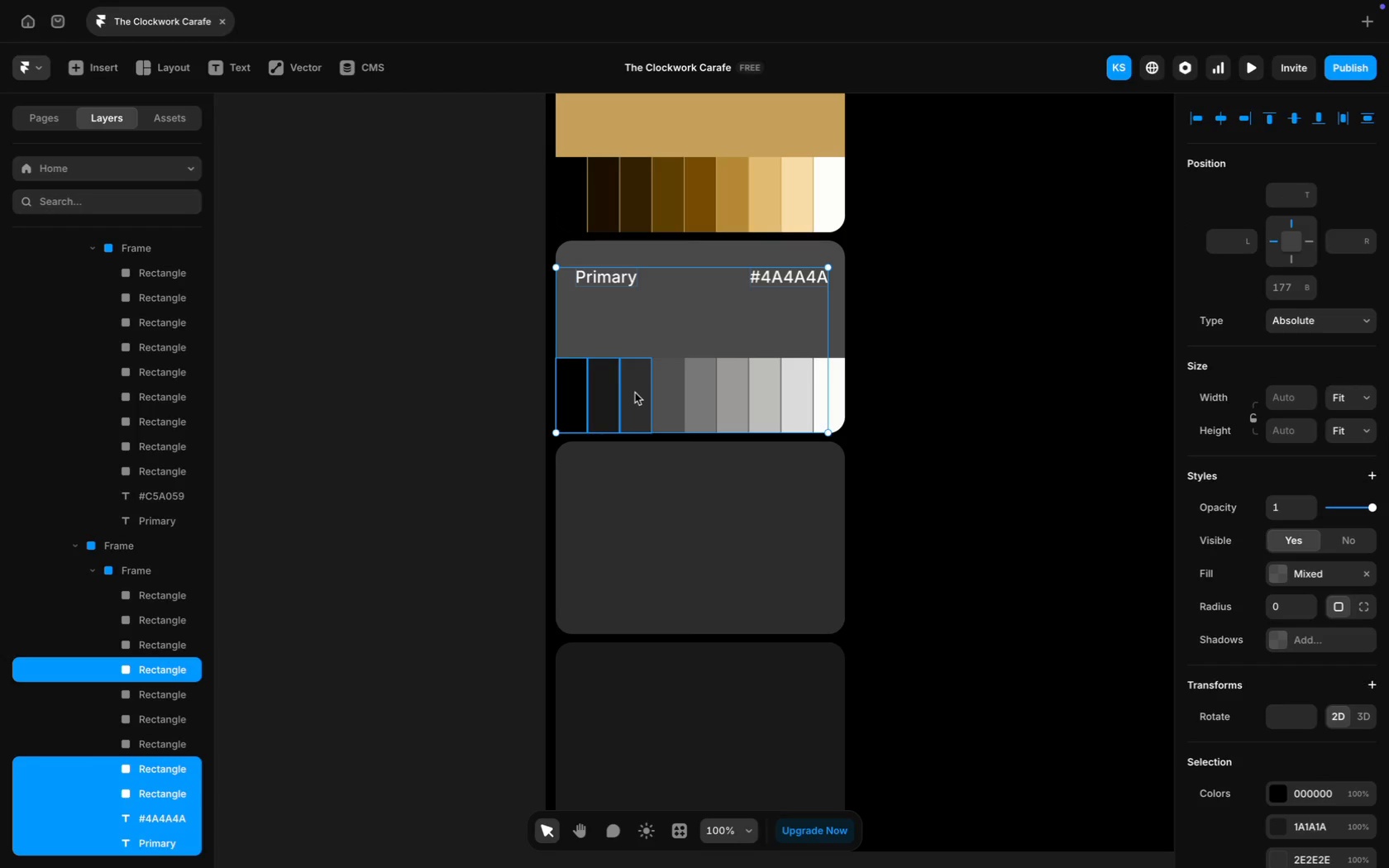 
double_click([666, 393])
 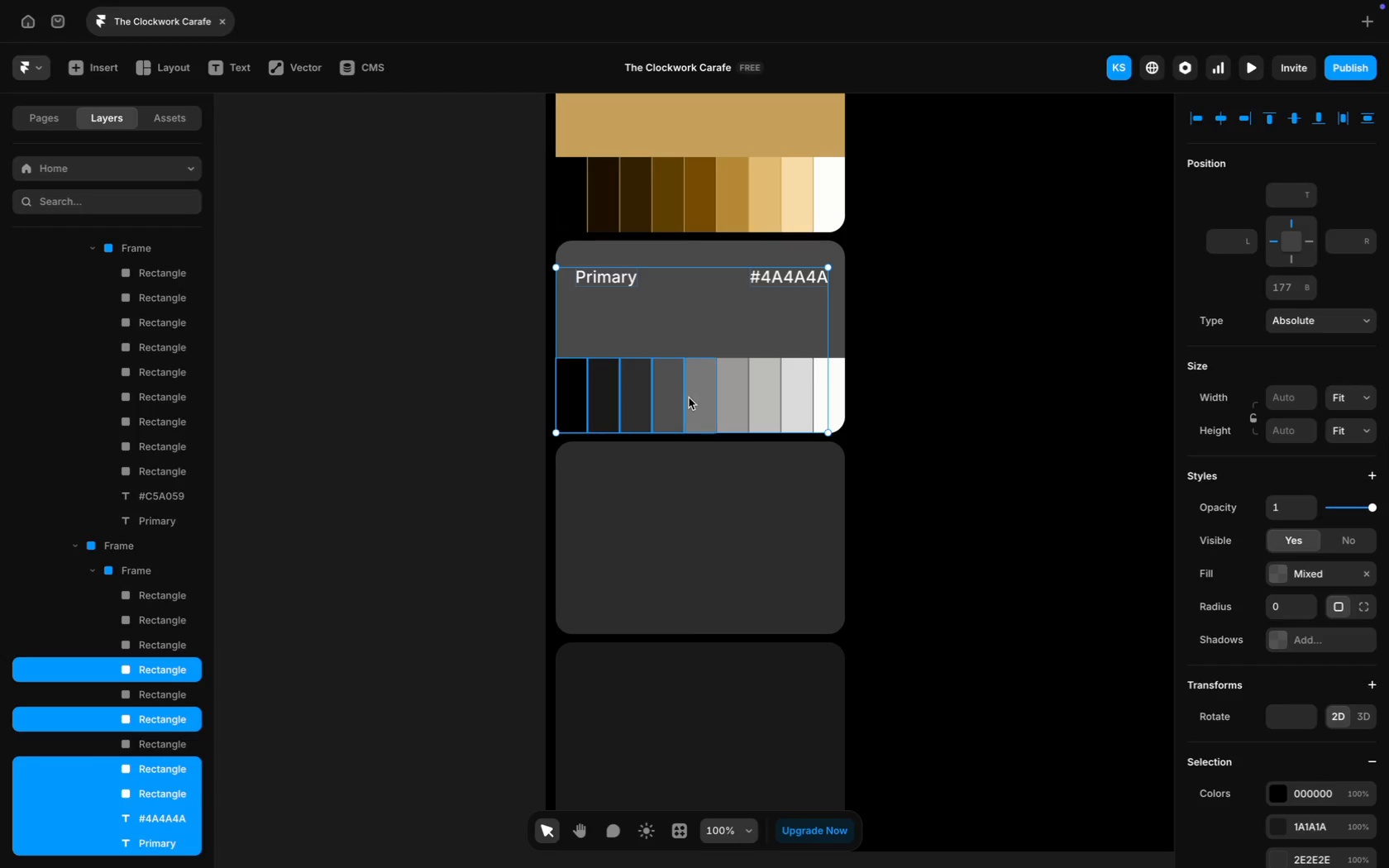 
left_click([689, 398])
 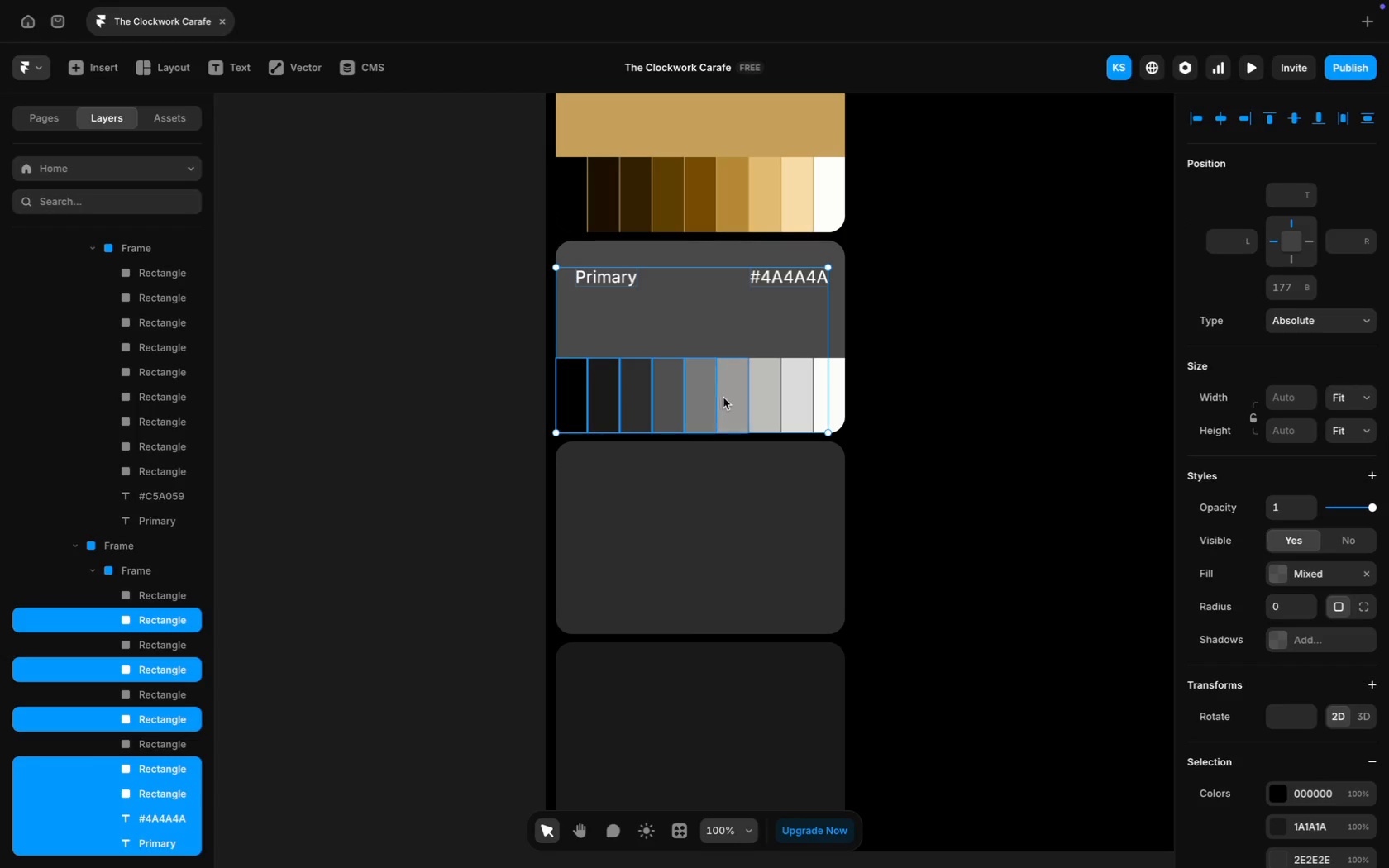 
left_click([723, 398])
 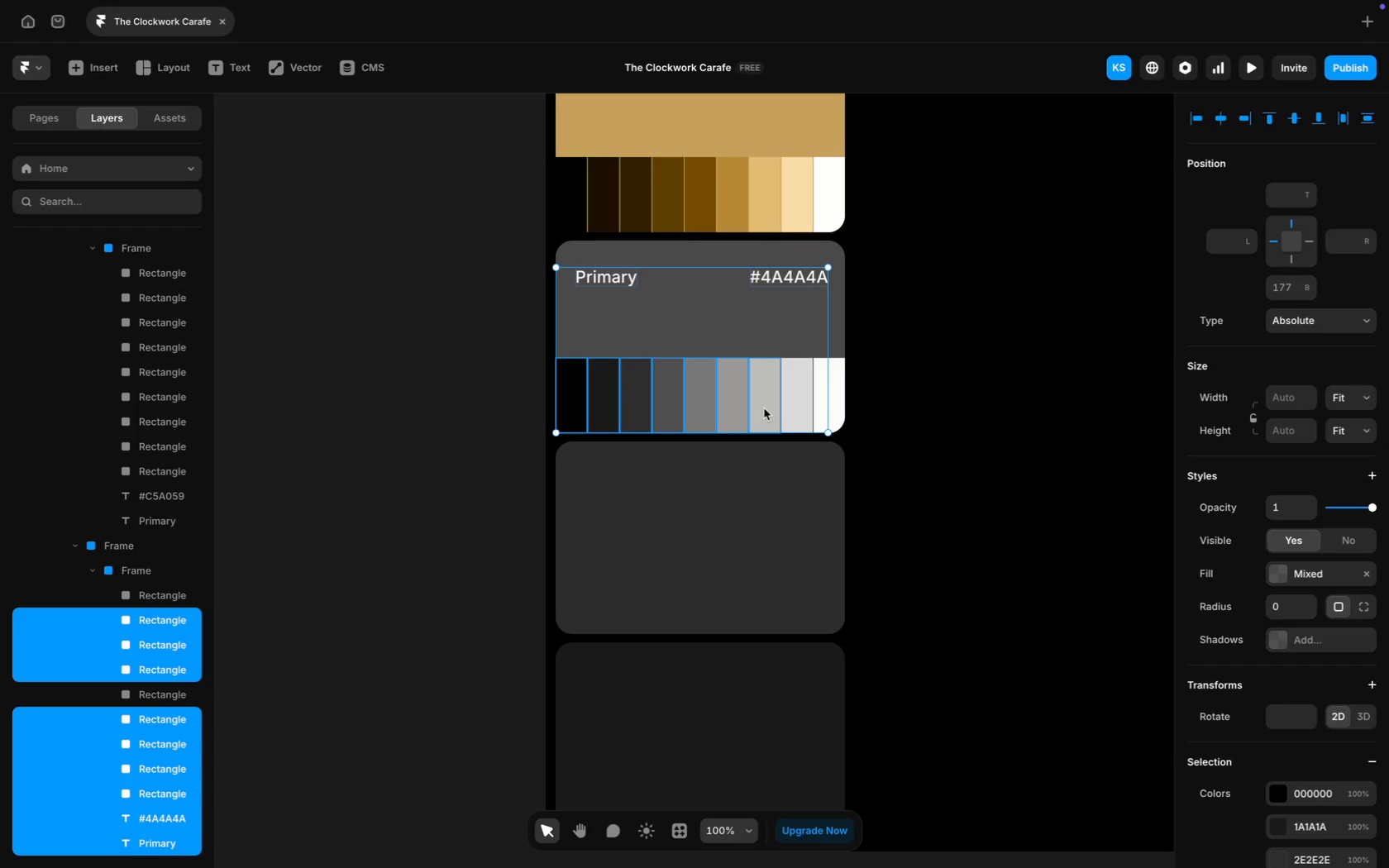 
double_click([800, 406])
 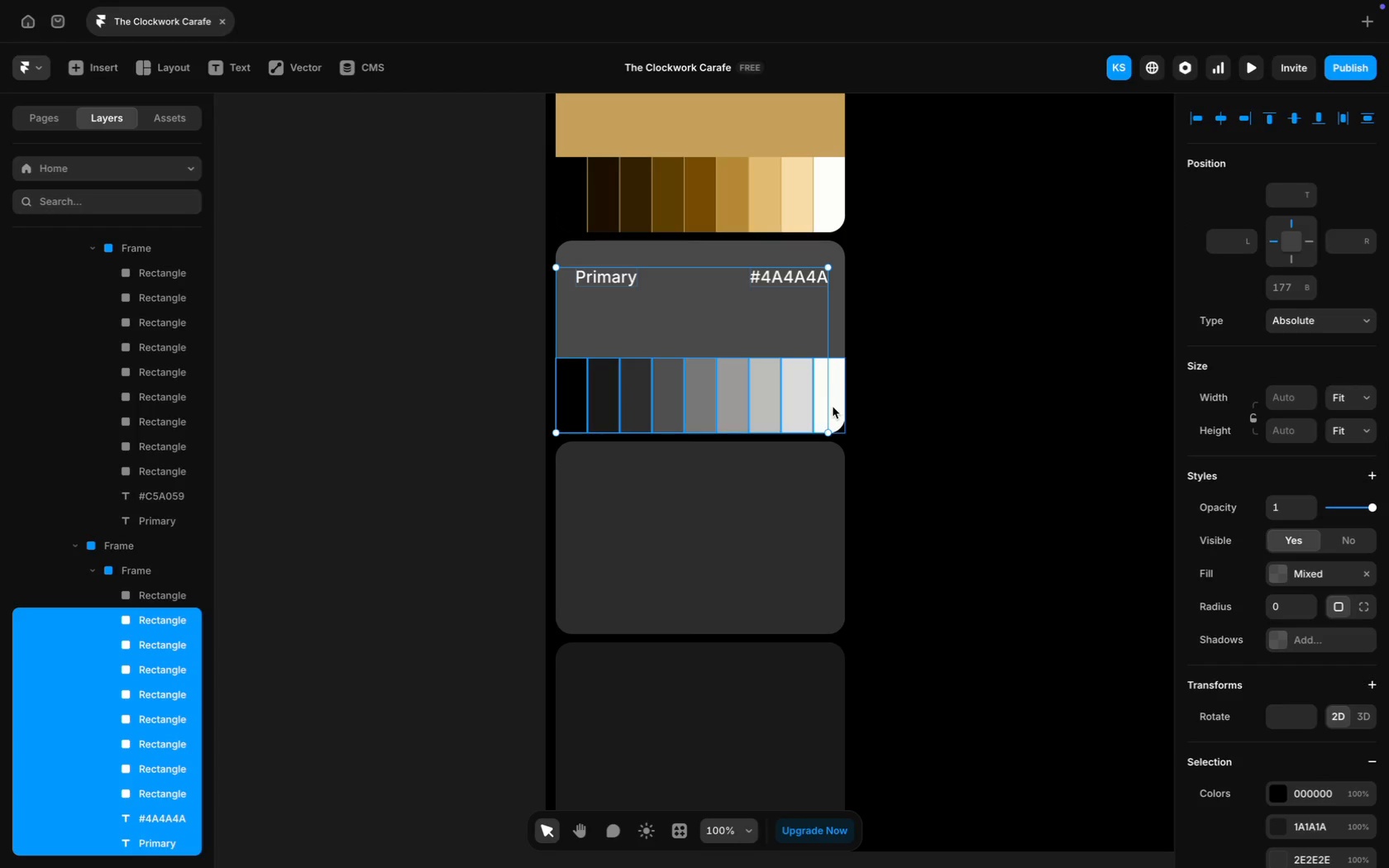 
left_click([832, 407])
 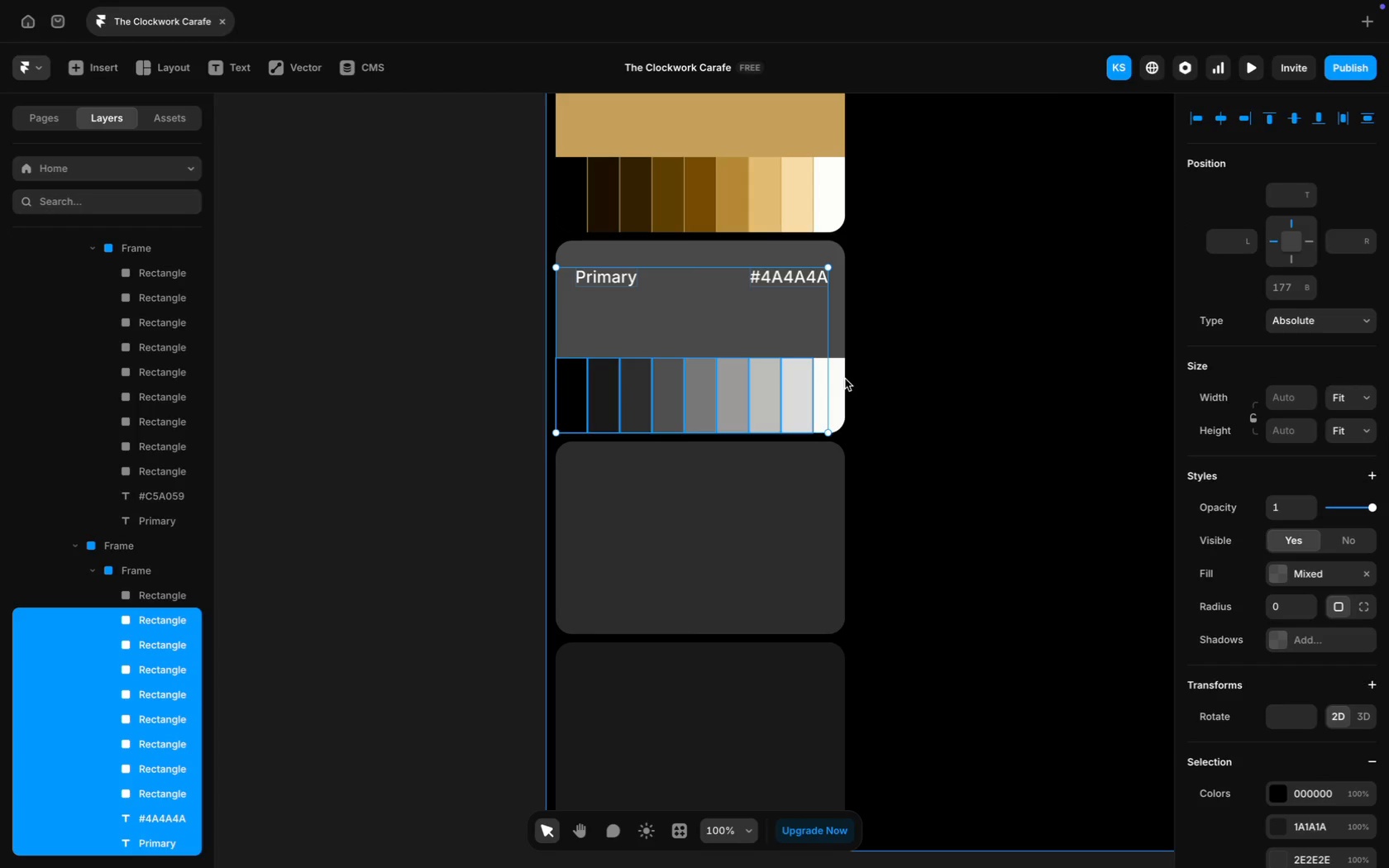 
left_click([833, 379])
 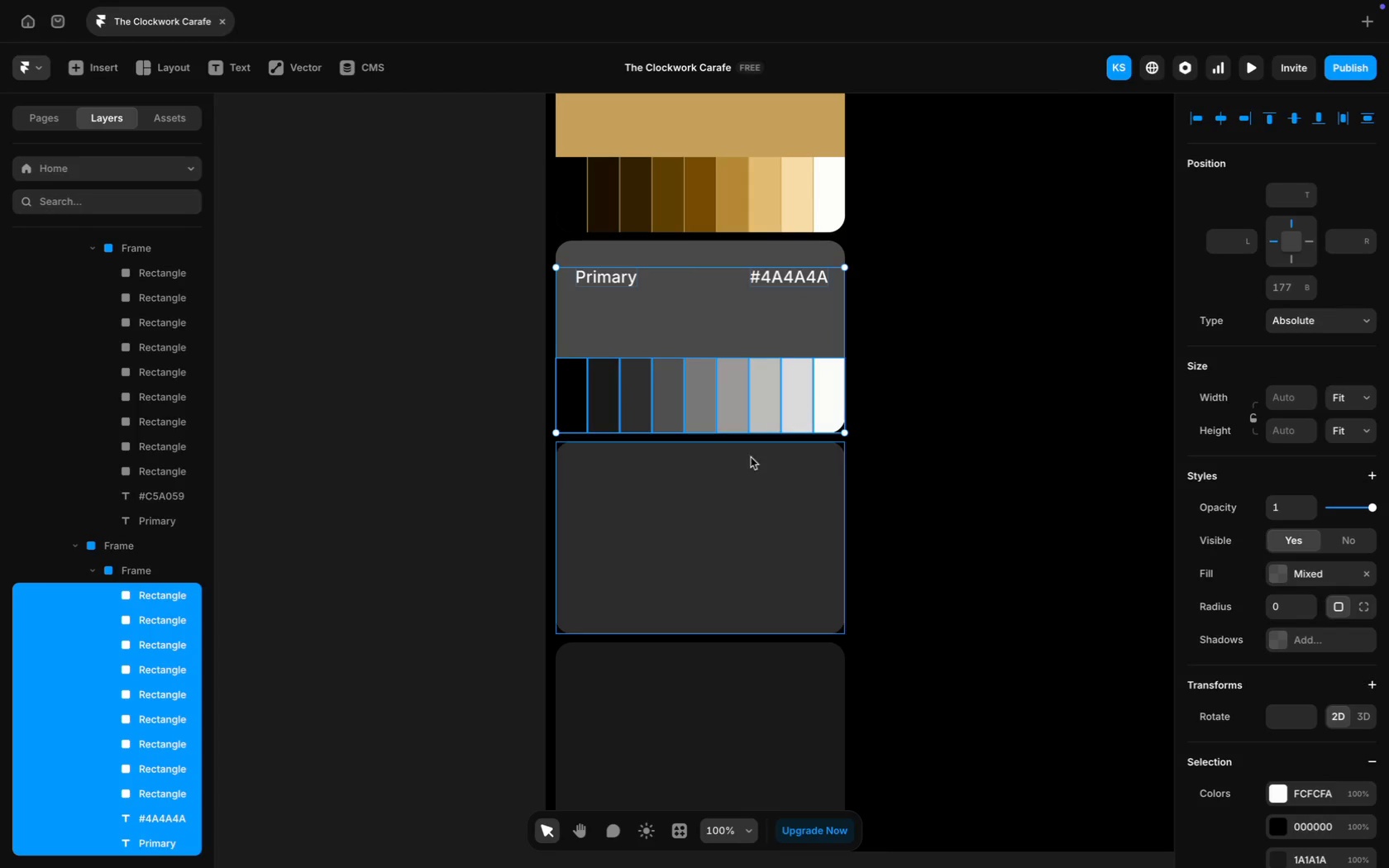 
left_click([691, 509])
 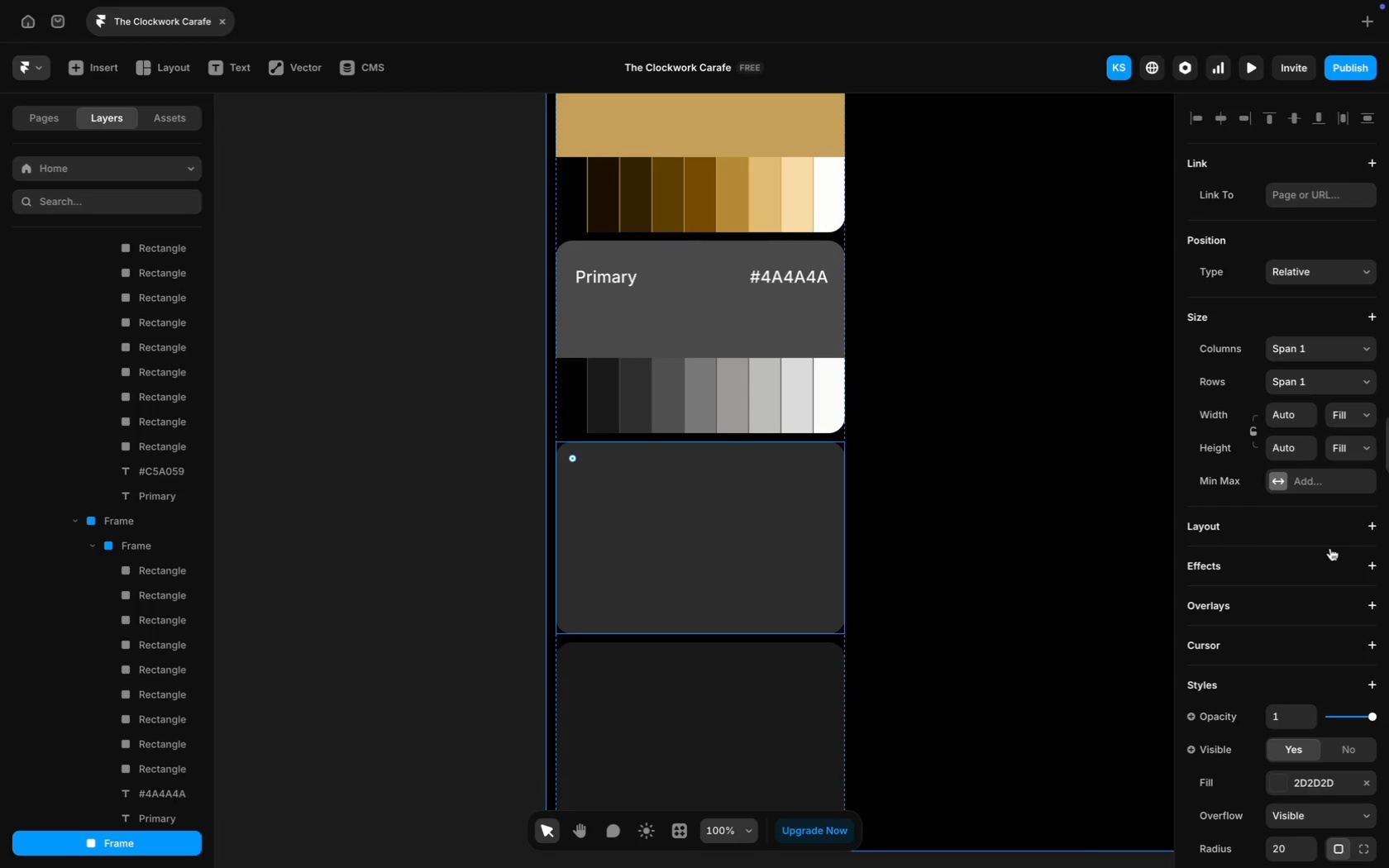 
scroll: coordinate [1320, 561], scroll_direction: down, amount: 32.0
 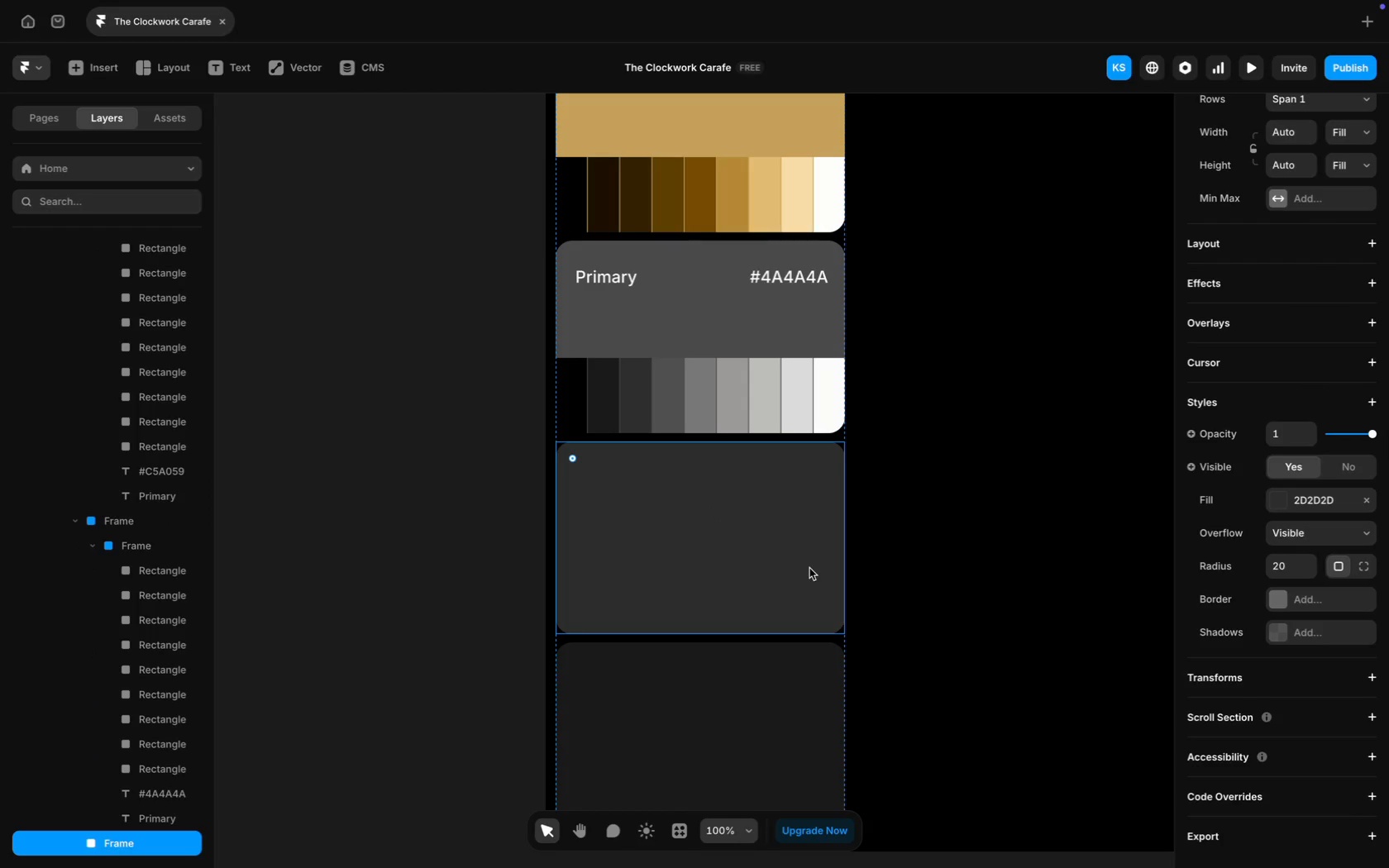 
right_click([809, 568])
 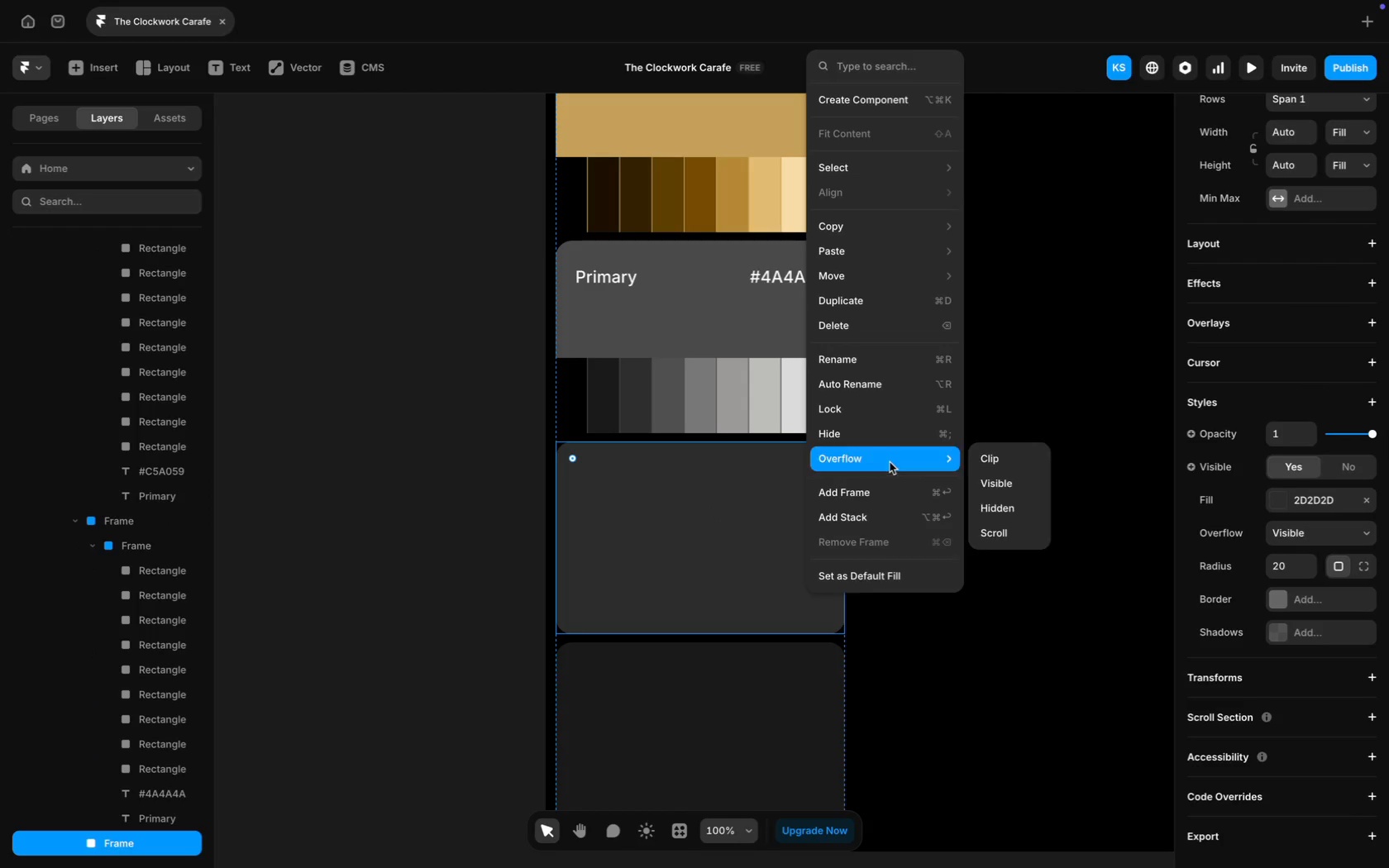 
scroll: coordinate [98, 735], scroll_direction: down, amount: 22.0
 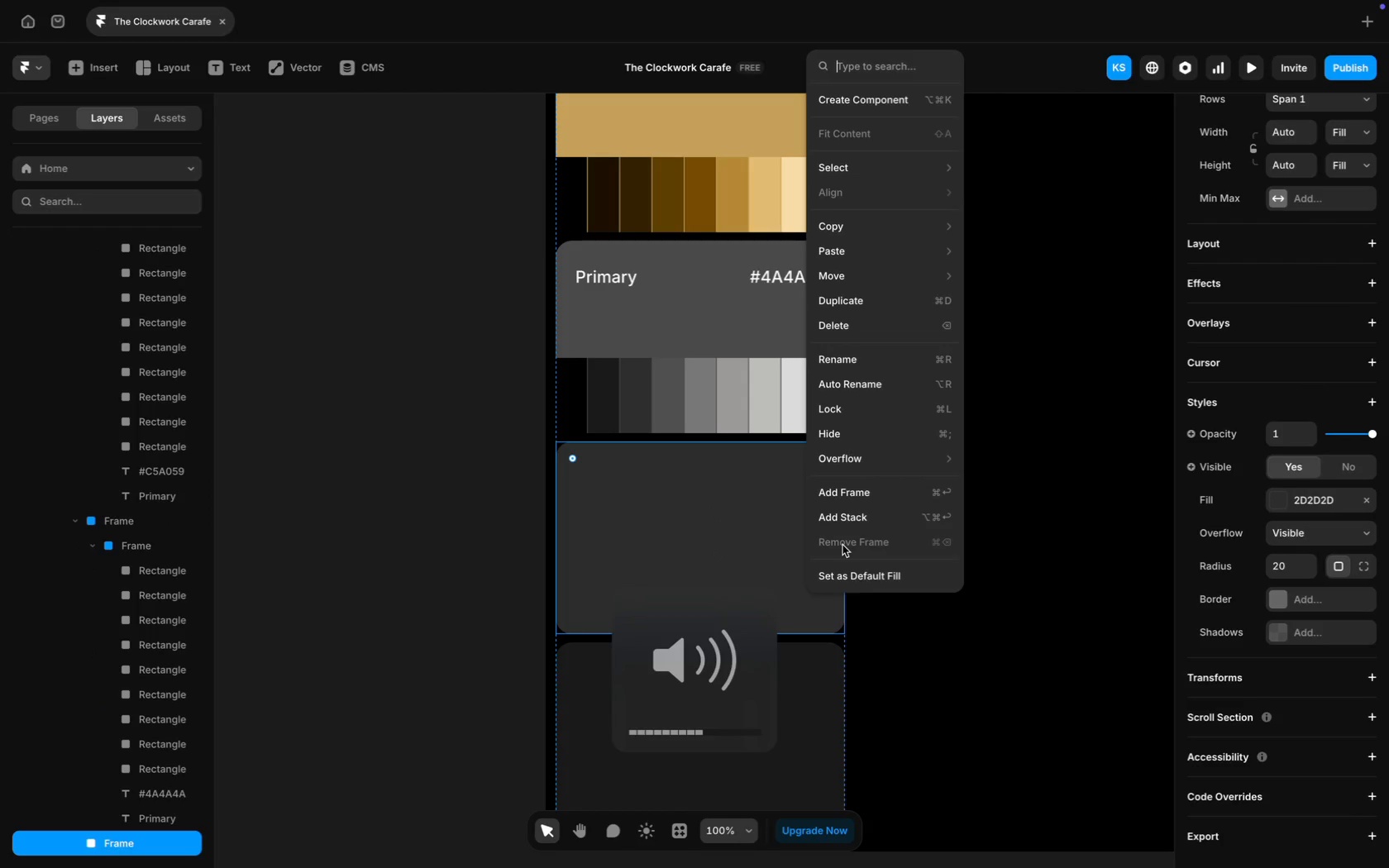 
wait(5.34)
 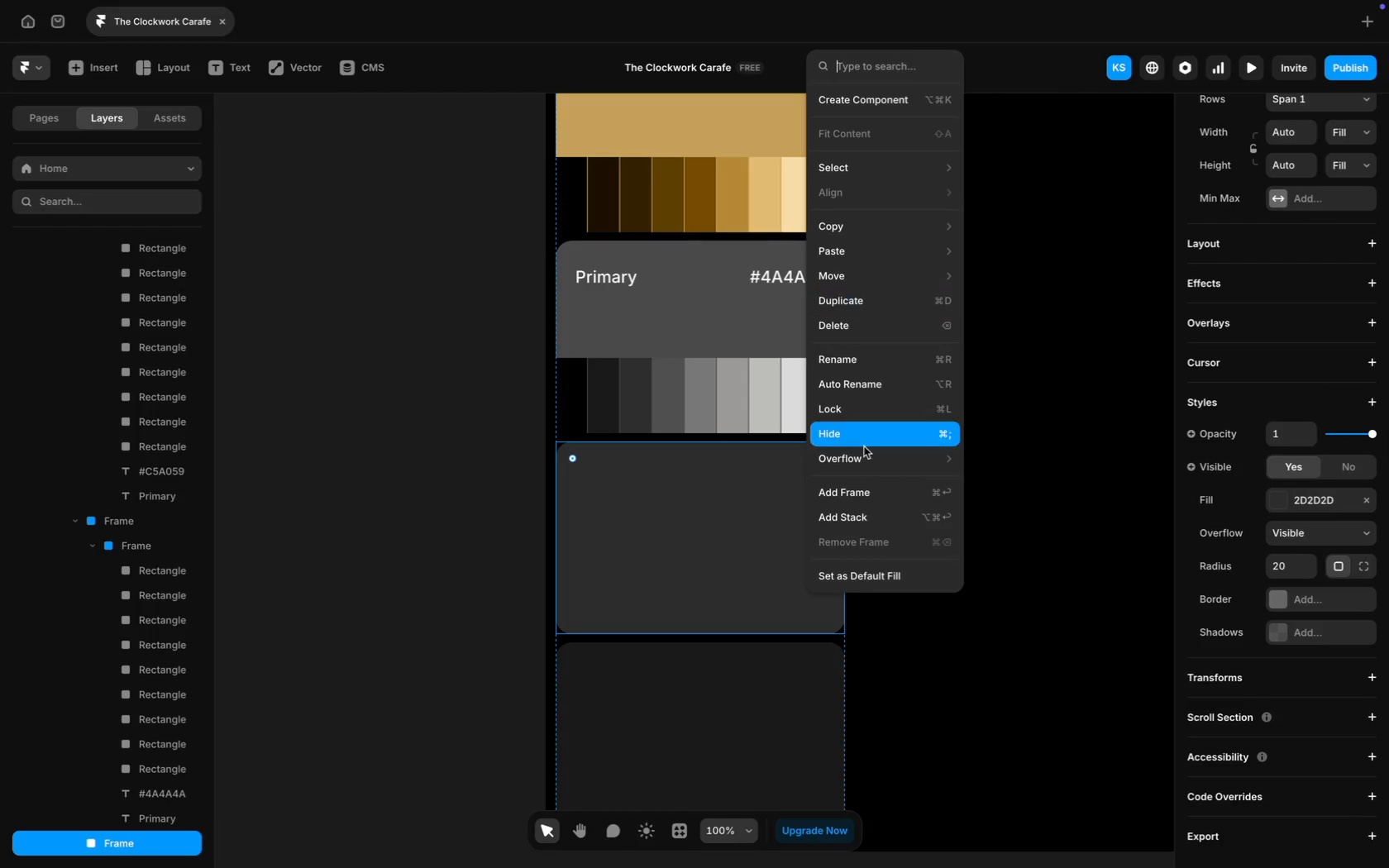 
left_click([880, 497])
 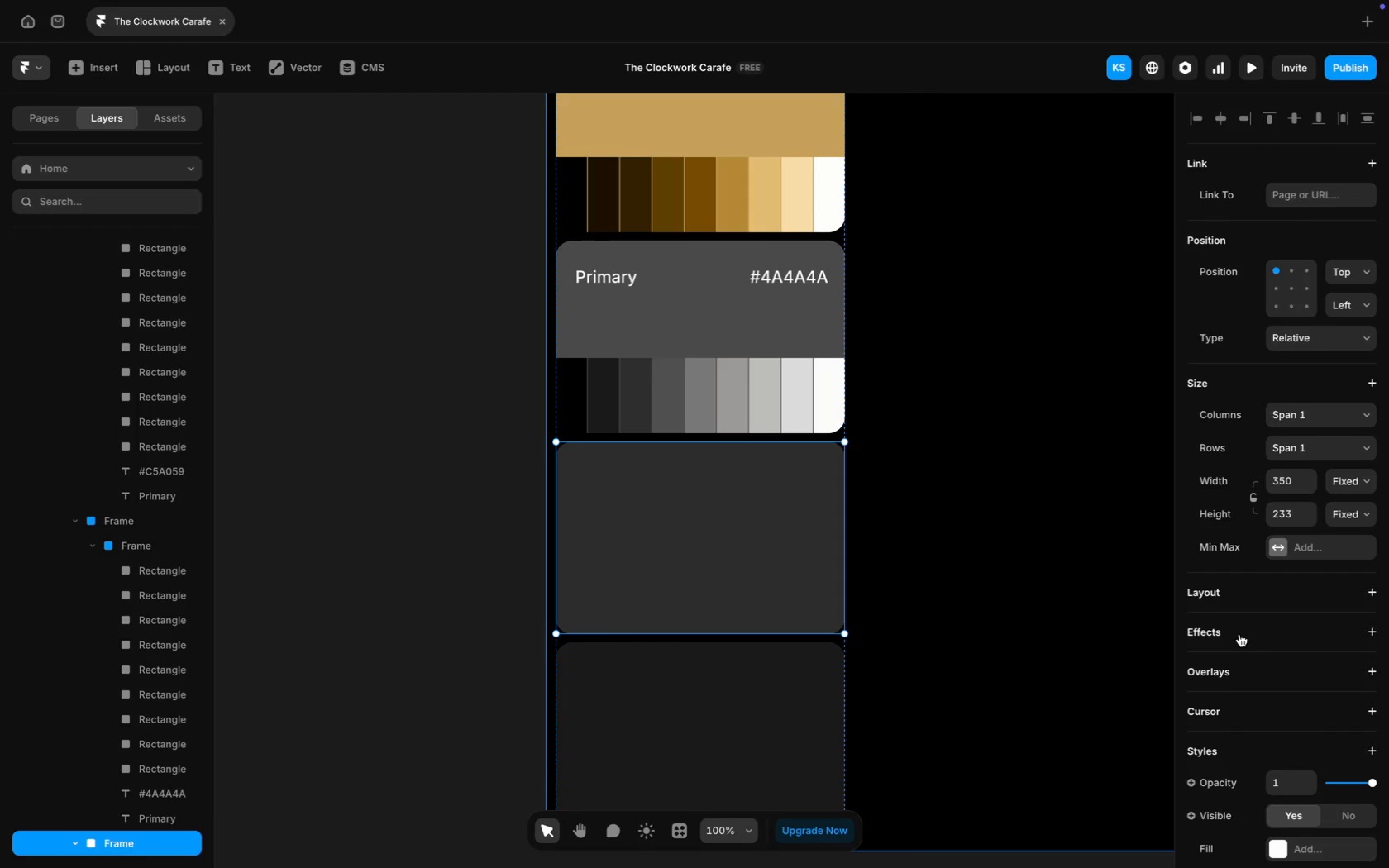 
scroll: coordinate [1274, 709], scroll_direction: down, amount: 24.0
 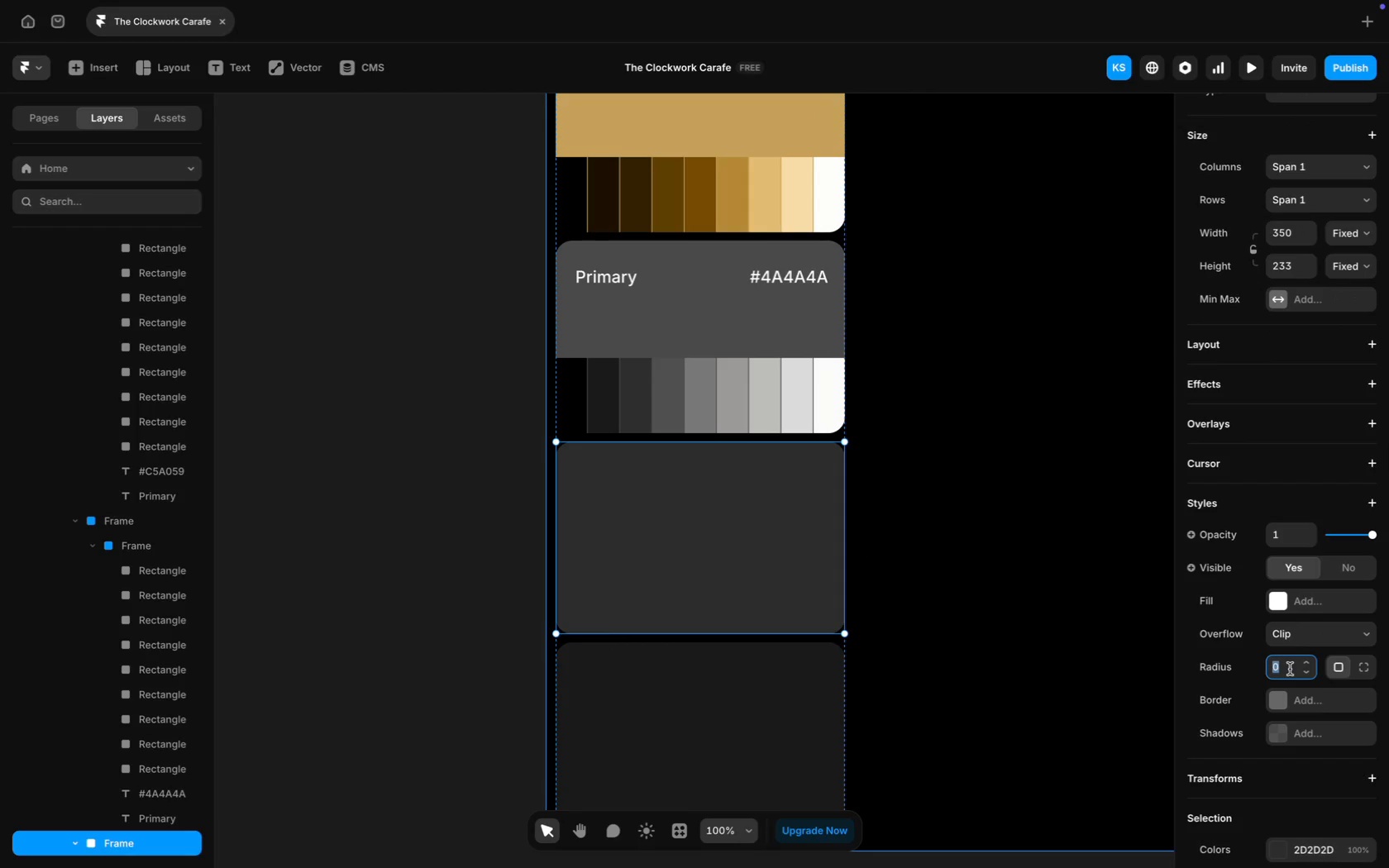 
type(20)
 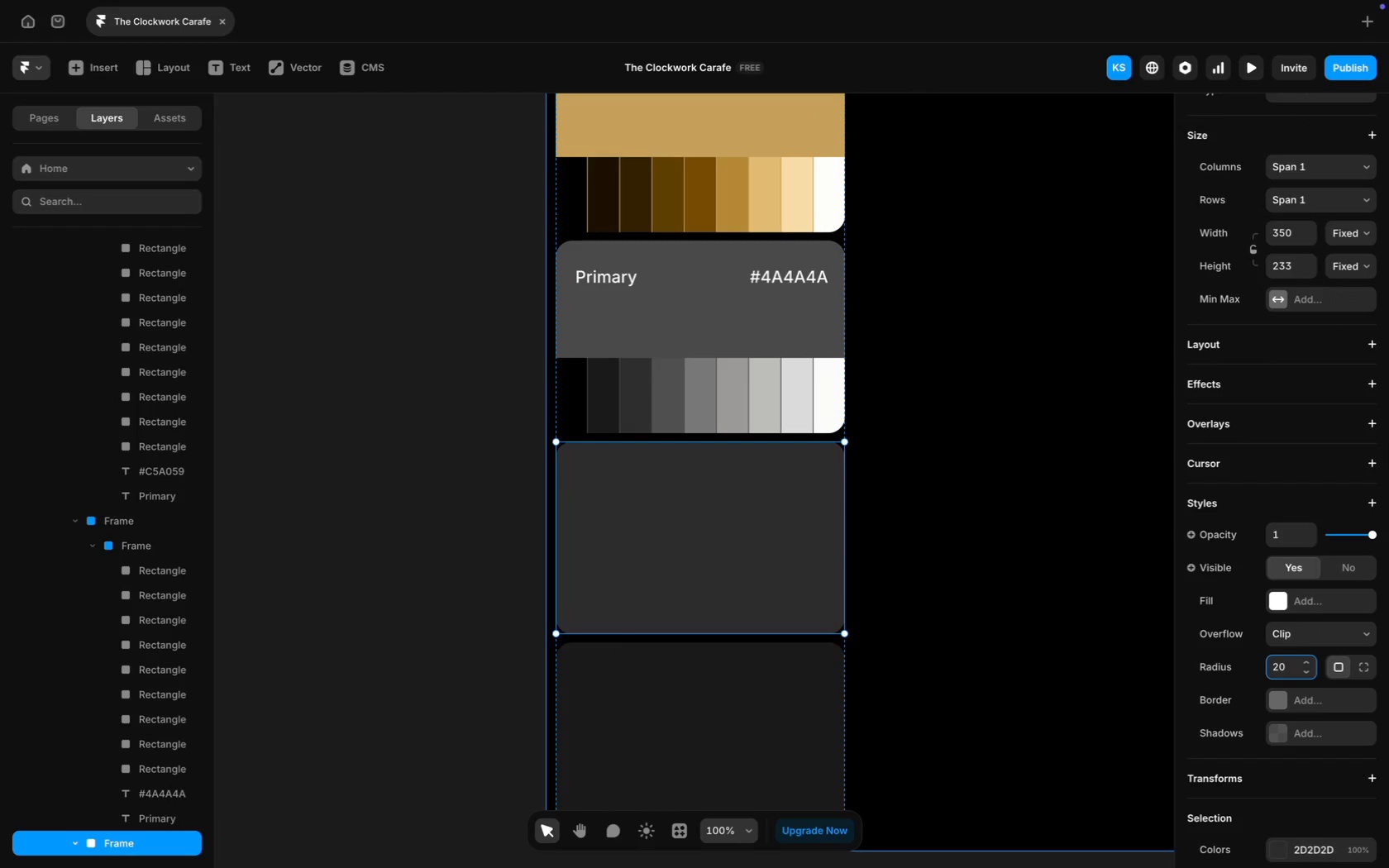 
key(Enter)
 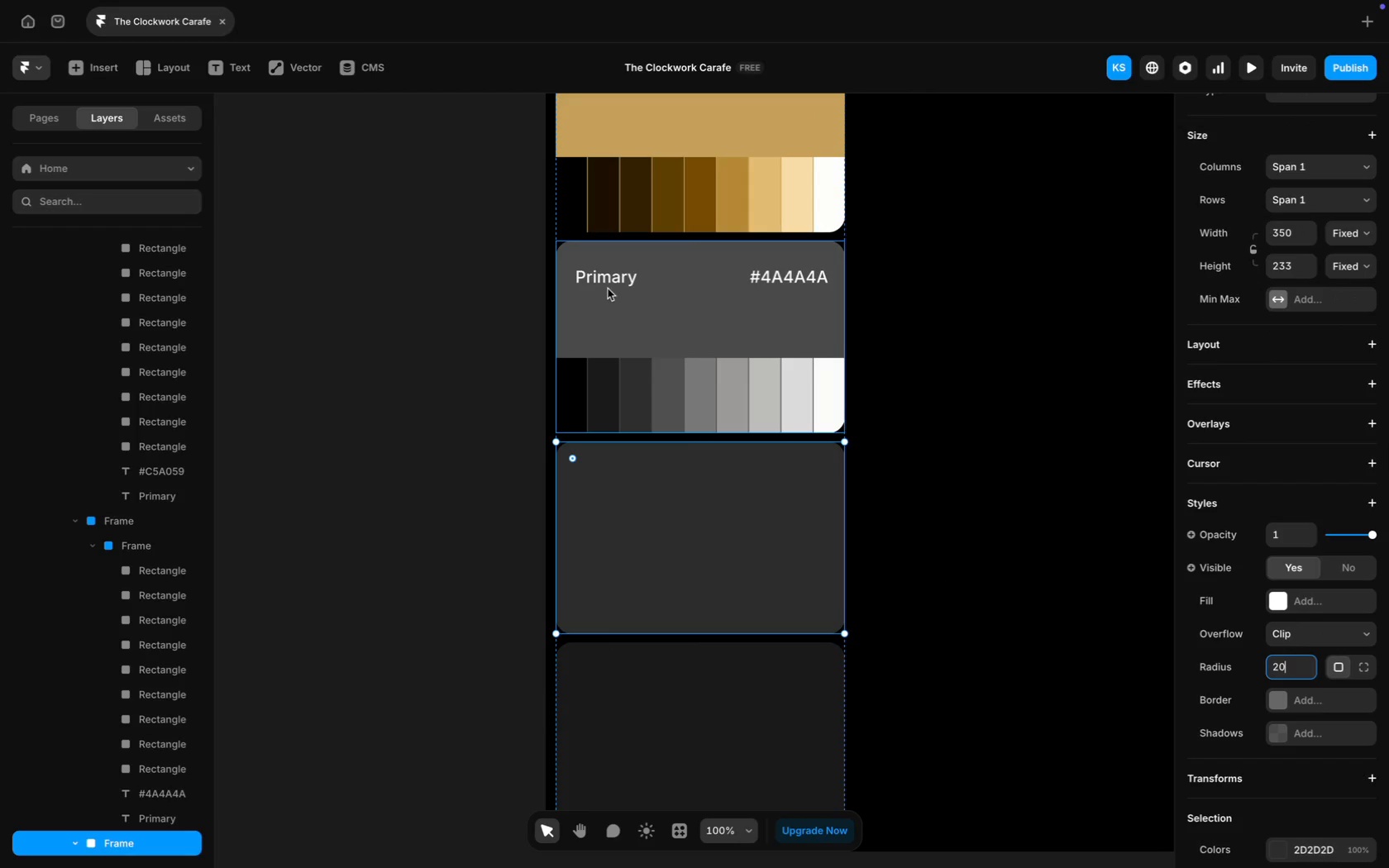 
hold_key(key=ShiftLeft, duration=6.92)
left_click([795, 282])
 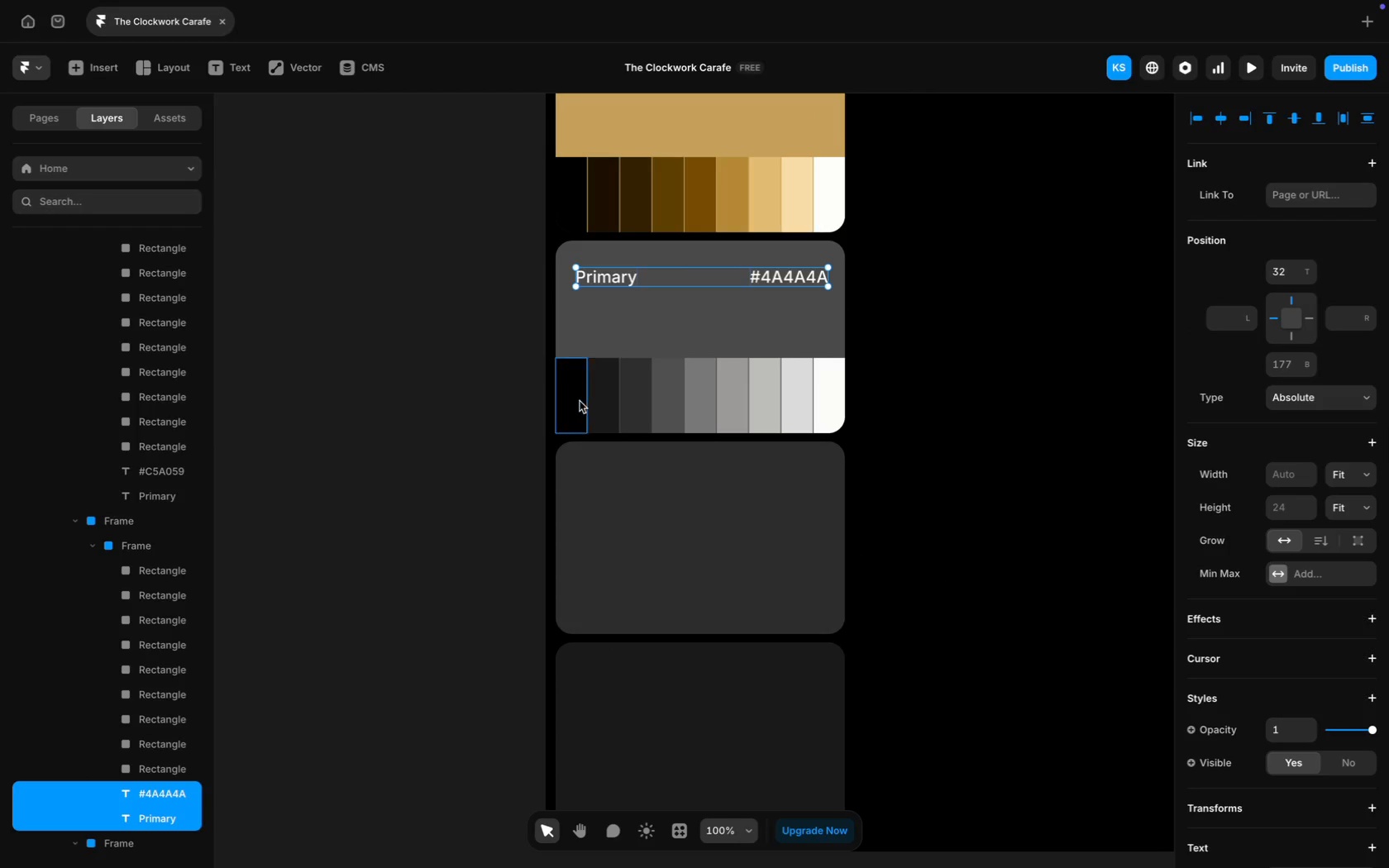 
left_click([580, 400])
 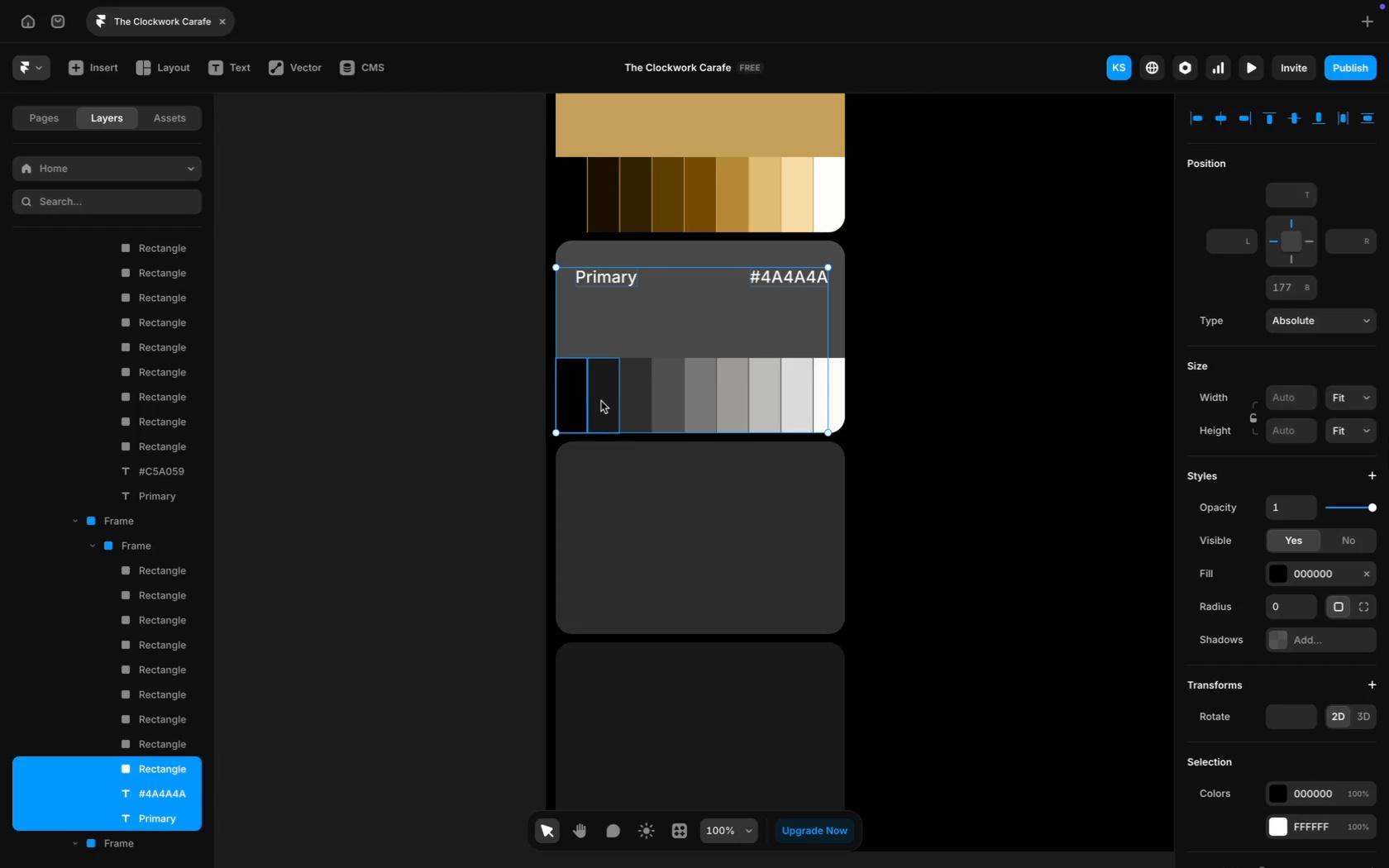 
left_click([601, 401])
 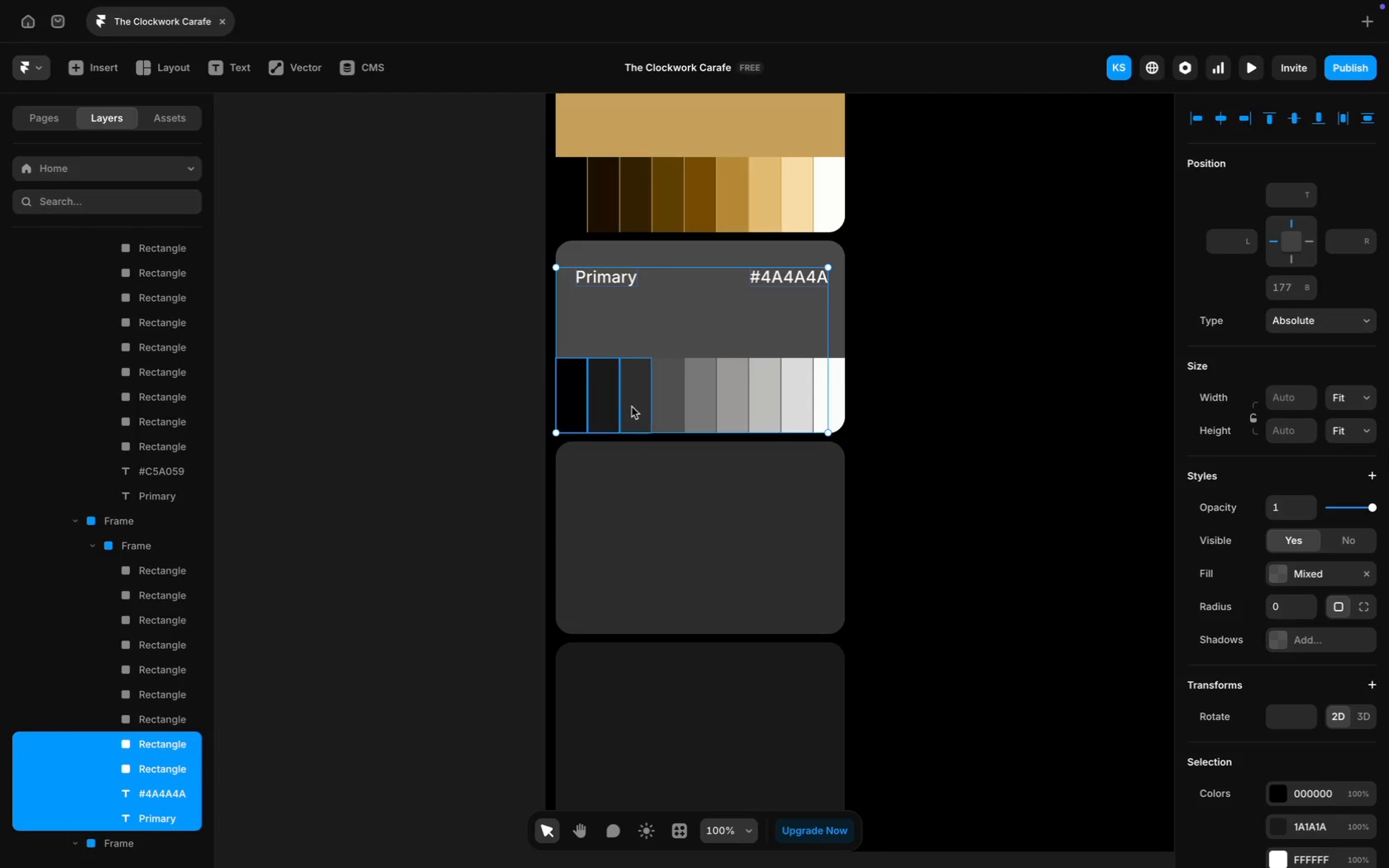 
left_click([632, 407])
 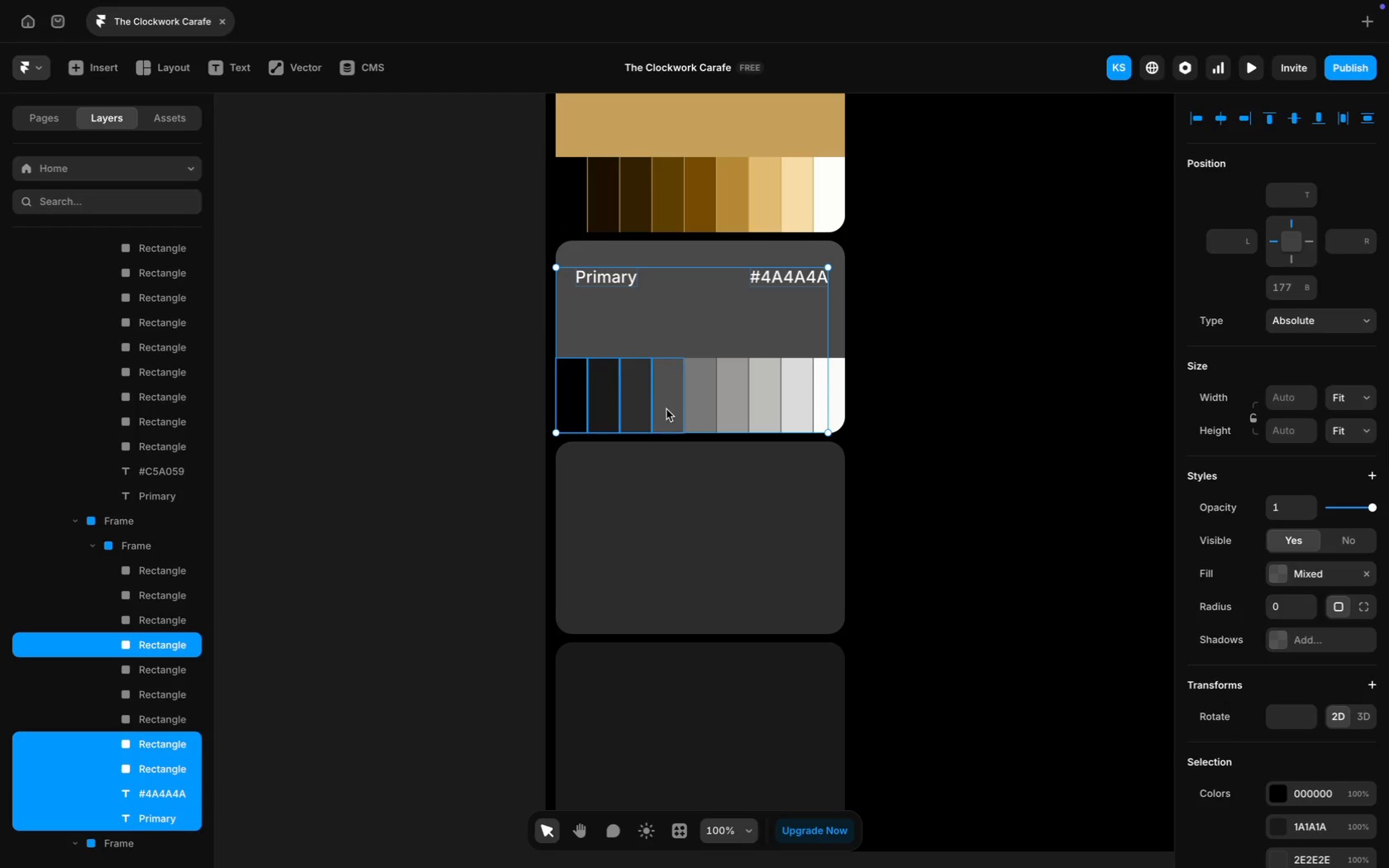 
left_click([666, 409])
 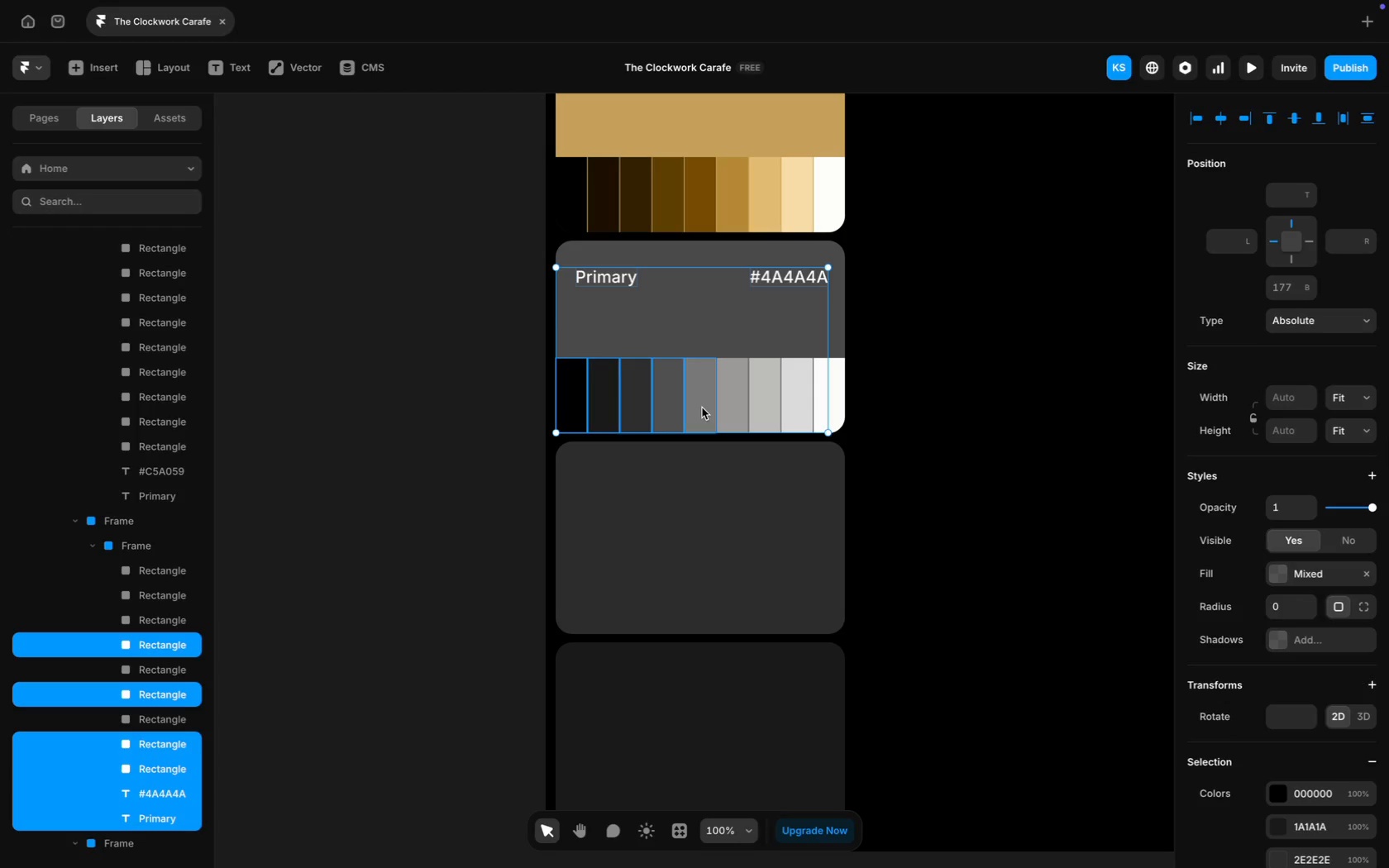 
left_click([702, 408])
 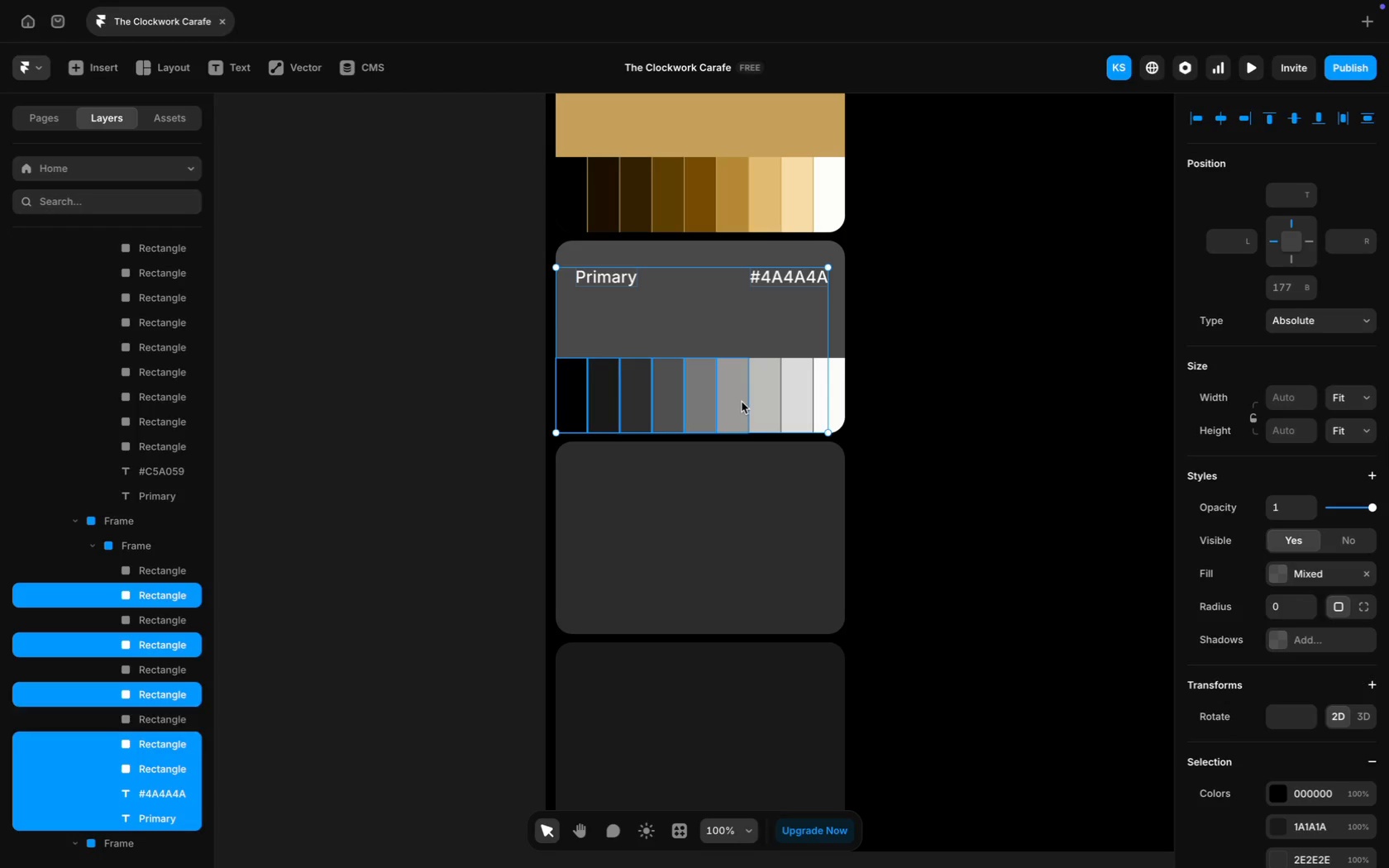 
left_click([742, 402])
 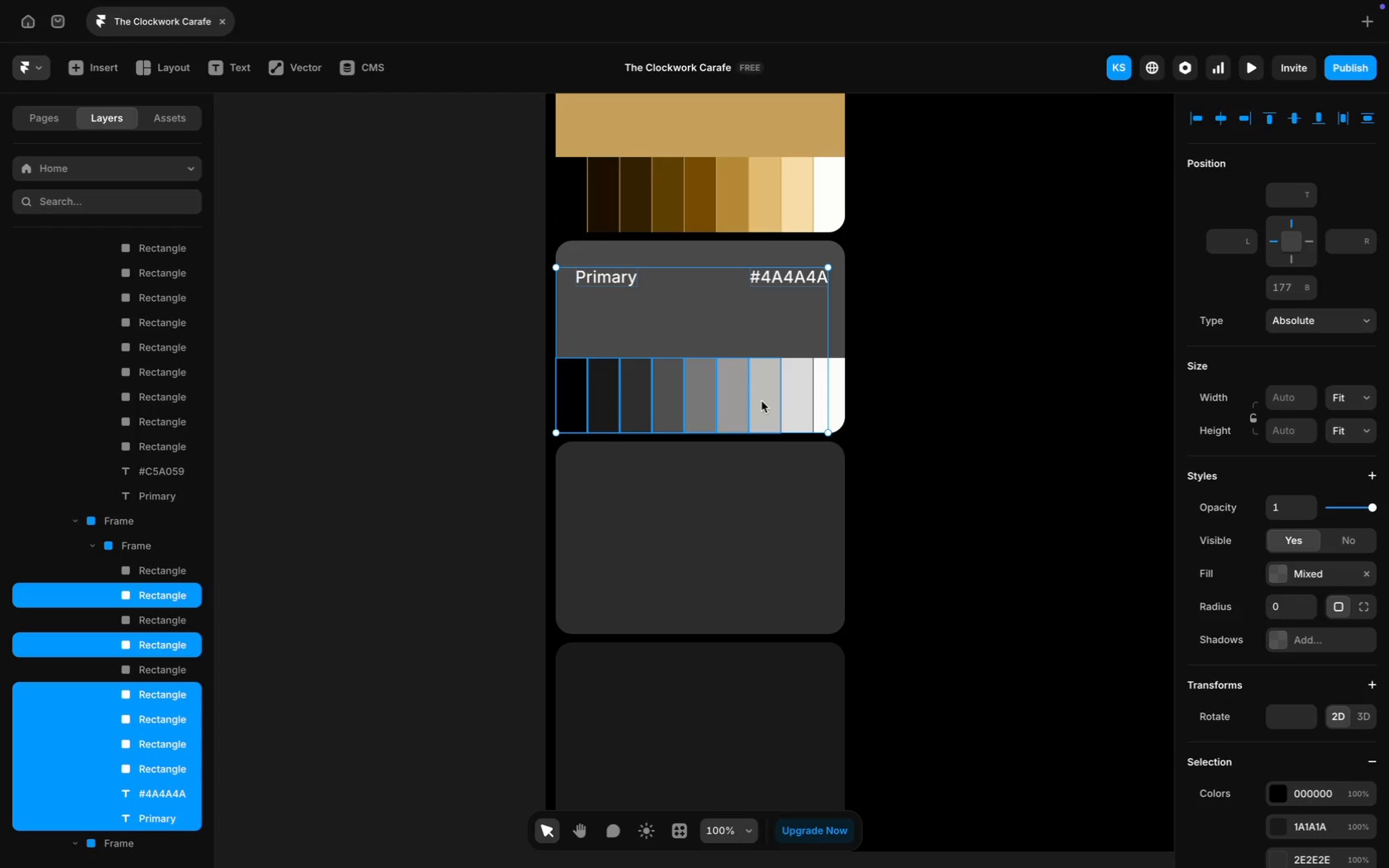 
left_click([766, 399])
 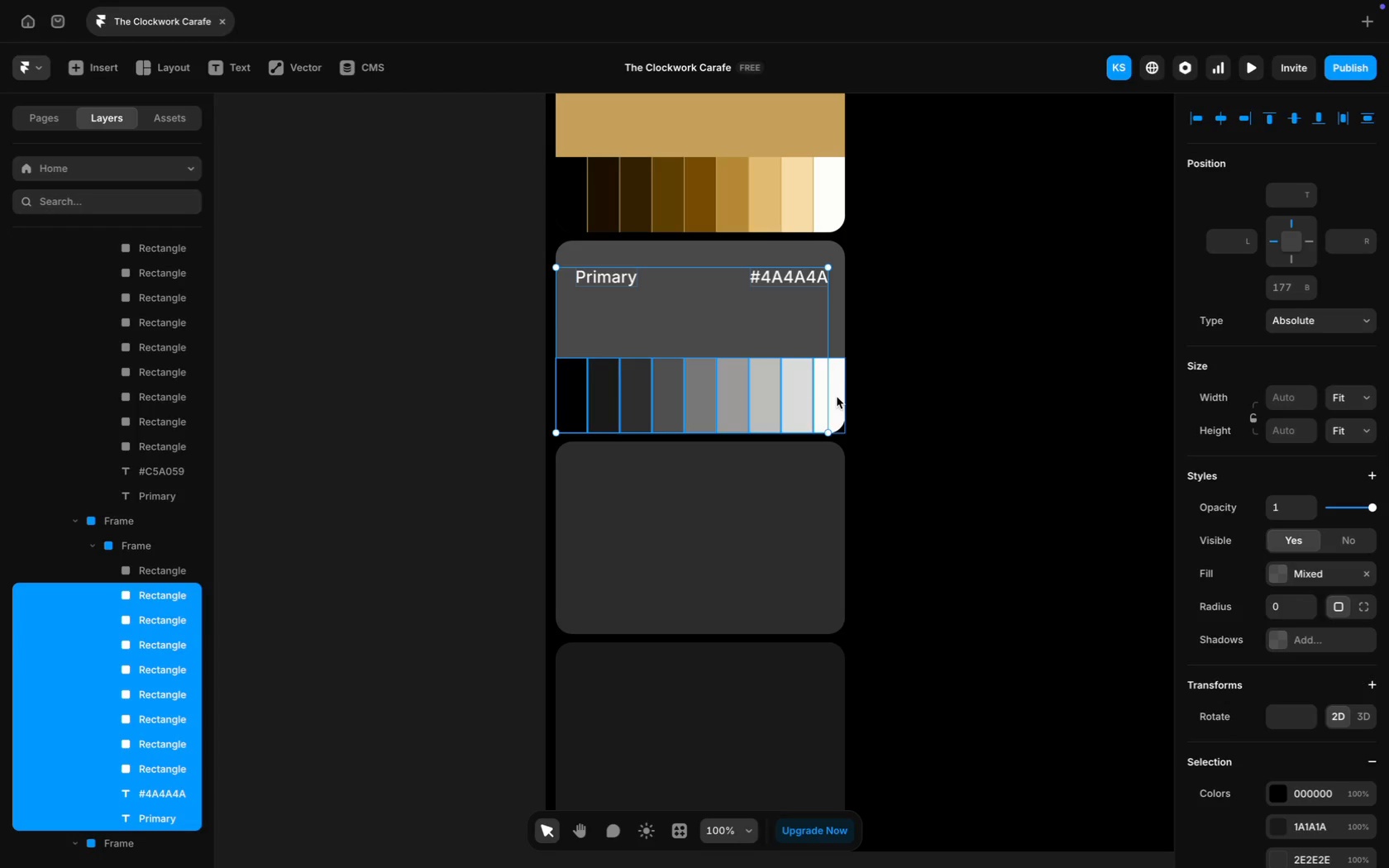 
left_click([837, 397])
 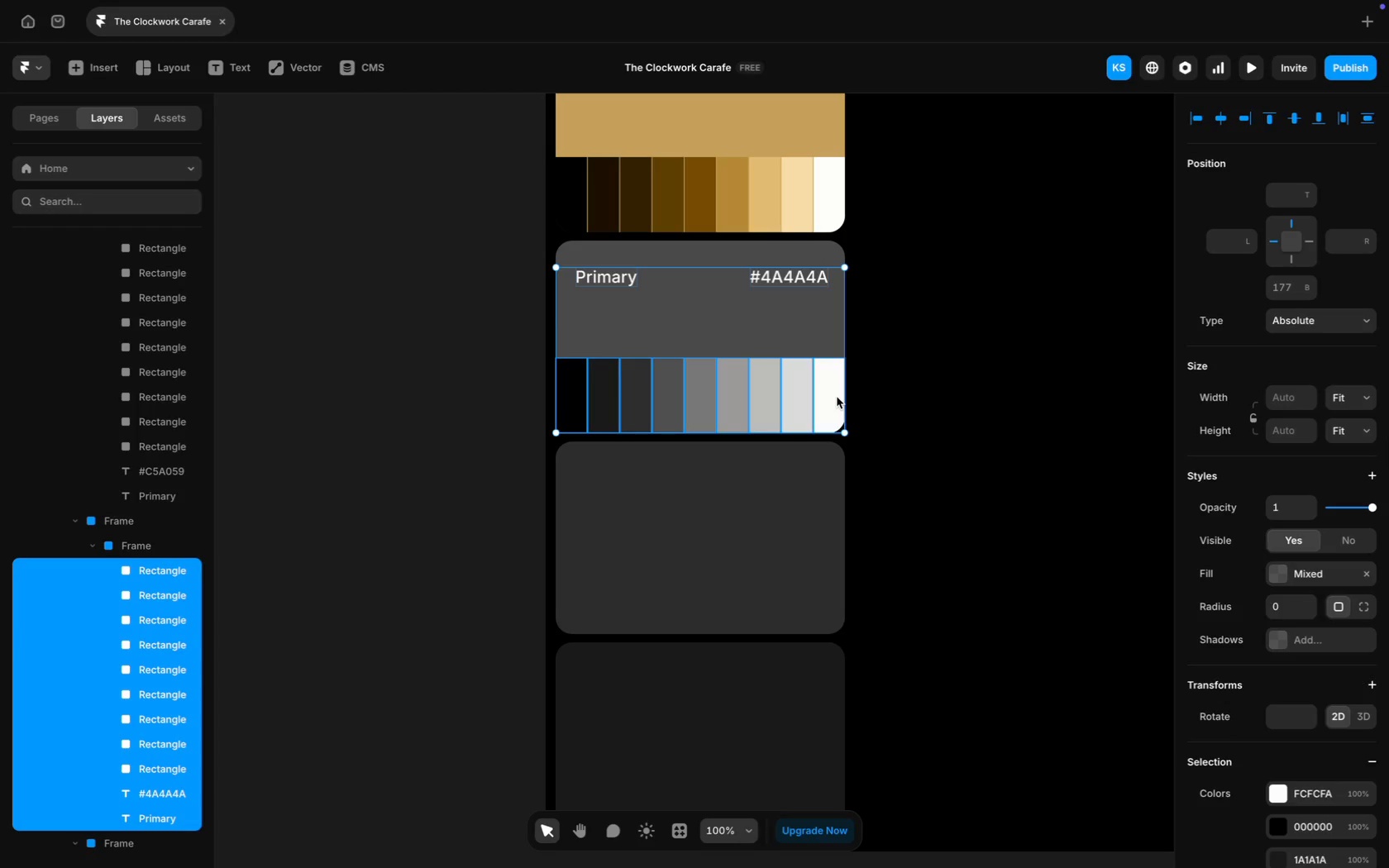 
key(CapsLock)
 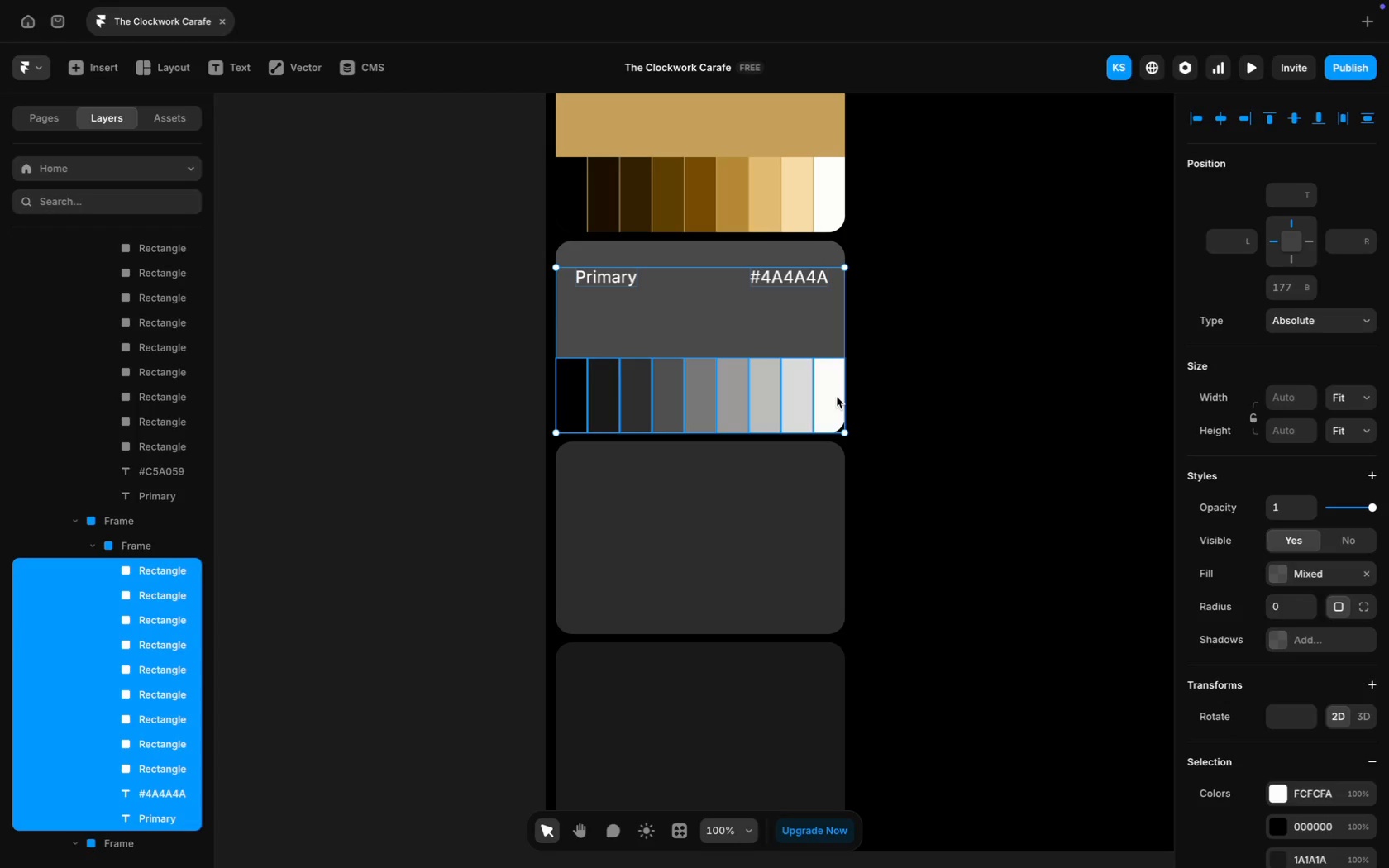 
key(Meta+D)
 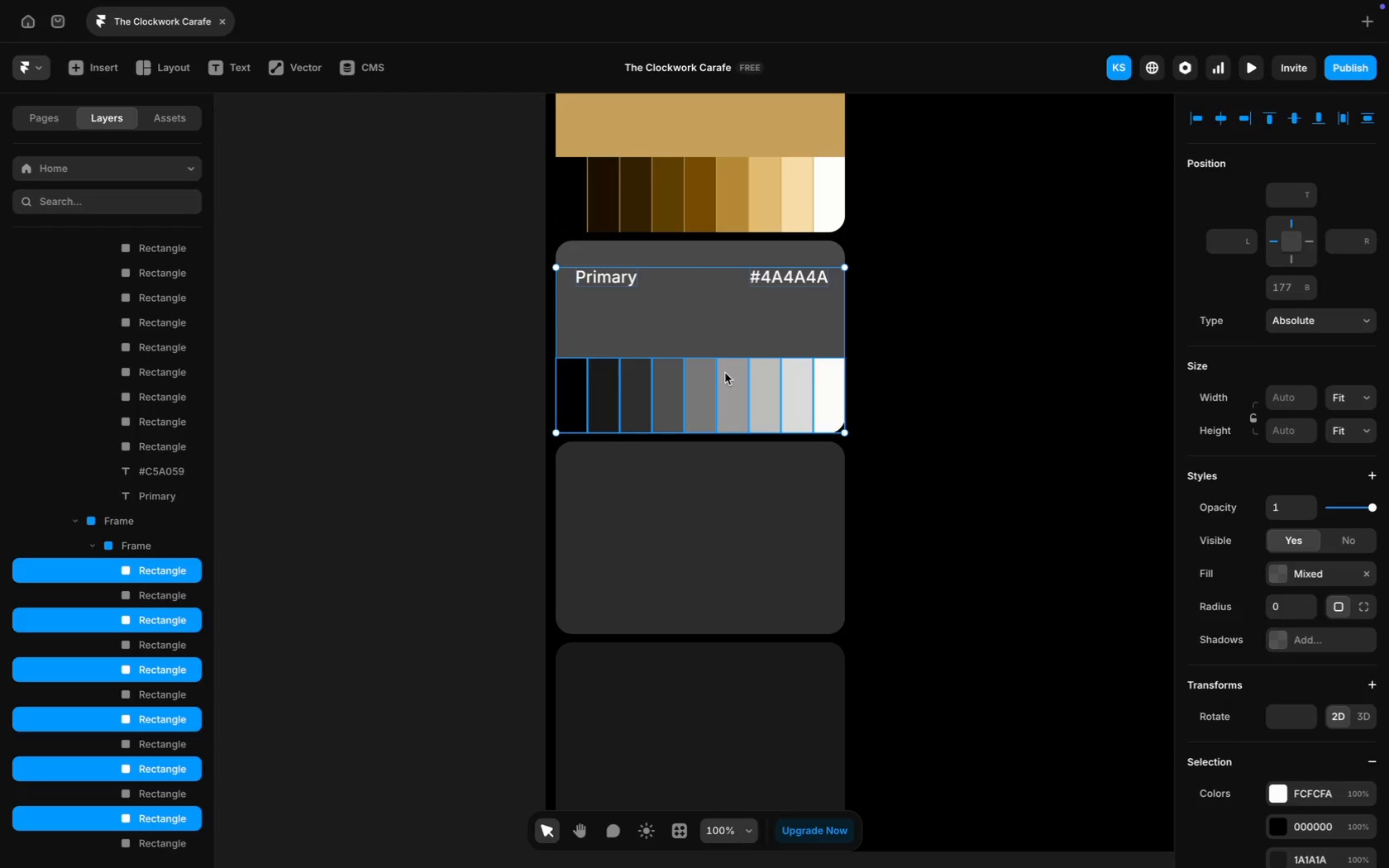 
left_click_drag(start_coordinate=[727, 372], to_coordinate=[726, 573])
 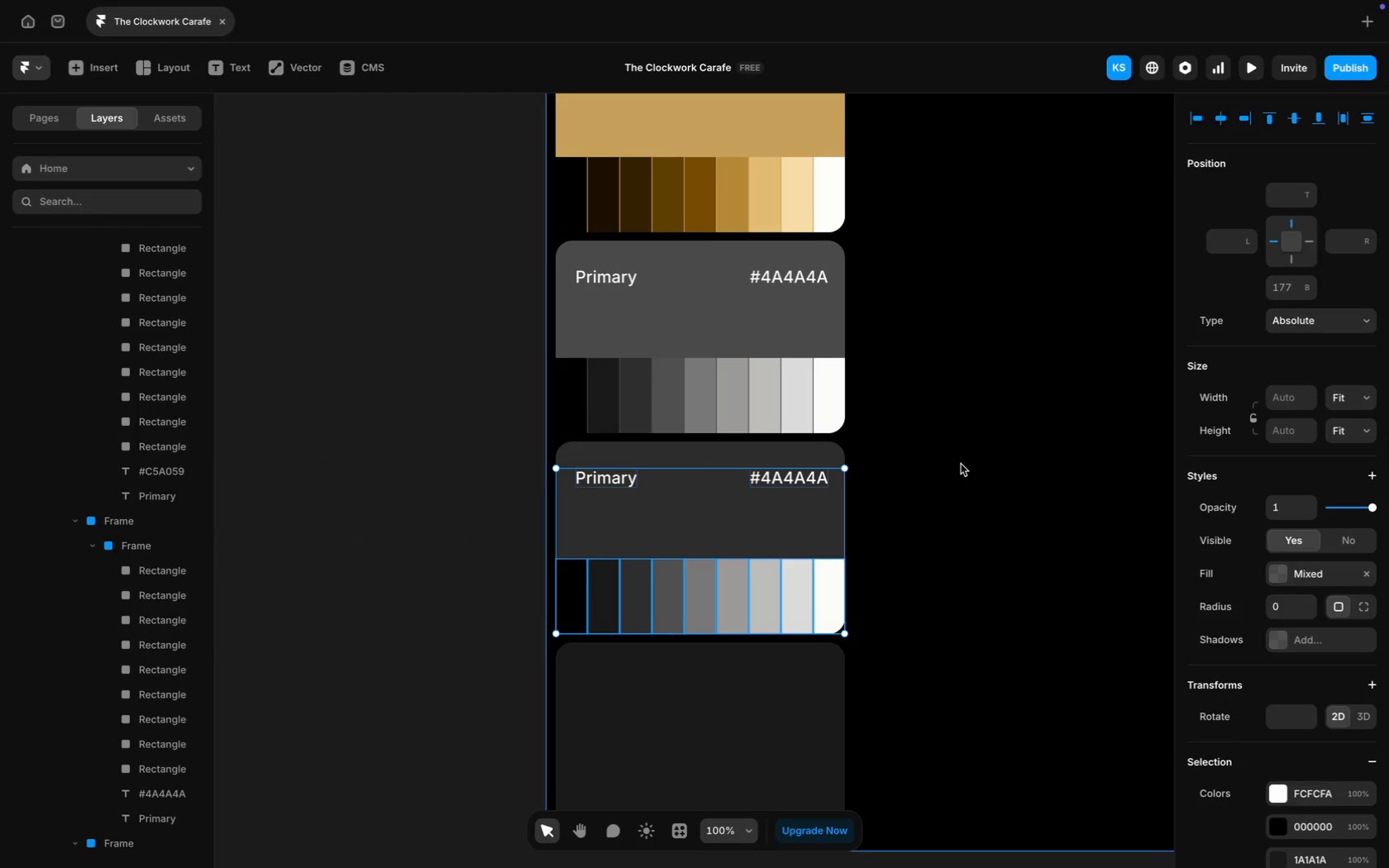 
left_click([975, 467])
 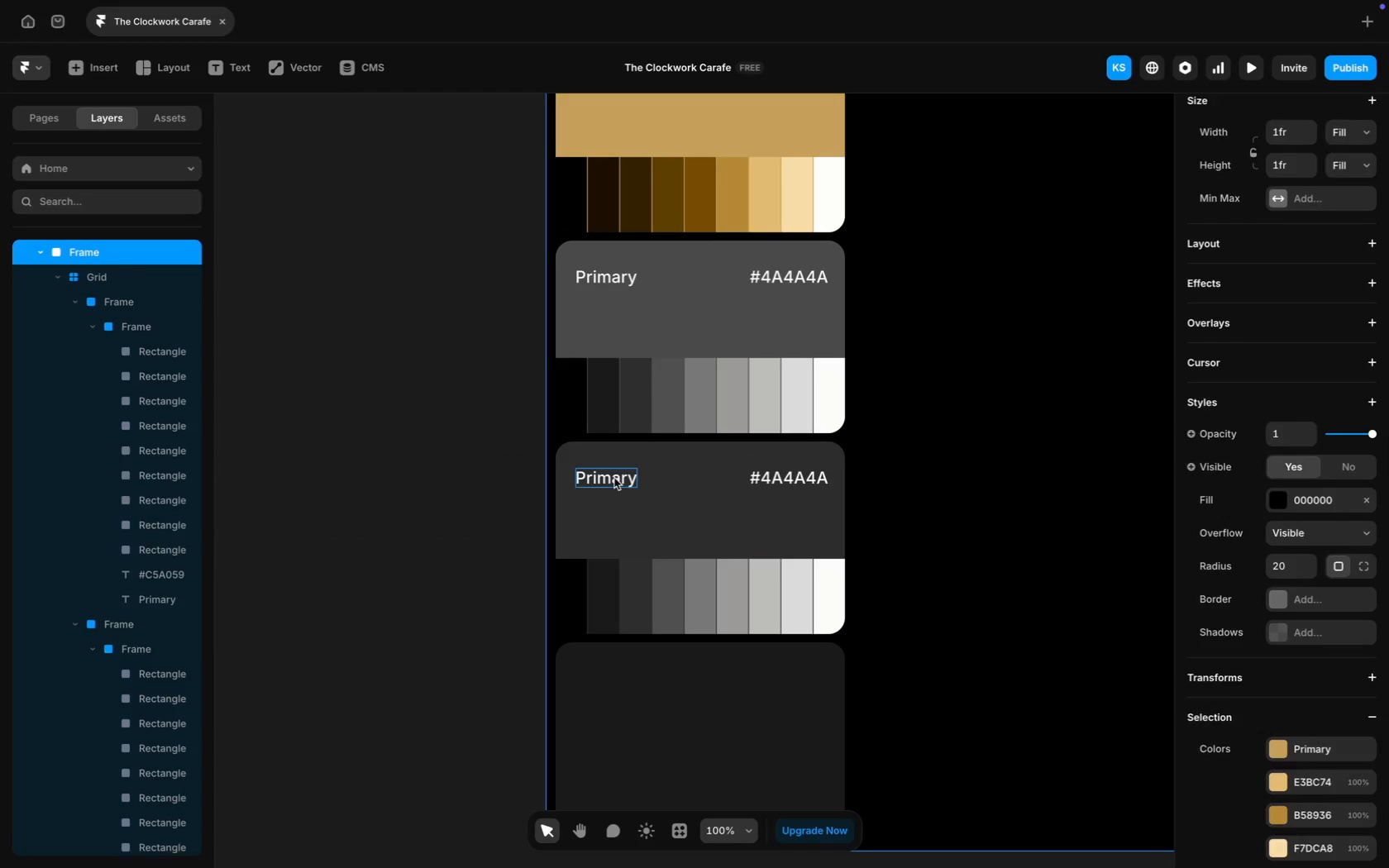 
double_click([614, 475])
 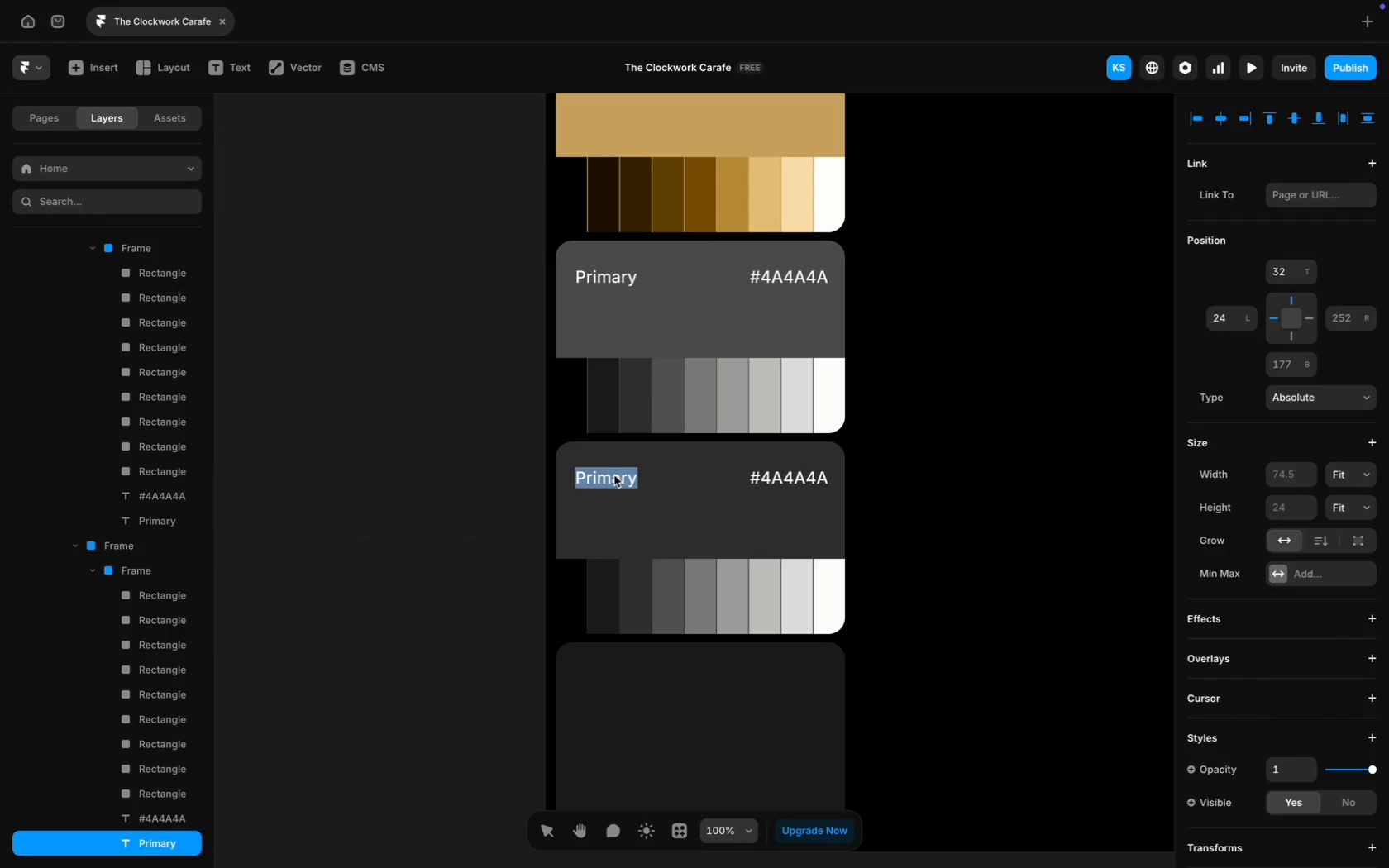 
type(Tr)
key(Backspace)
type(erti)
key(Backspace)
 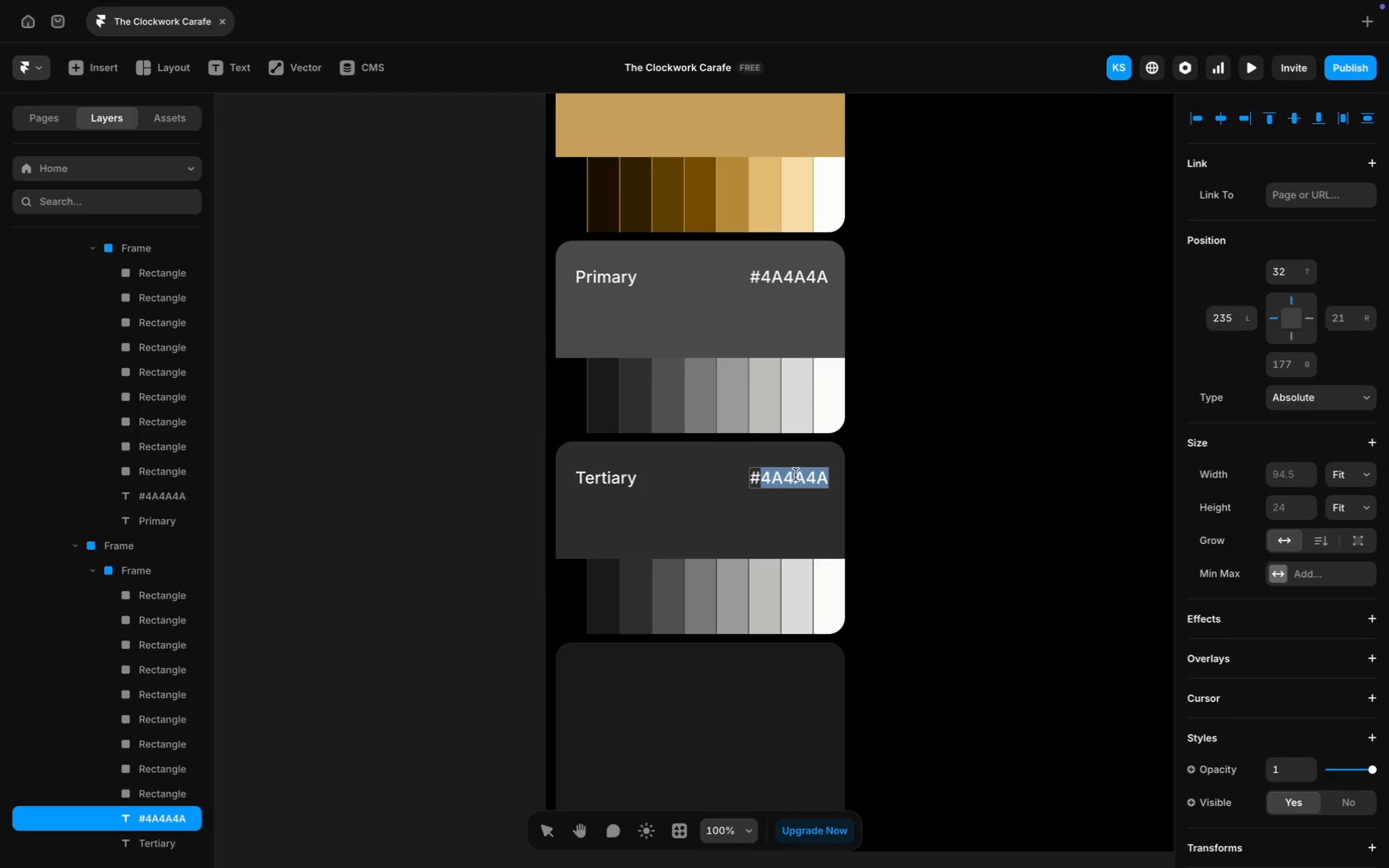 
type(2d2d2d)
 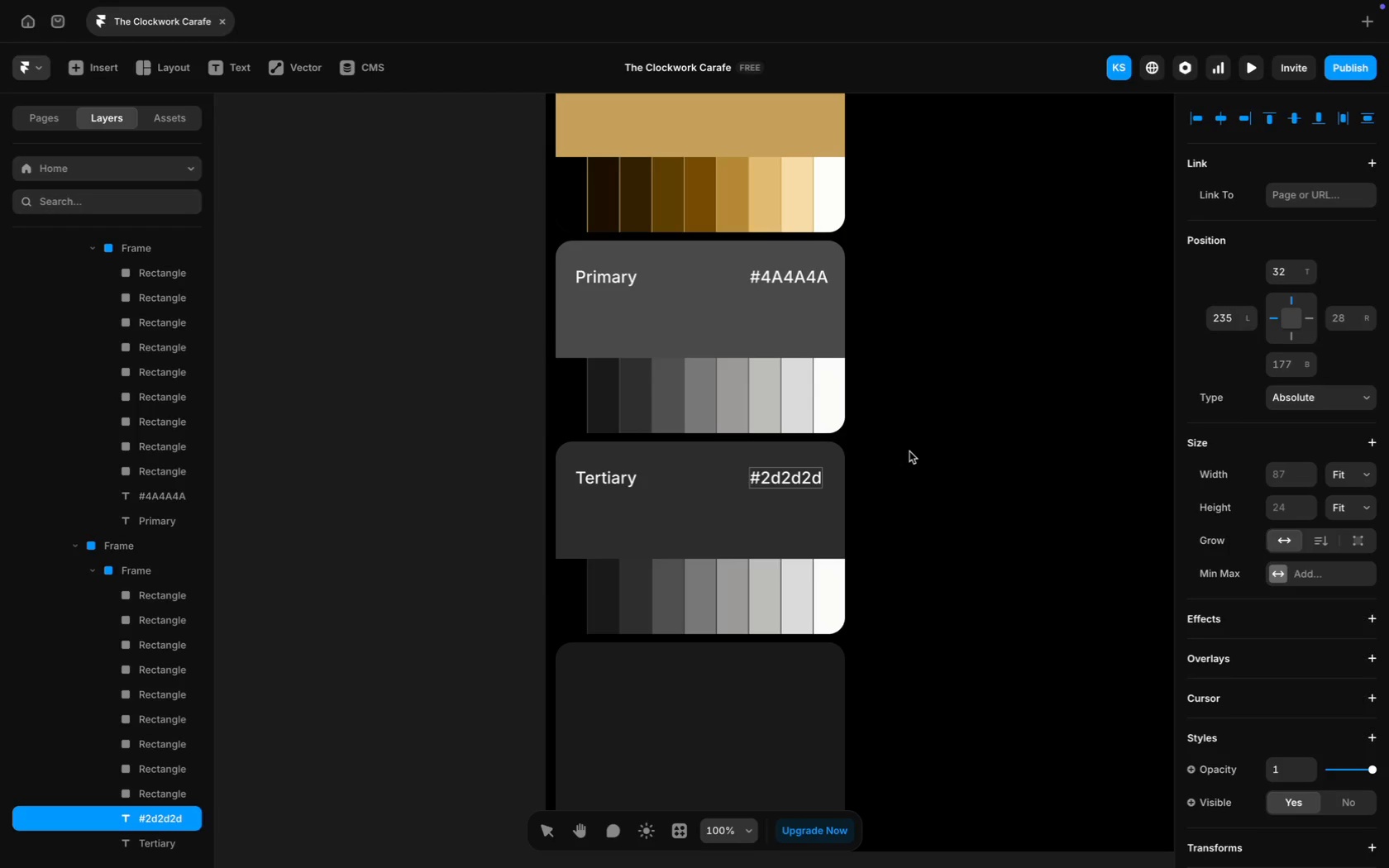 
key(Backspace)
key(Backspace)
key(Backspace)
key(Backspace)
key(Backspace)
type(D2D2D)
 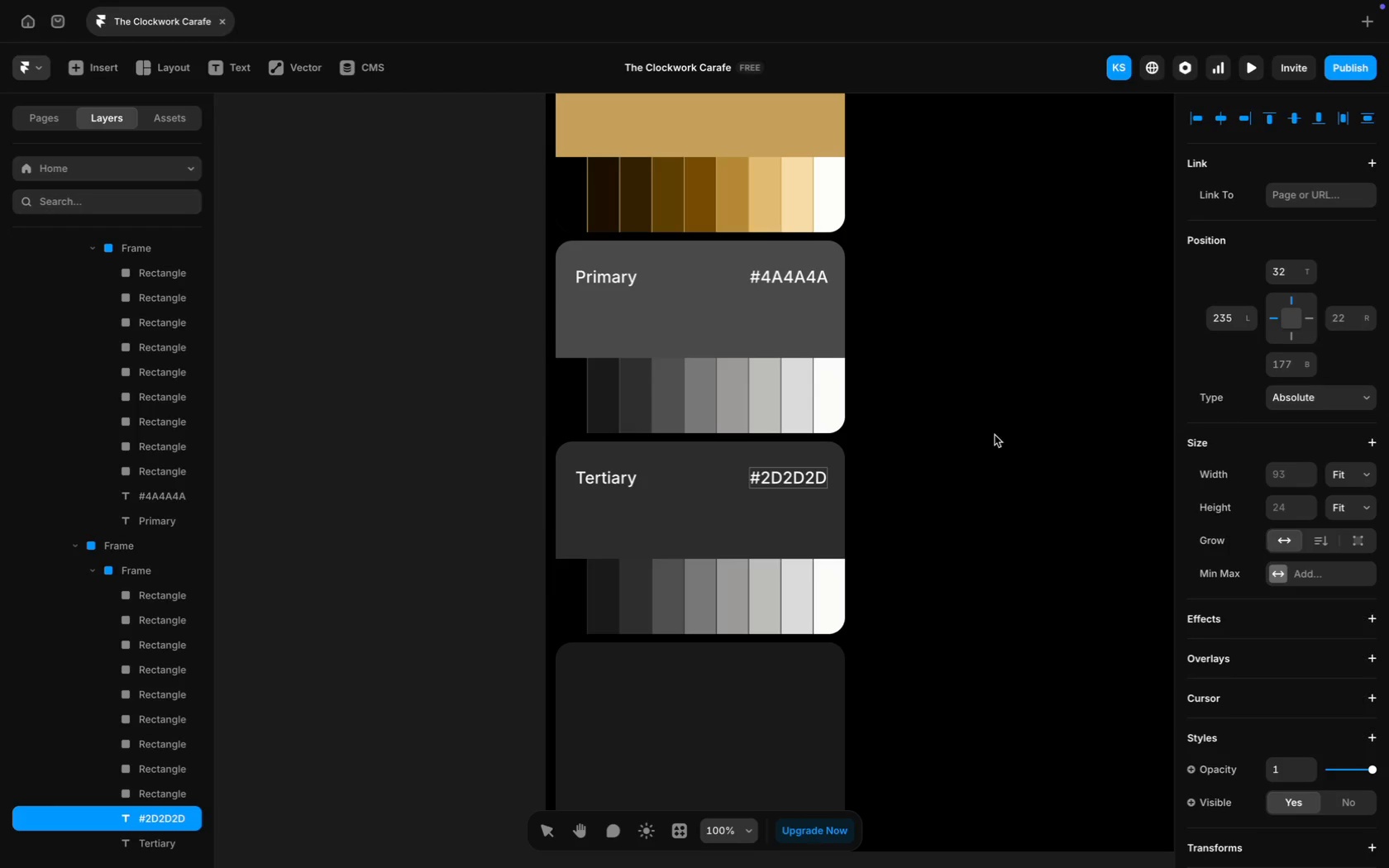 
left_click([1043, 408])
 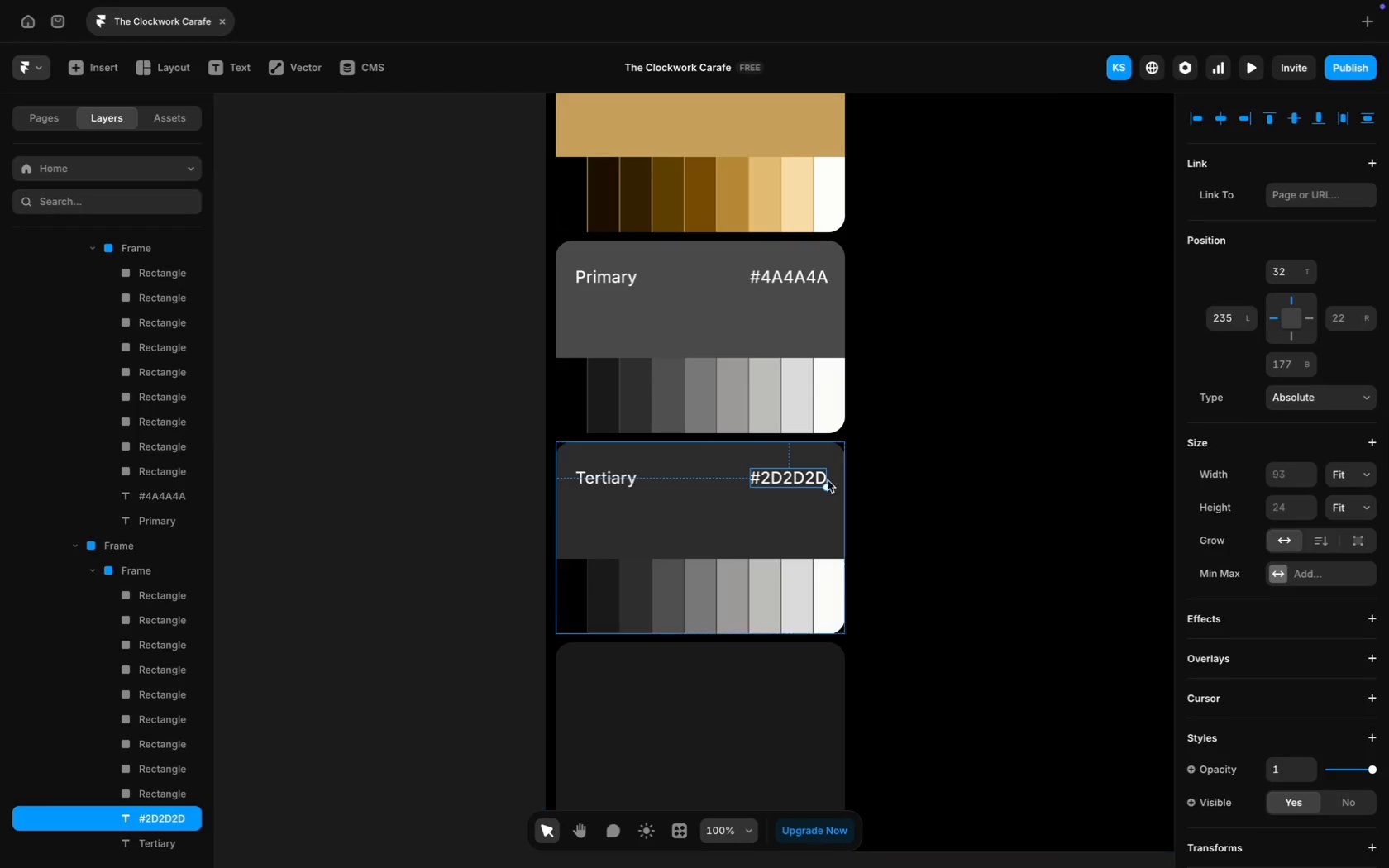 
left_click_drag(start_coordinate=[816, 475], to_coordinate=[812, 477])
 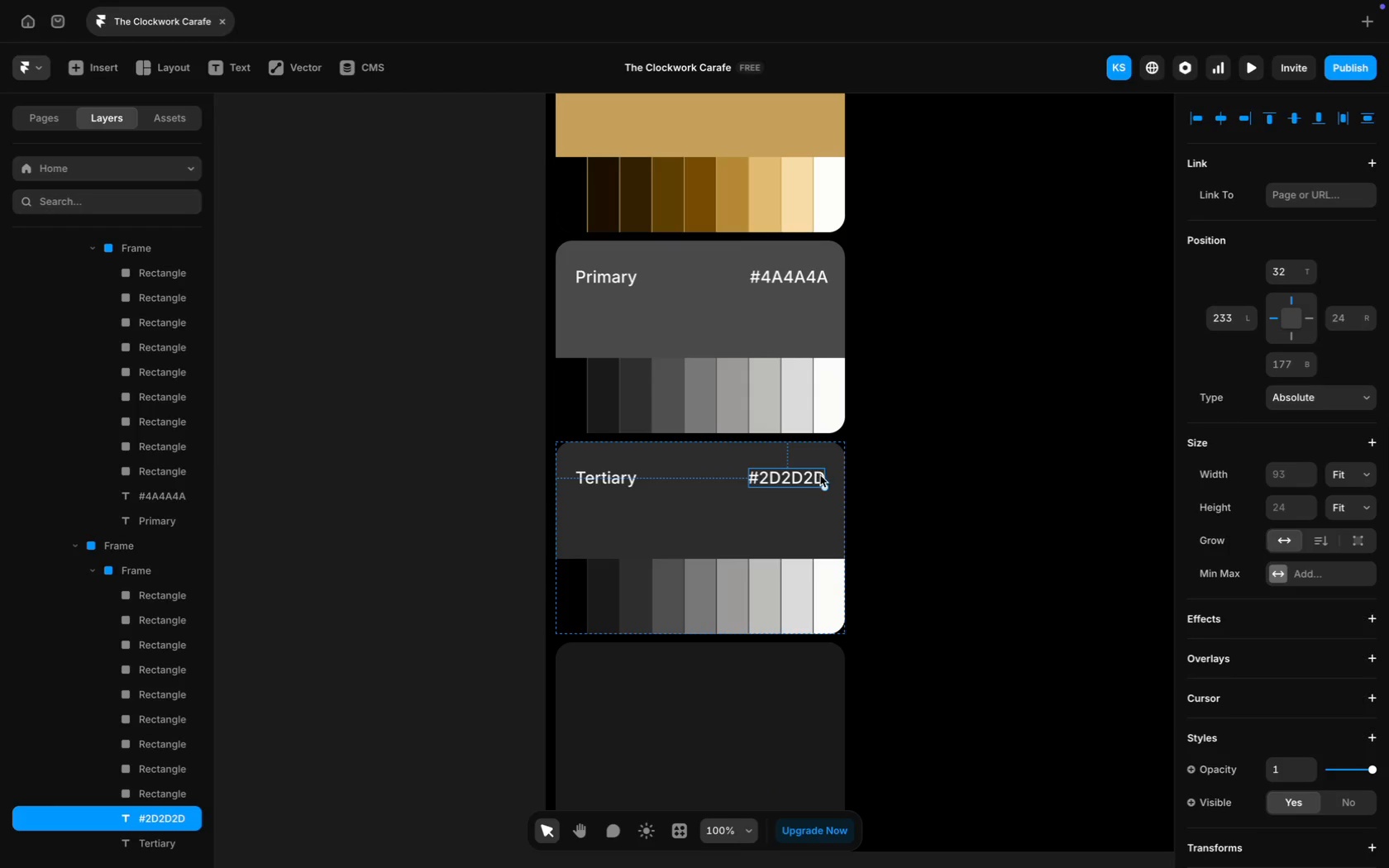 
left_click([973, 417])
 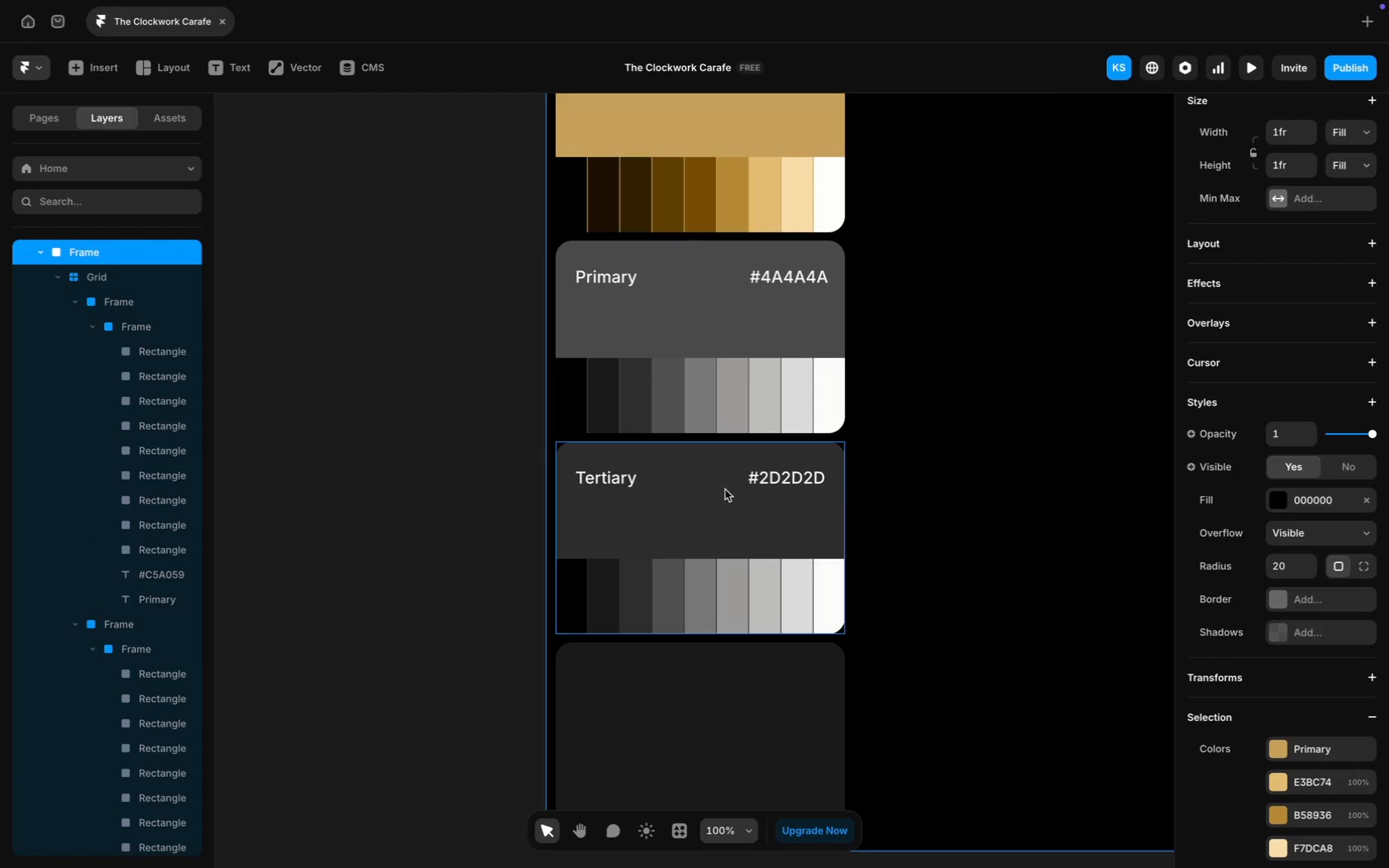 
left_click([809, 479])
 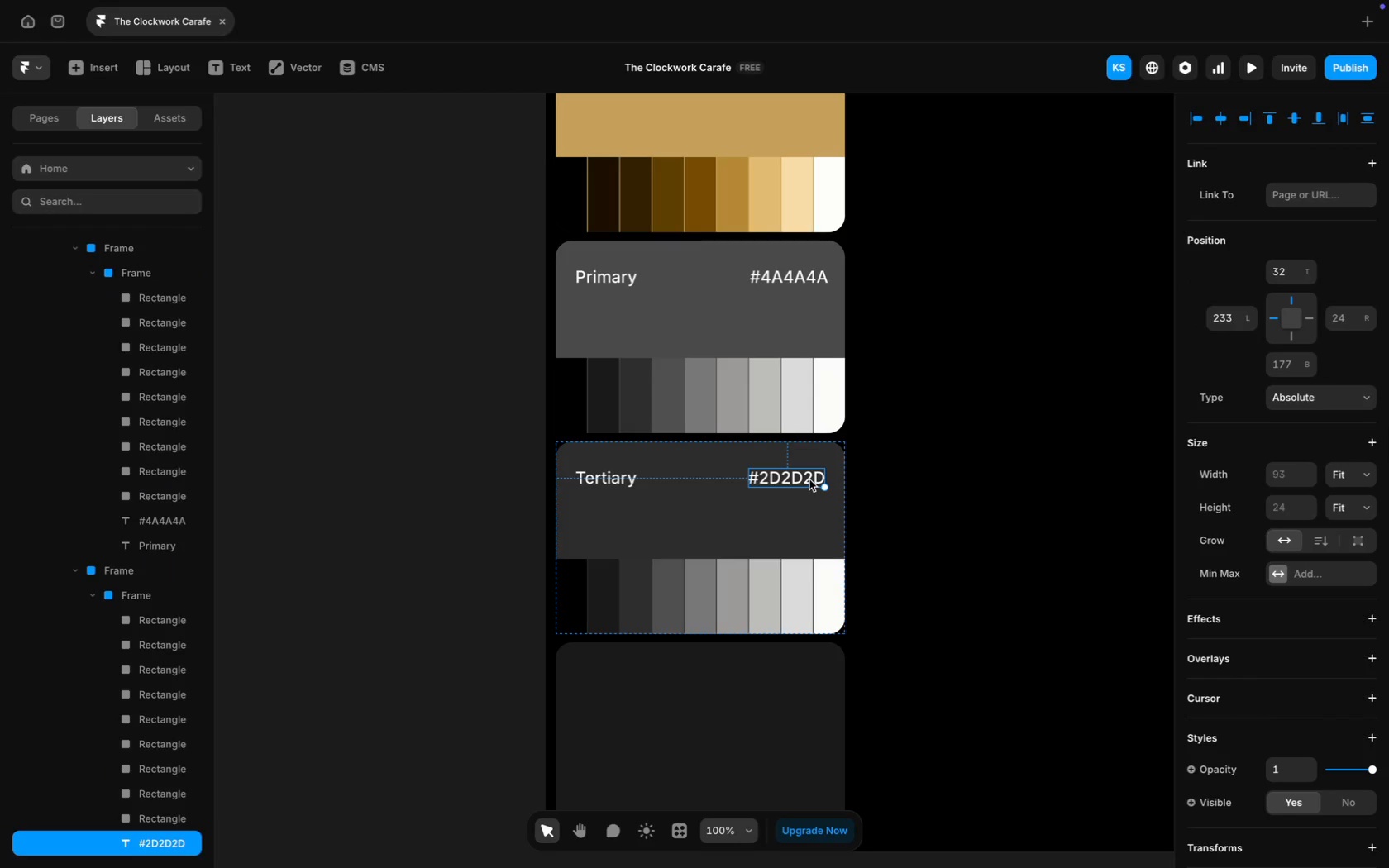 
double_click([809, 479])
 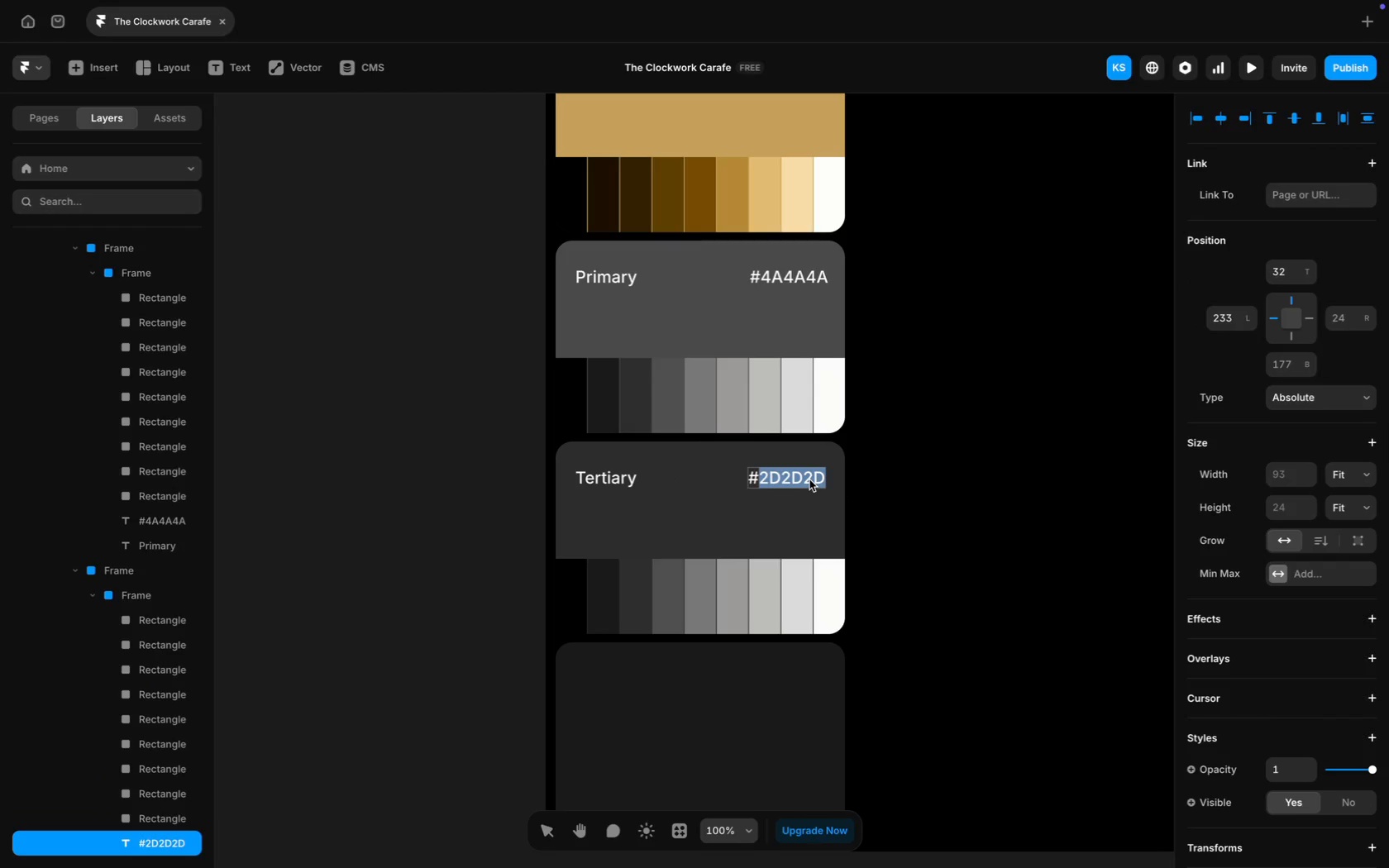 
key(Meta+C)
 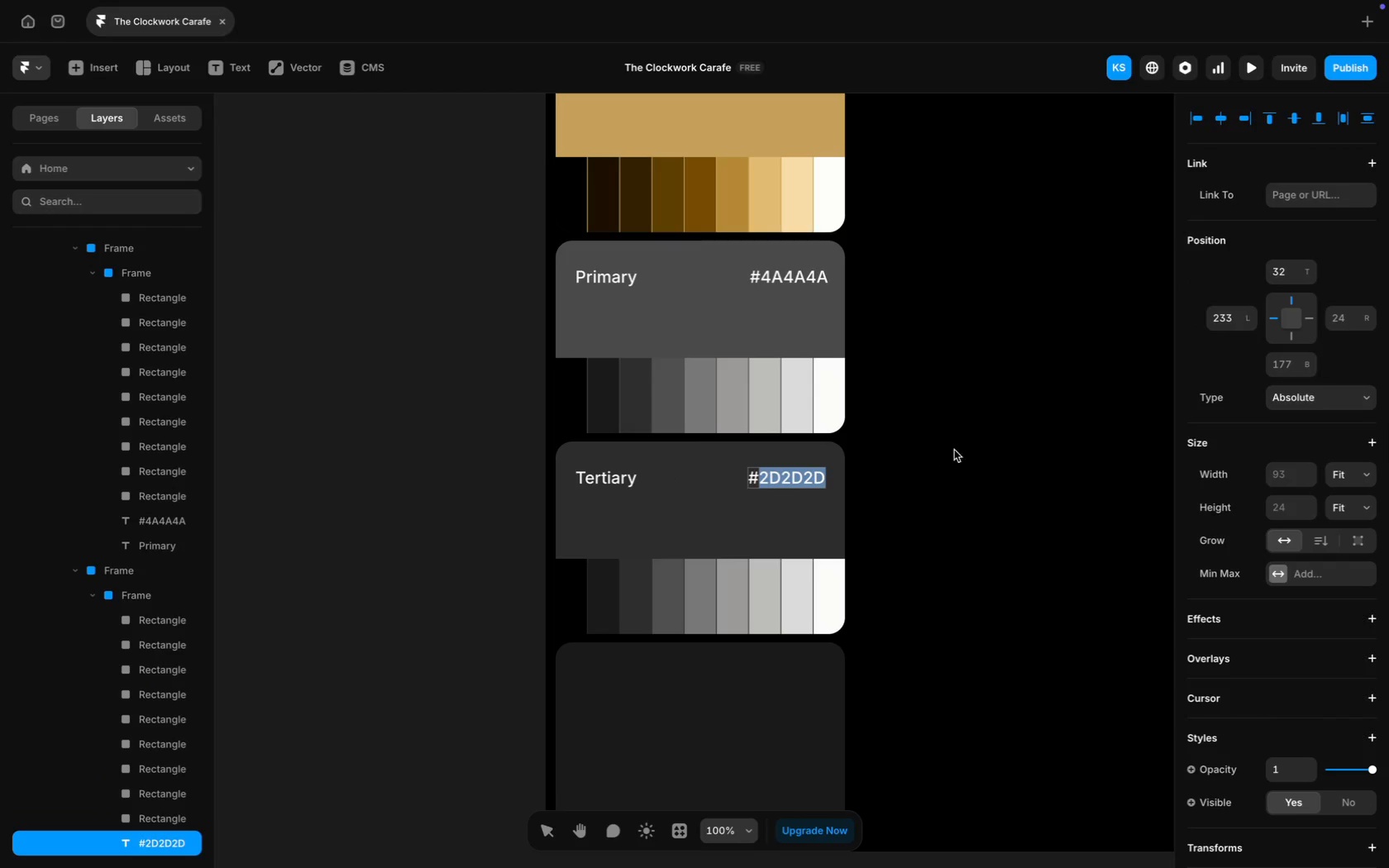 
left_click([961, 447])
 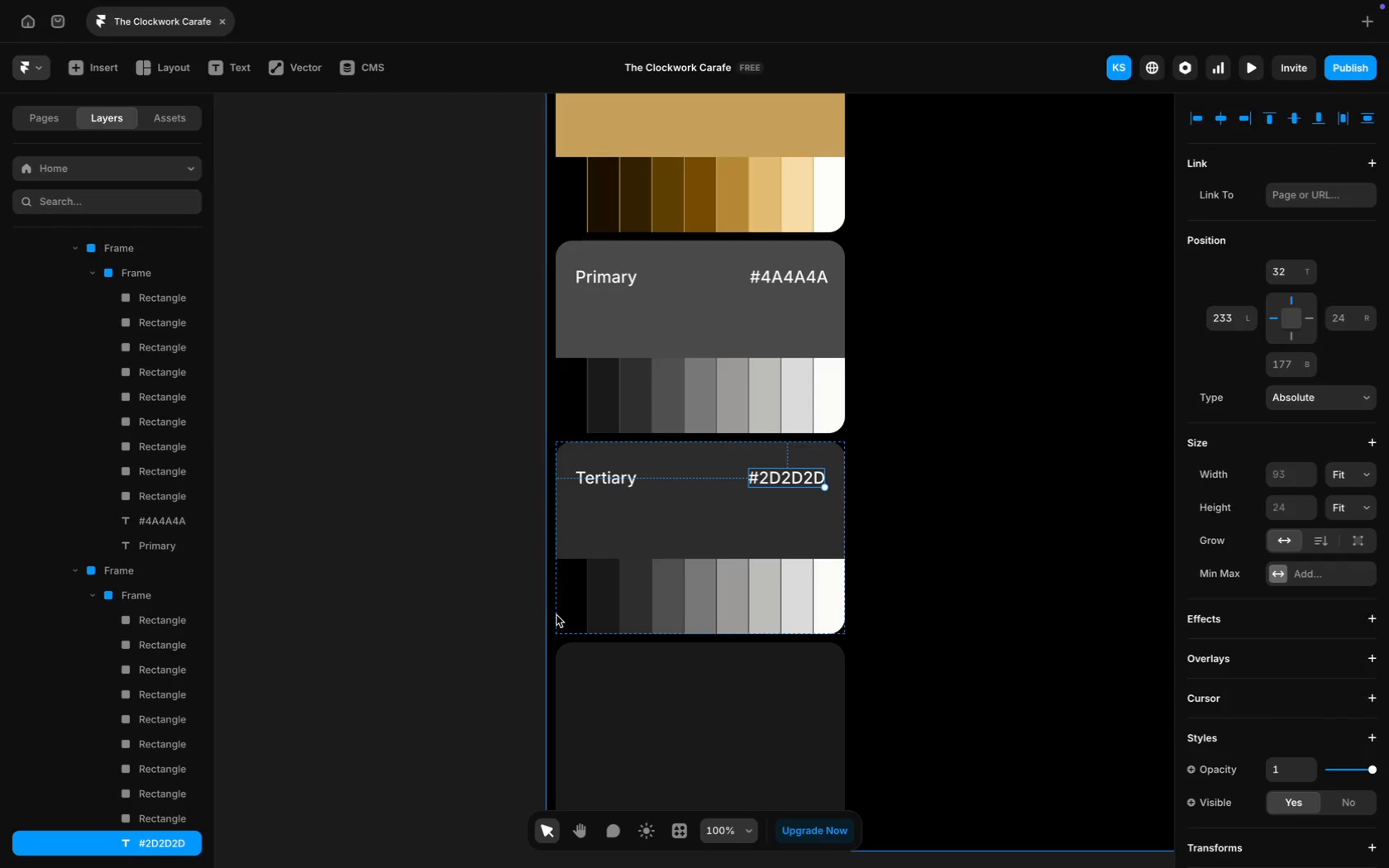 
left_click([568, 613])
 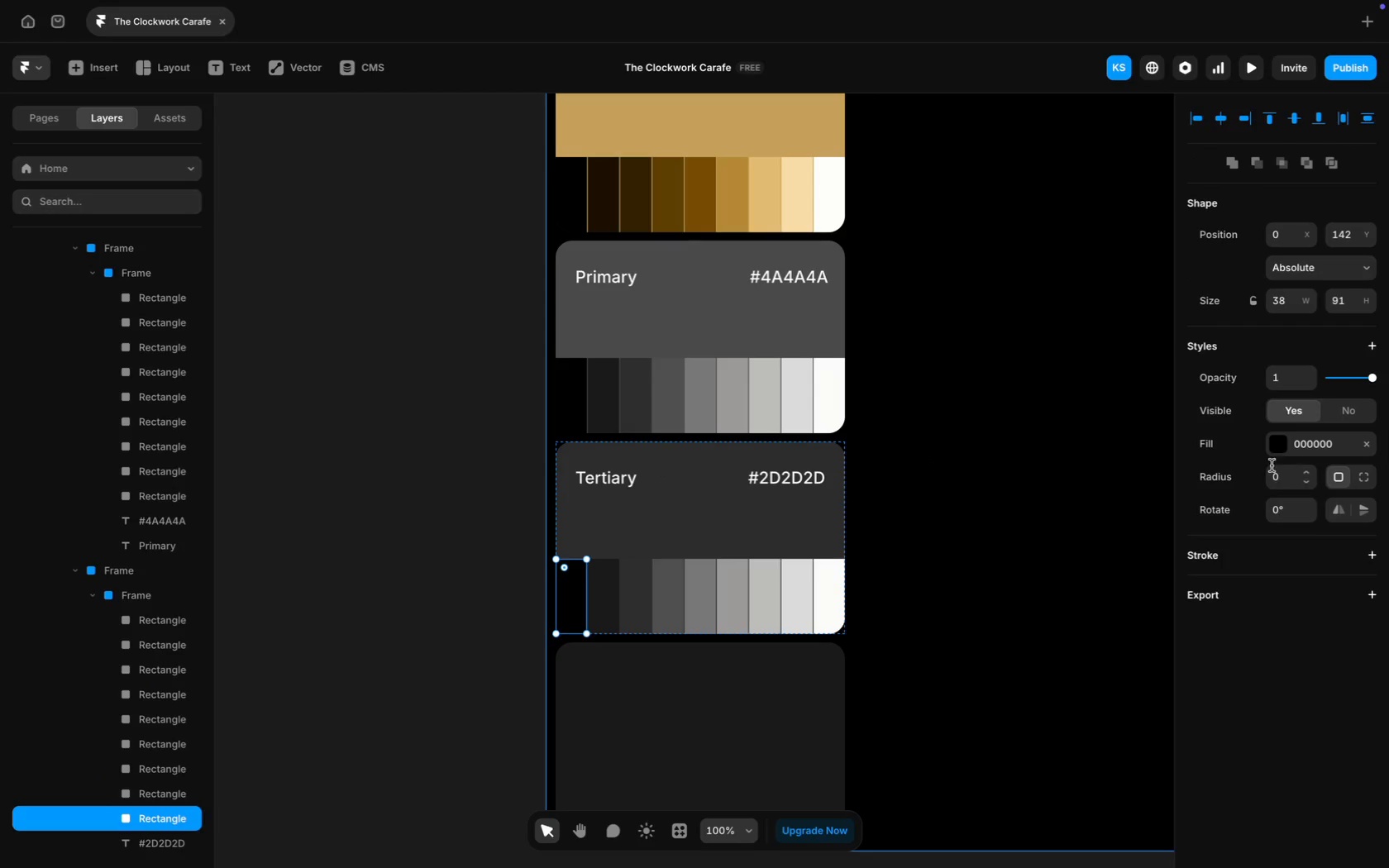 
left_click([1306, 446])
 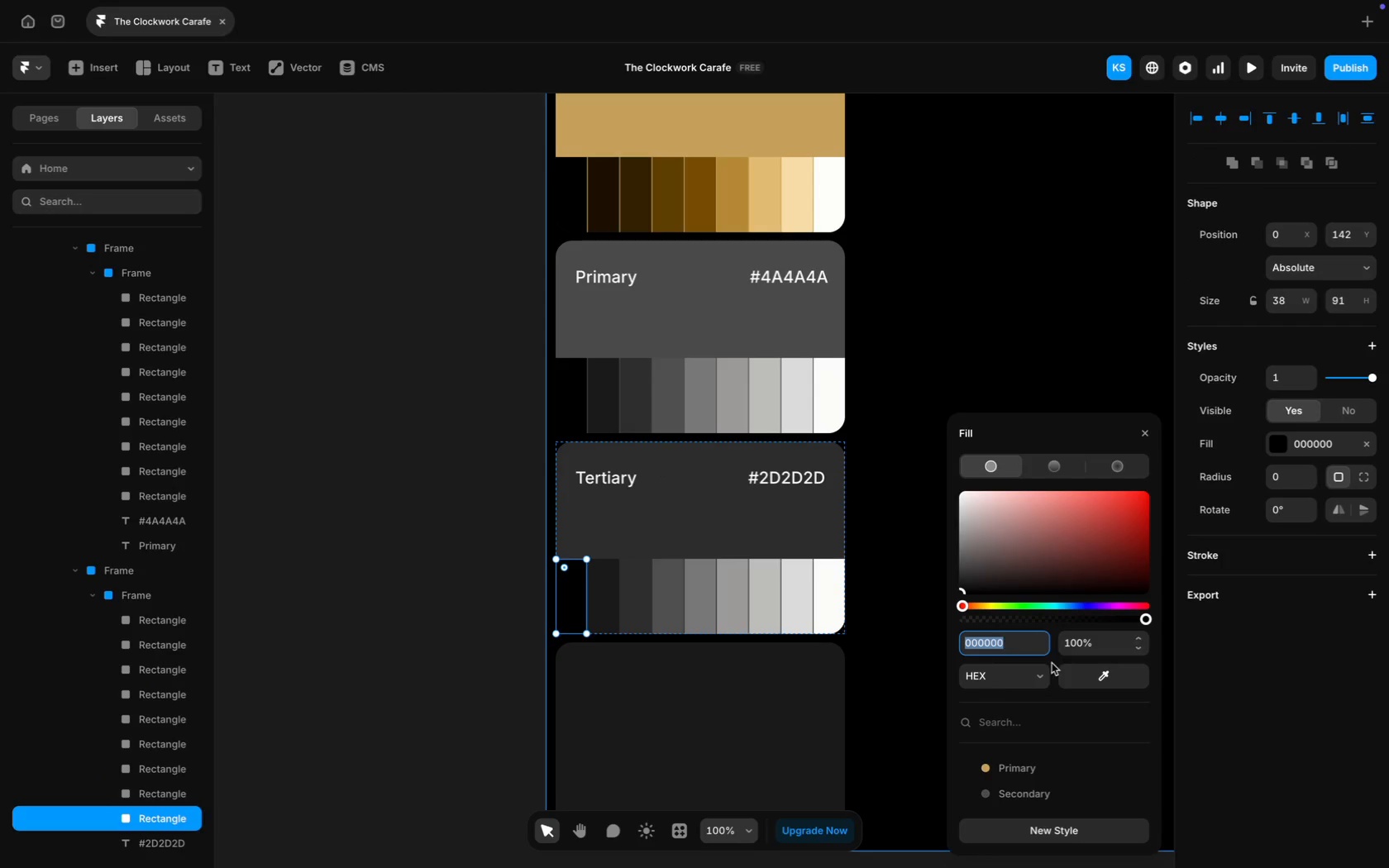 
key(Meta+V)
 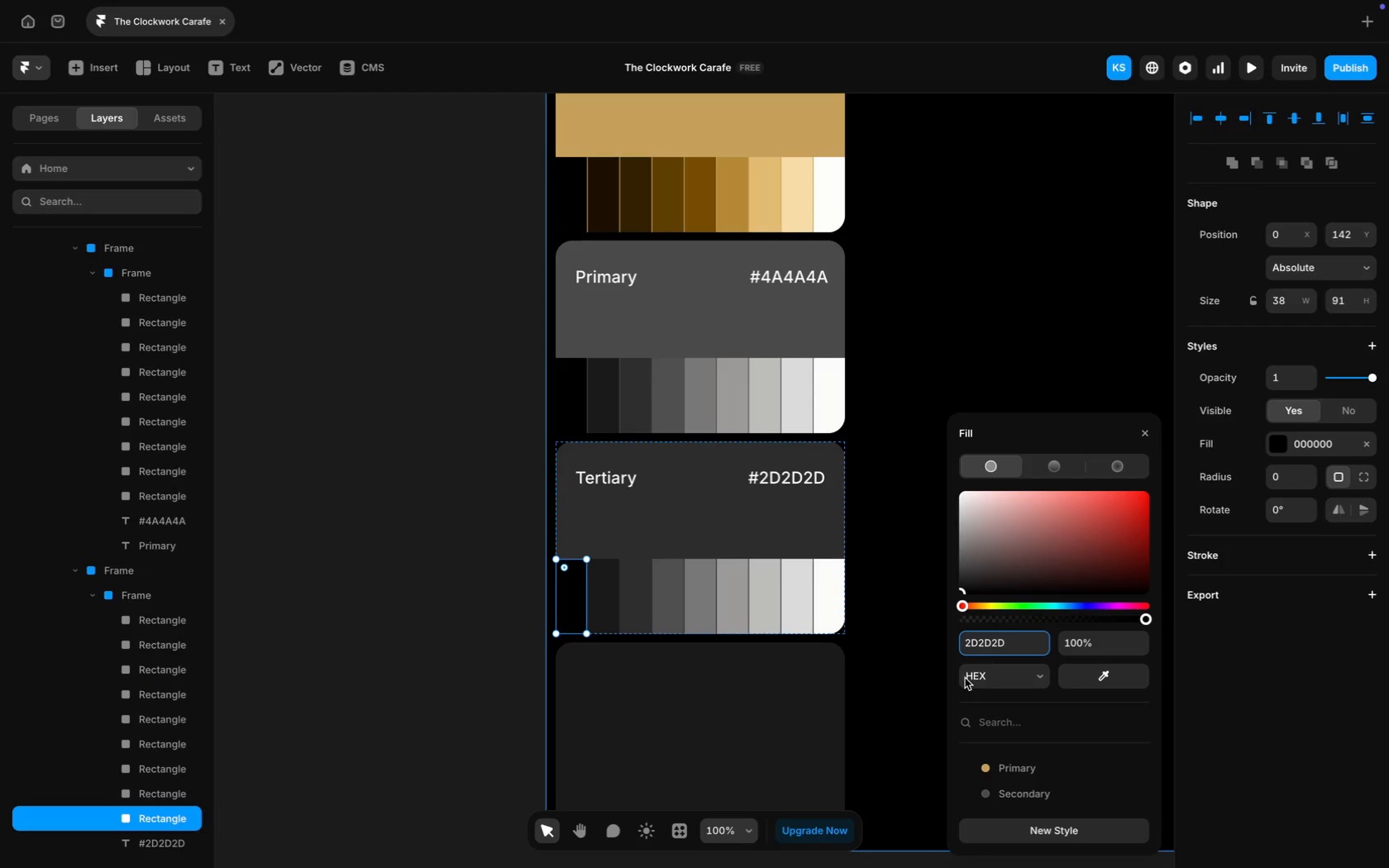 
key(Enter)
 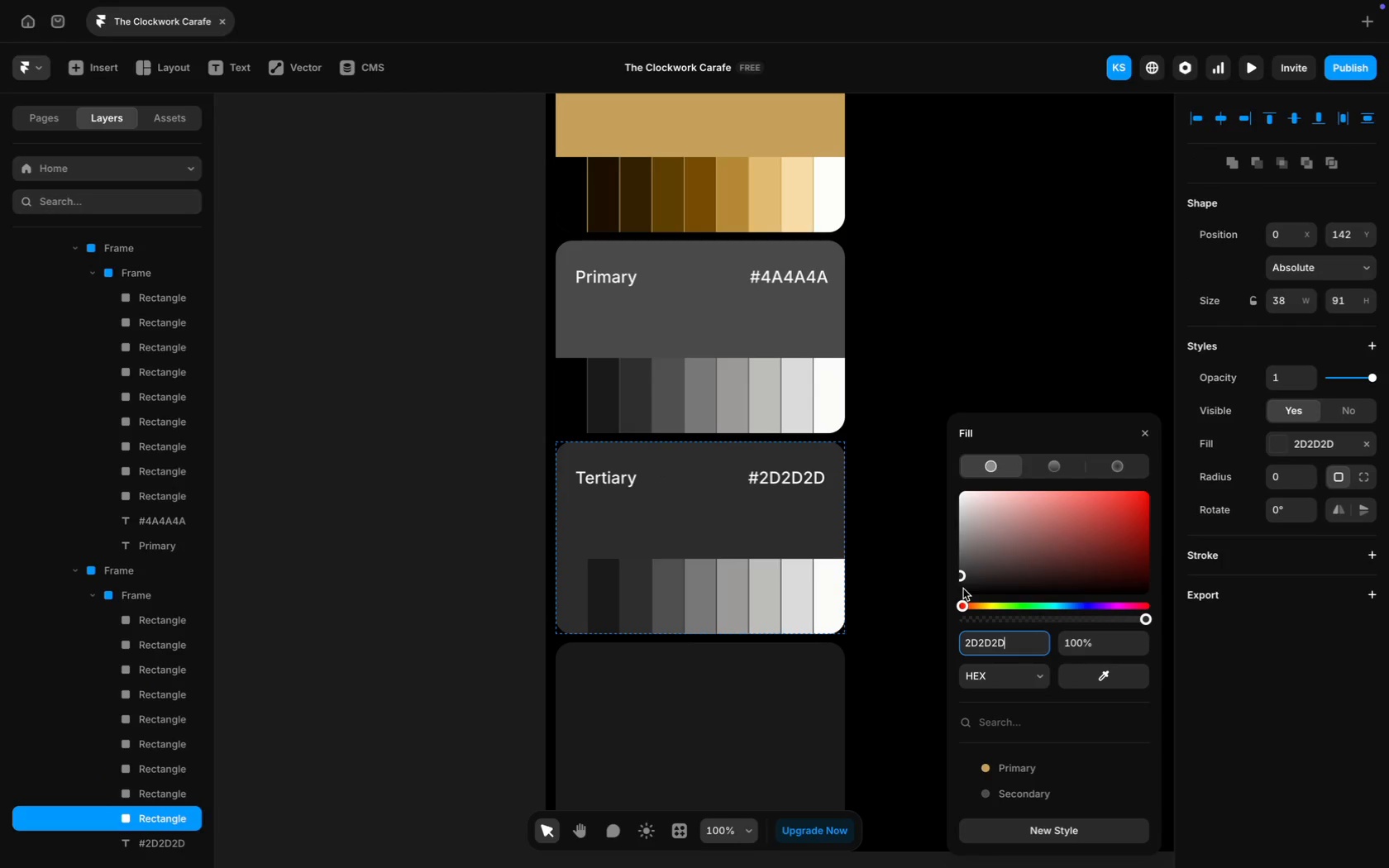 
left_click_drag(start_coordinate=[963, 576], to_coordinate=[960, 599])
 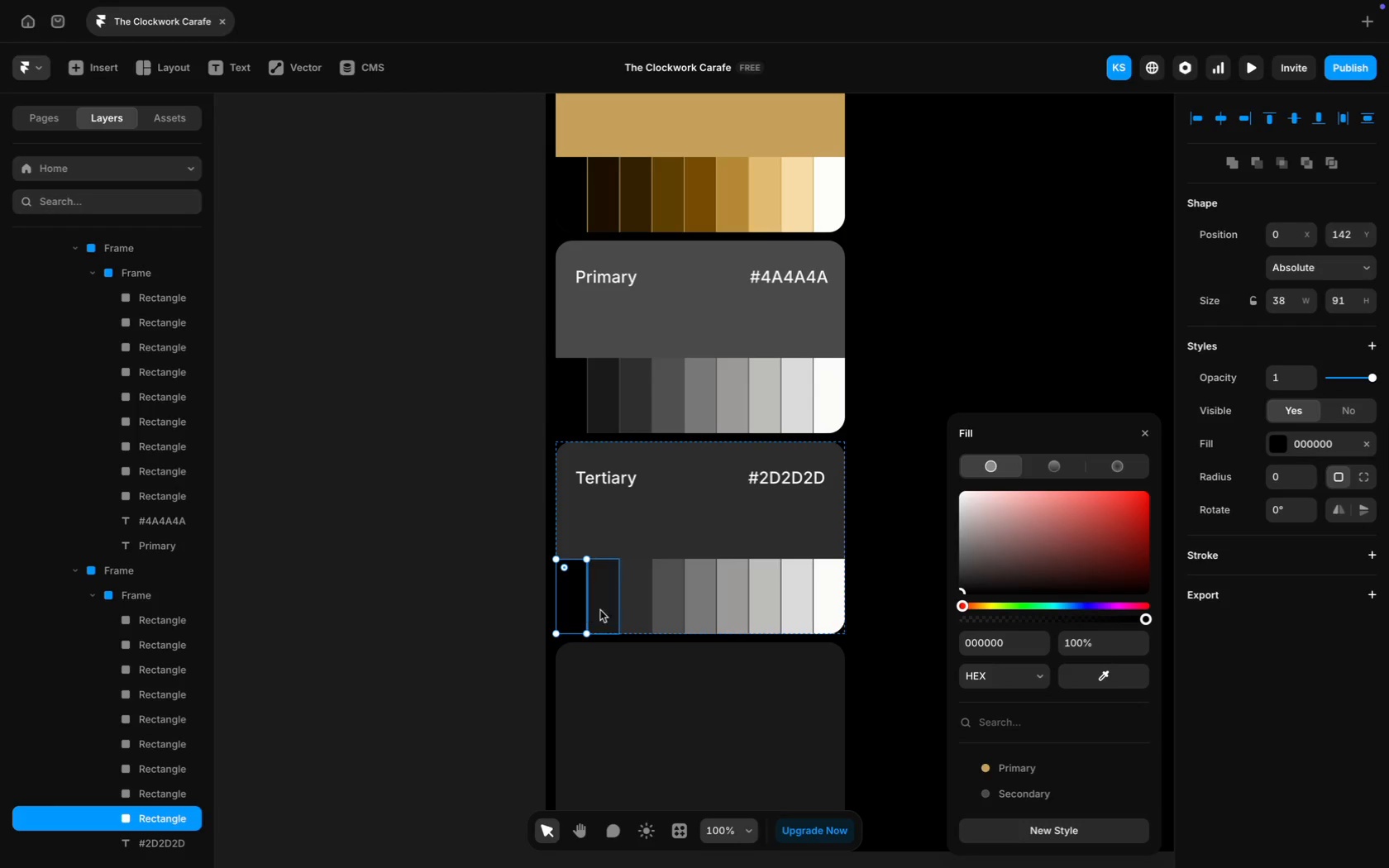 
left_click([611, 602])
 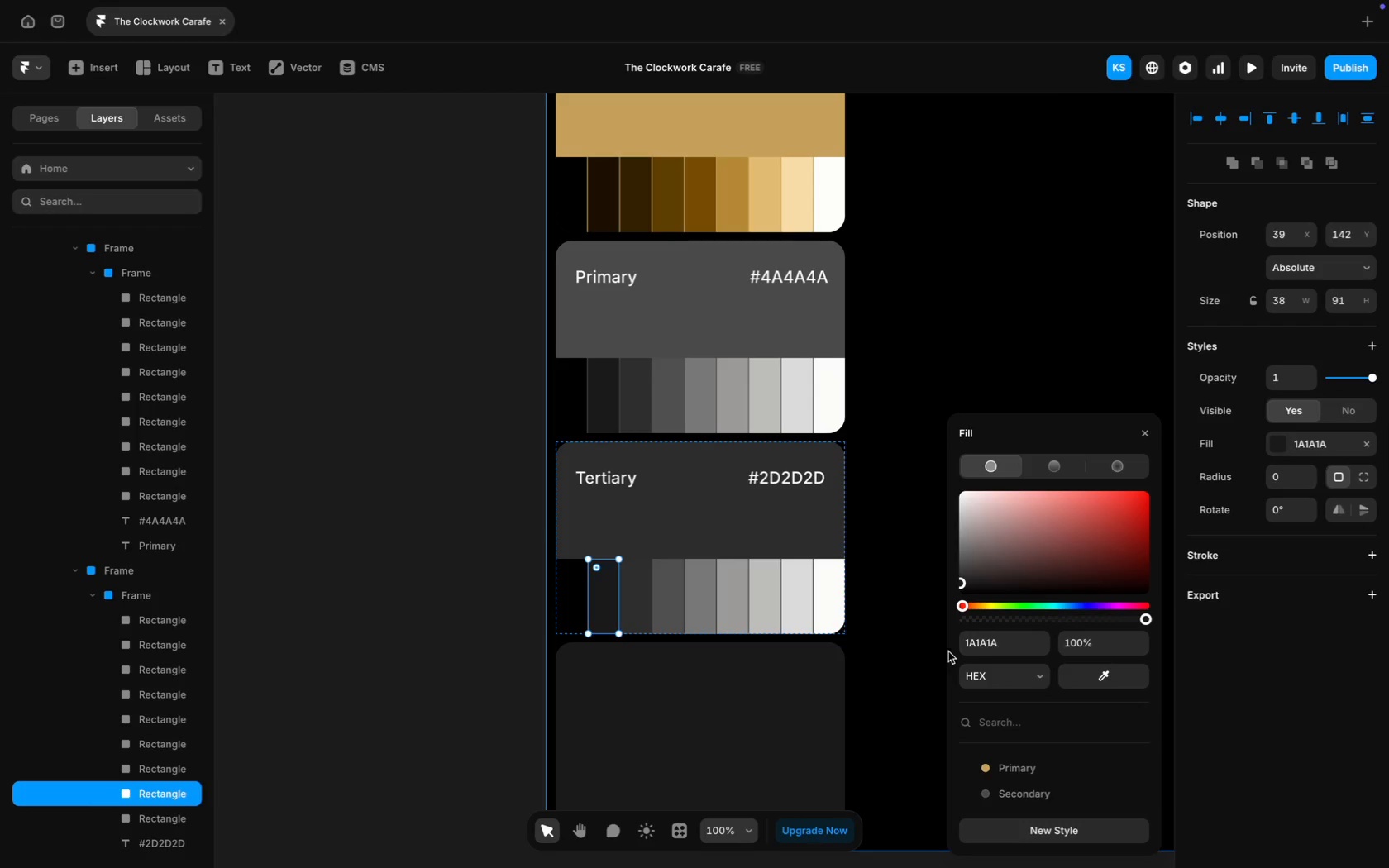 
key(Meta+V)
 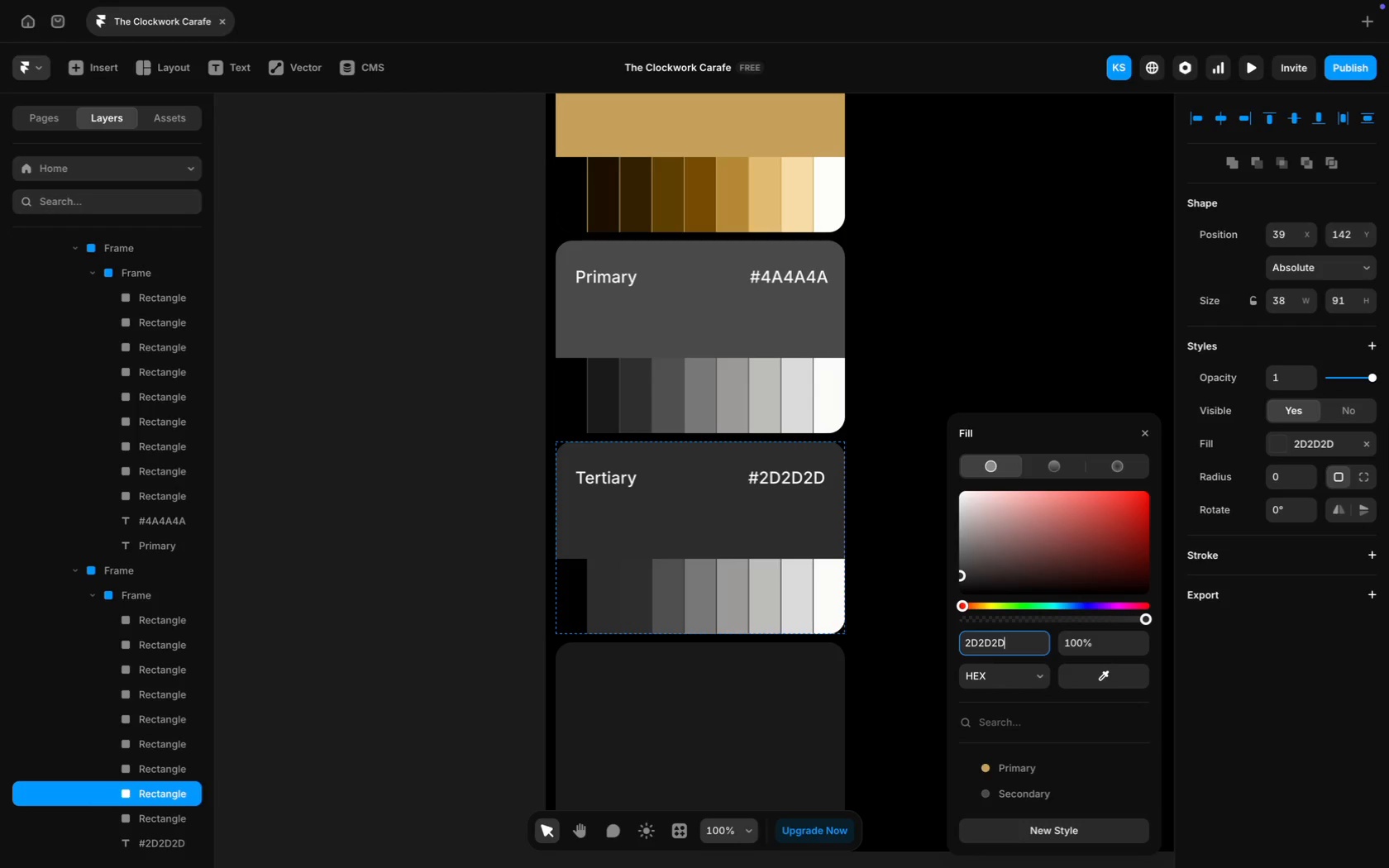 
key(Enter)
 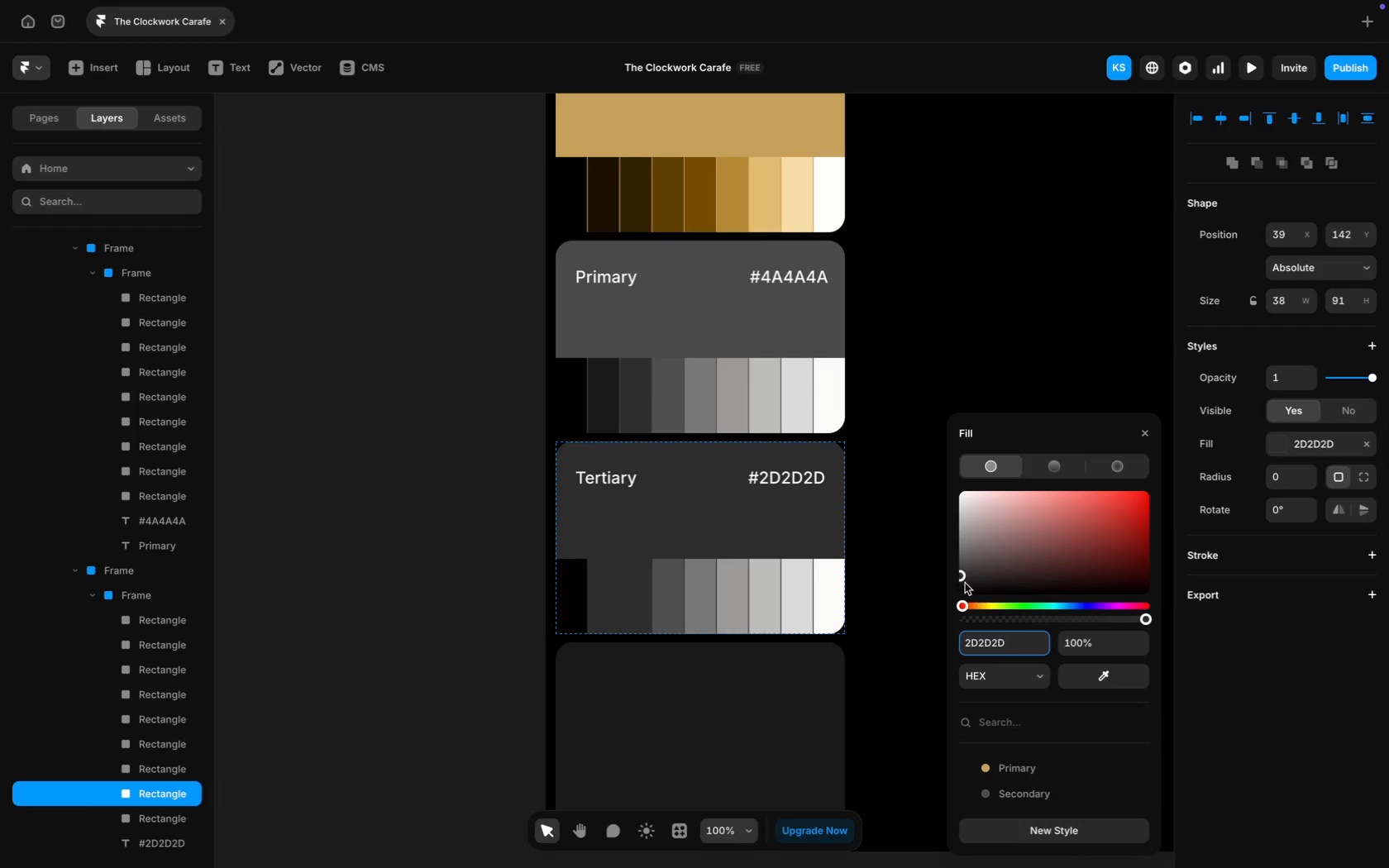 
left_click_drag(start_coordinate=[963, 579], to_coordinate=[963, 586])
 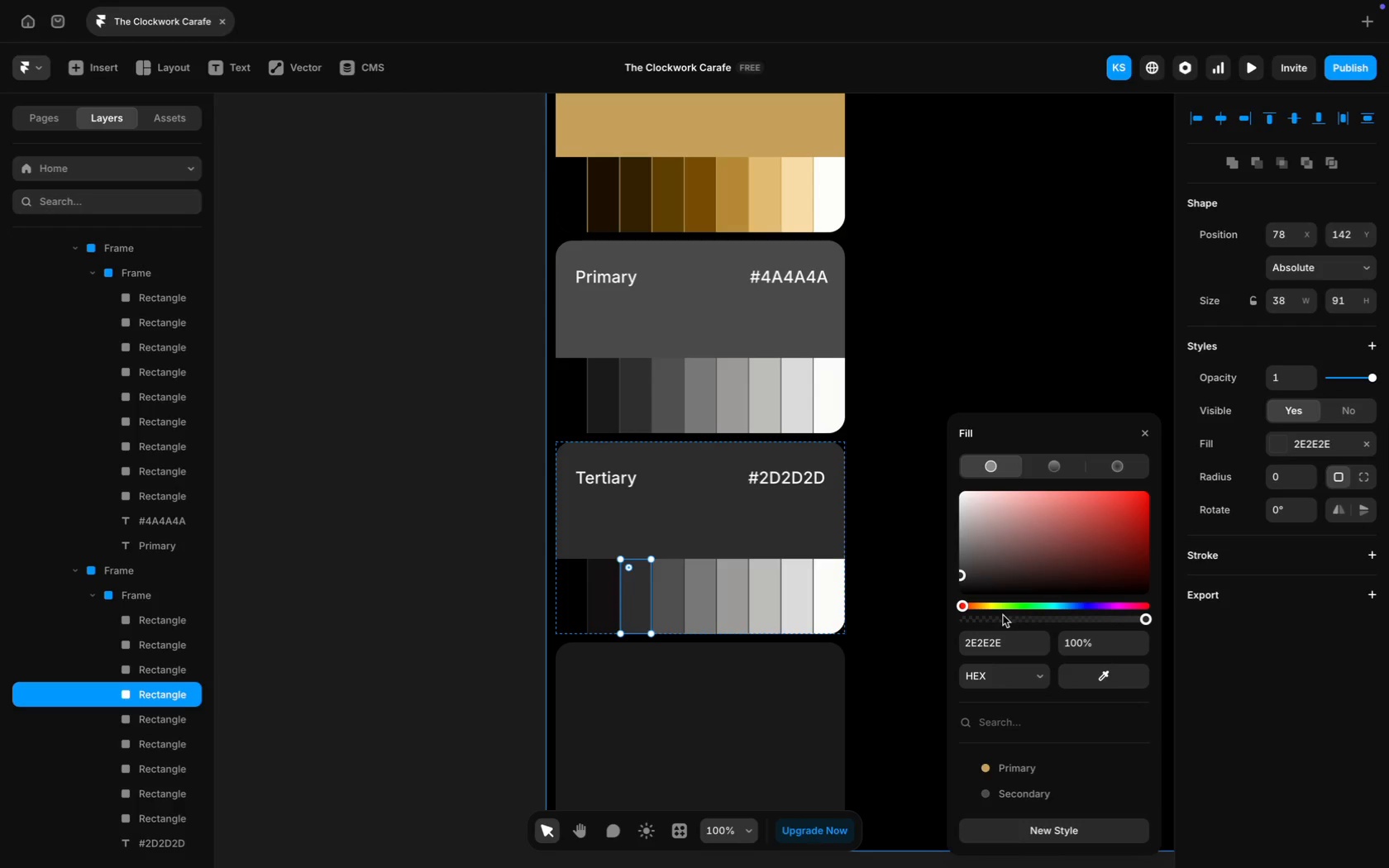 
key(Meta+V)
 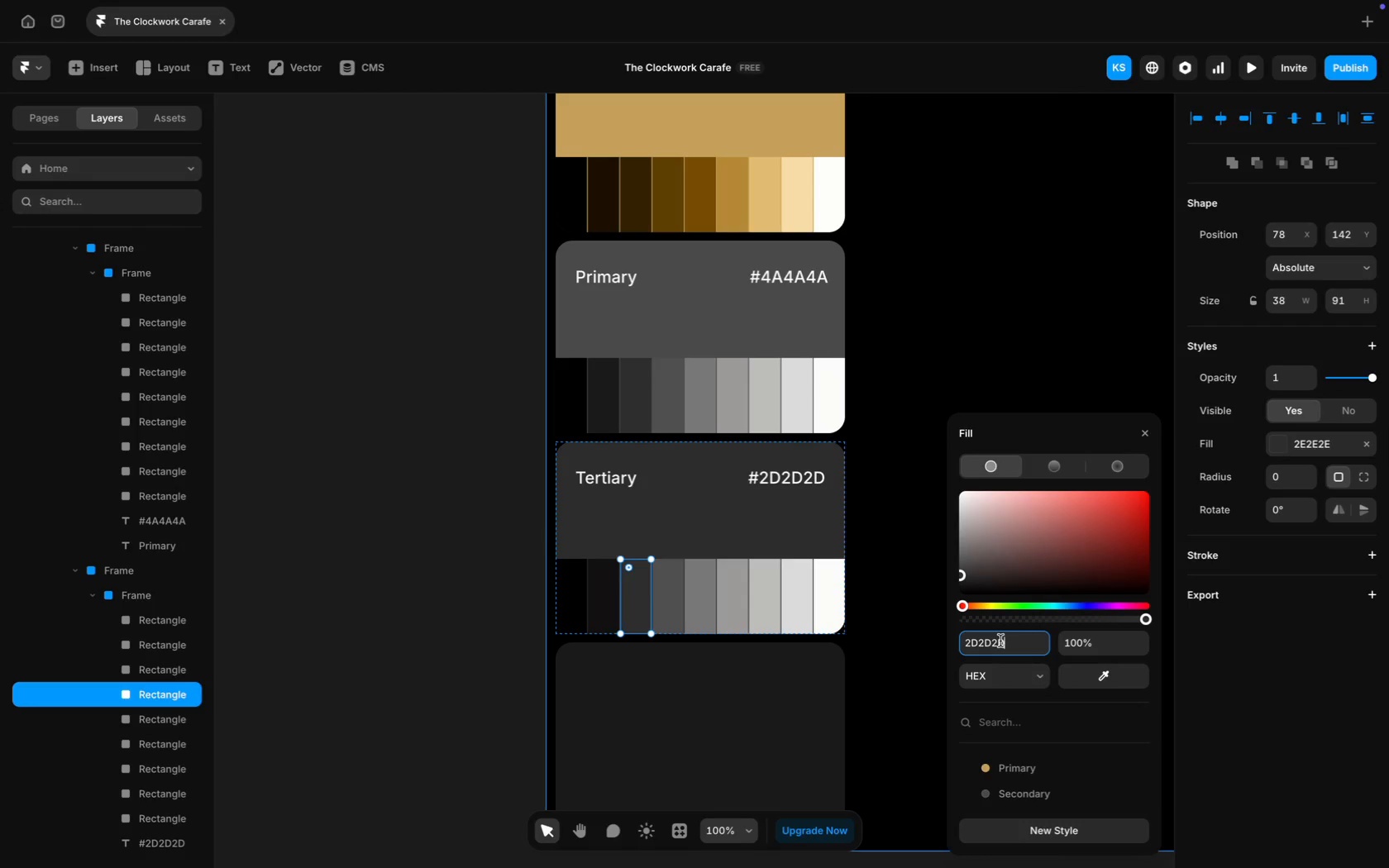 
key(Enter)
 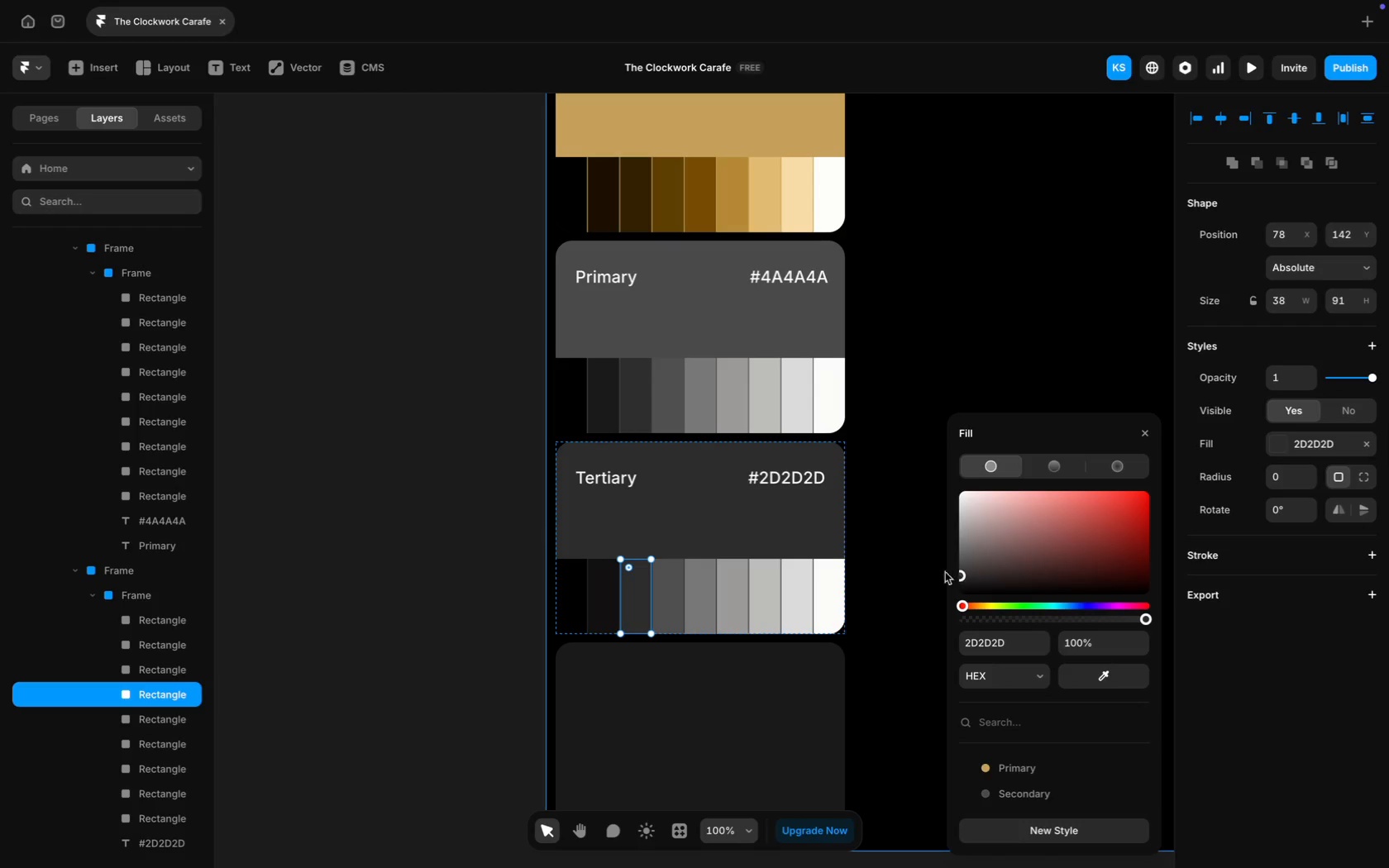 
wait(5.54)
 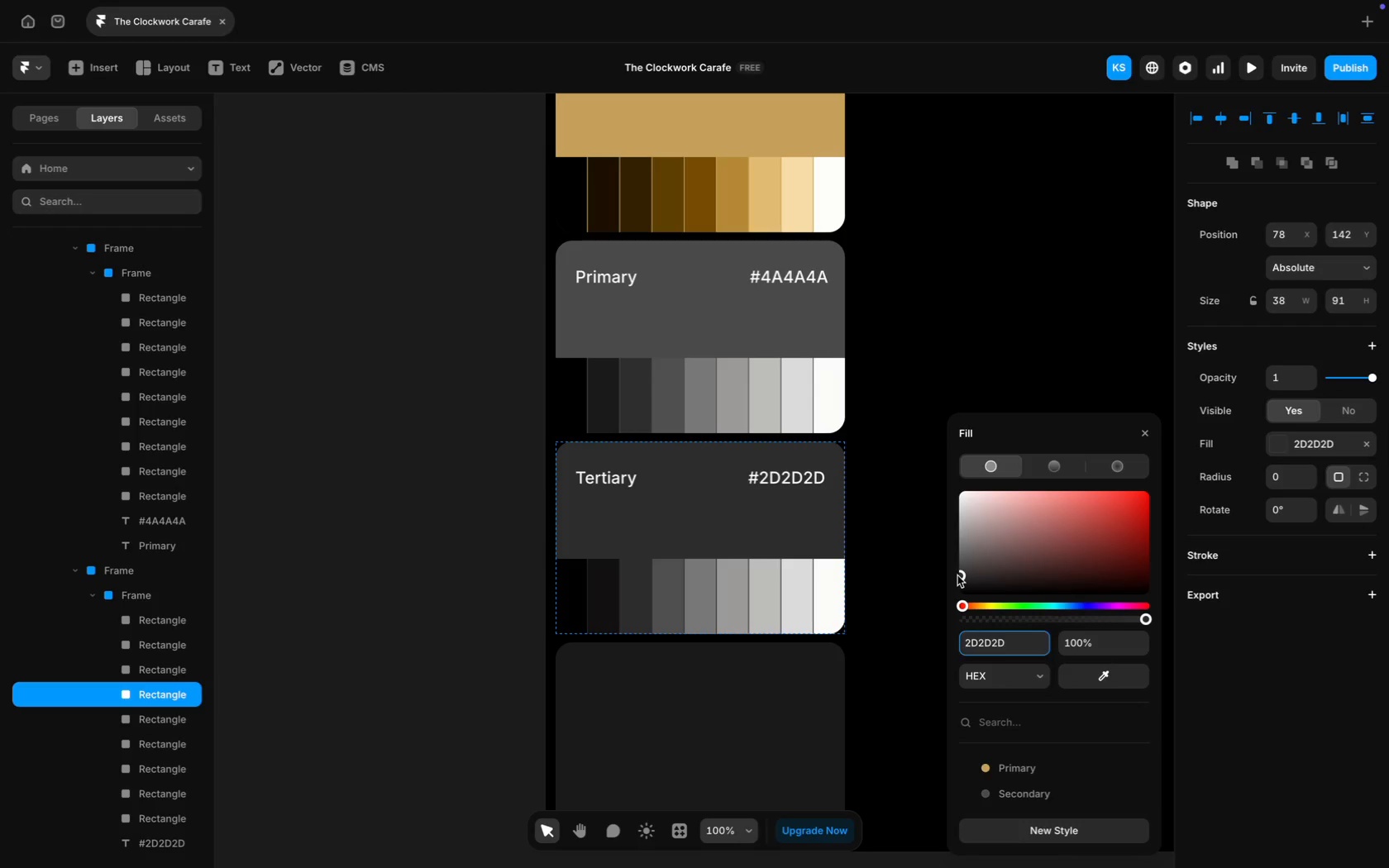 
left_click([667, 591])
 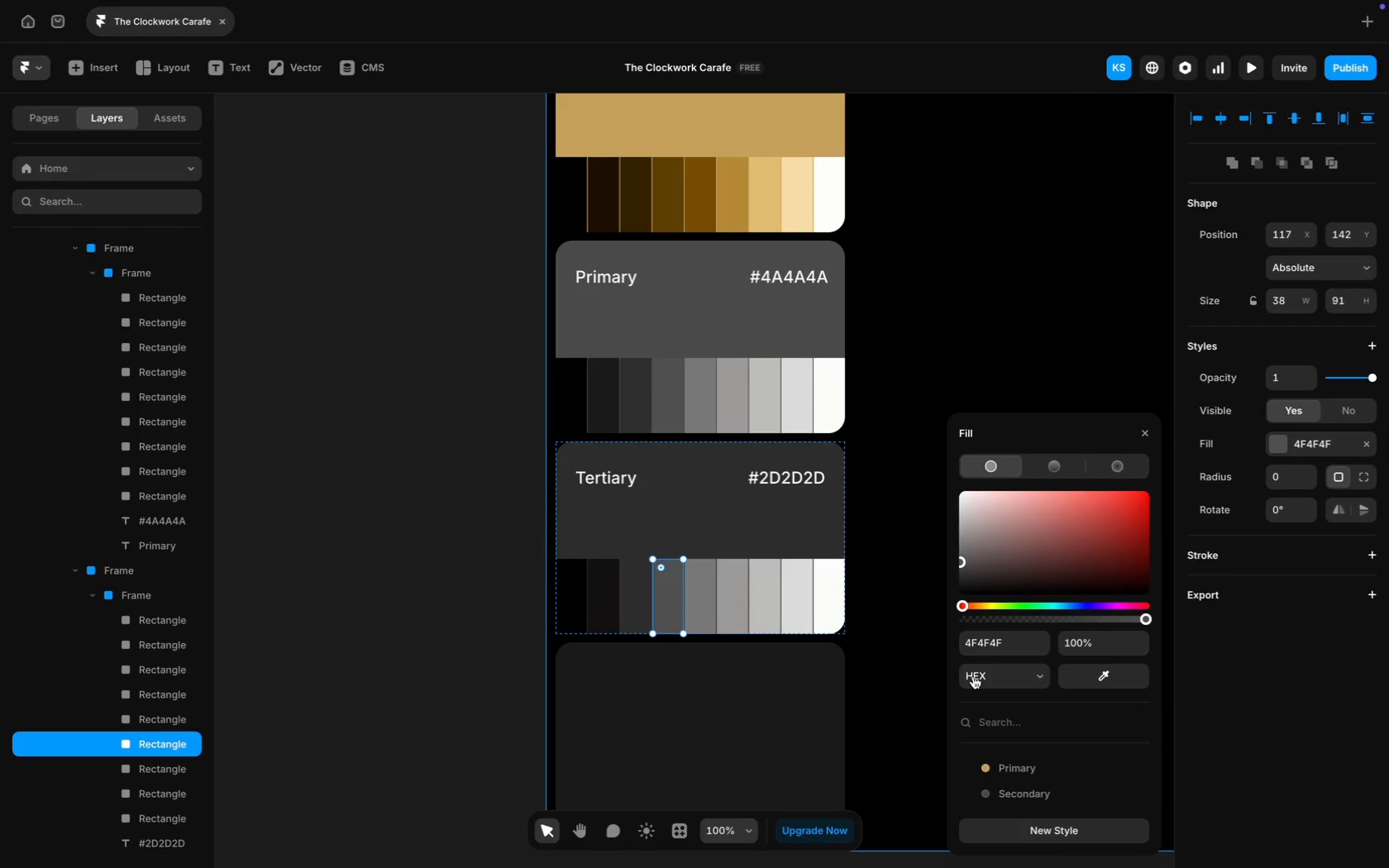 
wait(6.02)
 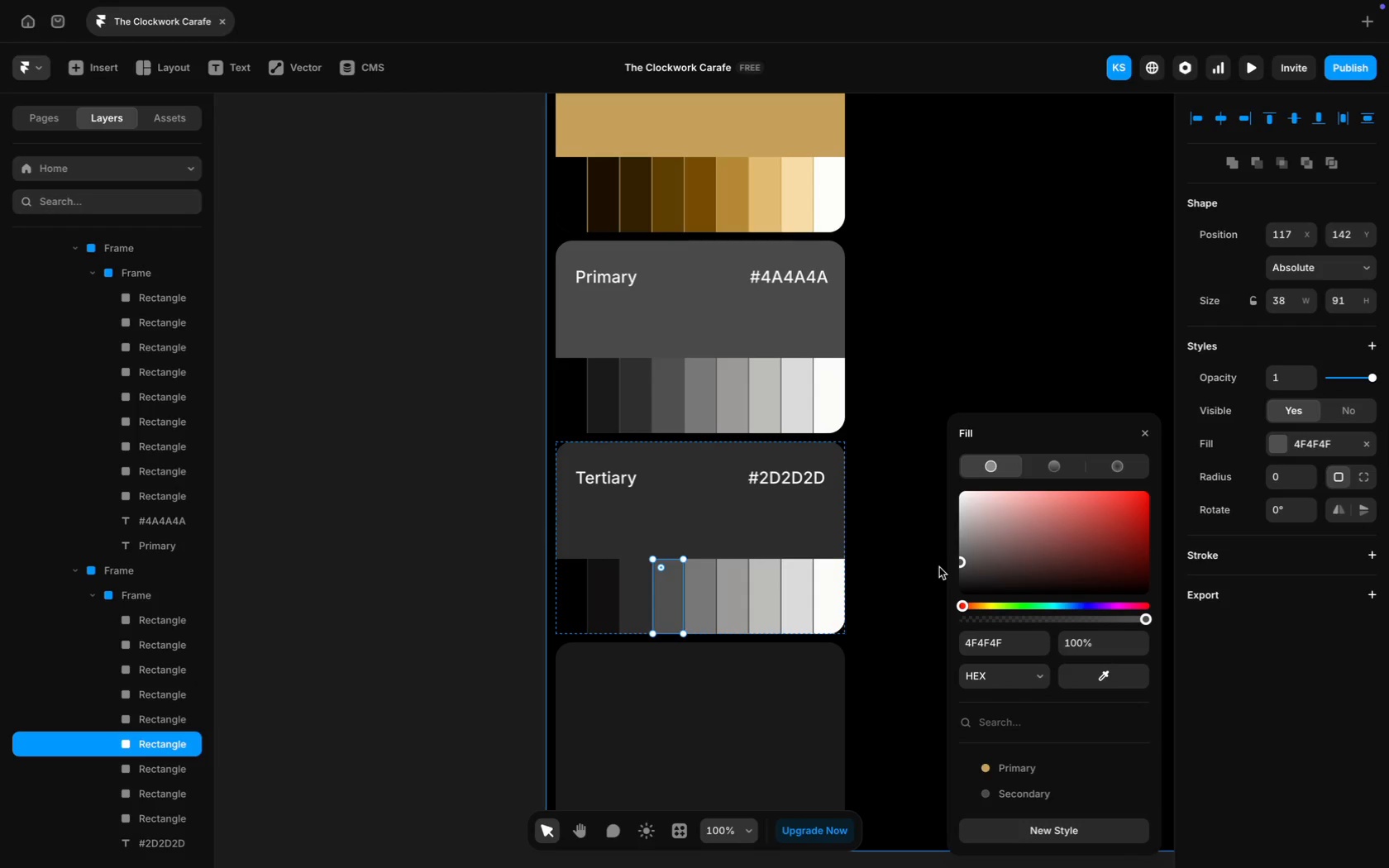 
left_click([992, 646])
 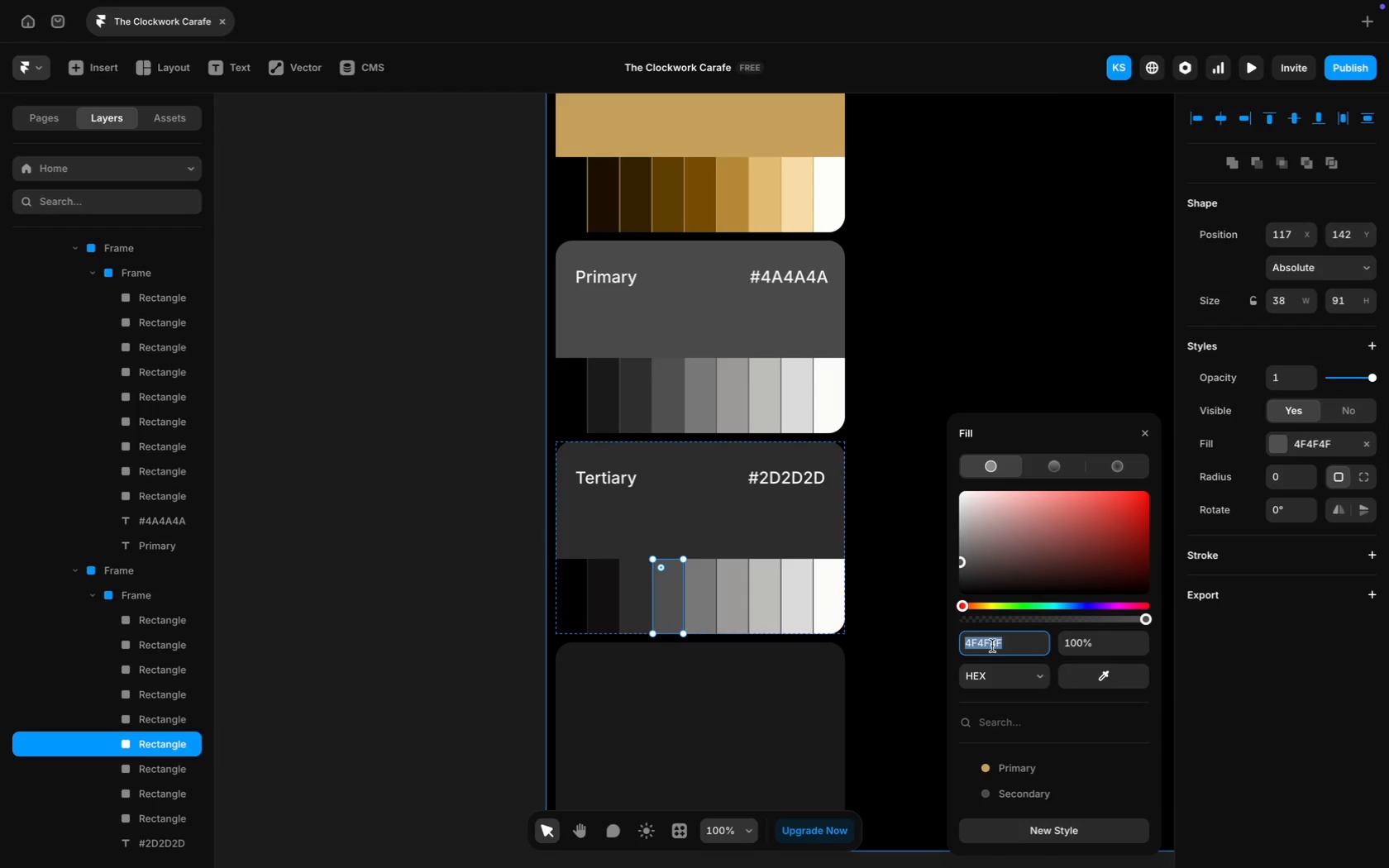 
key(Meta+CommandLeft)
 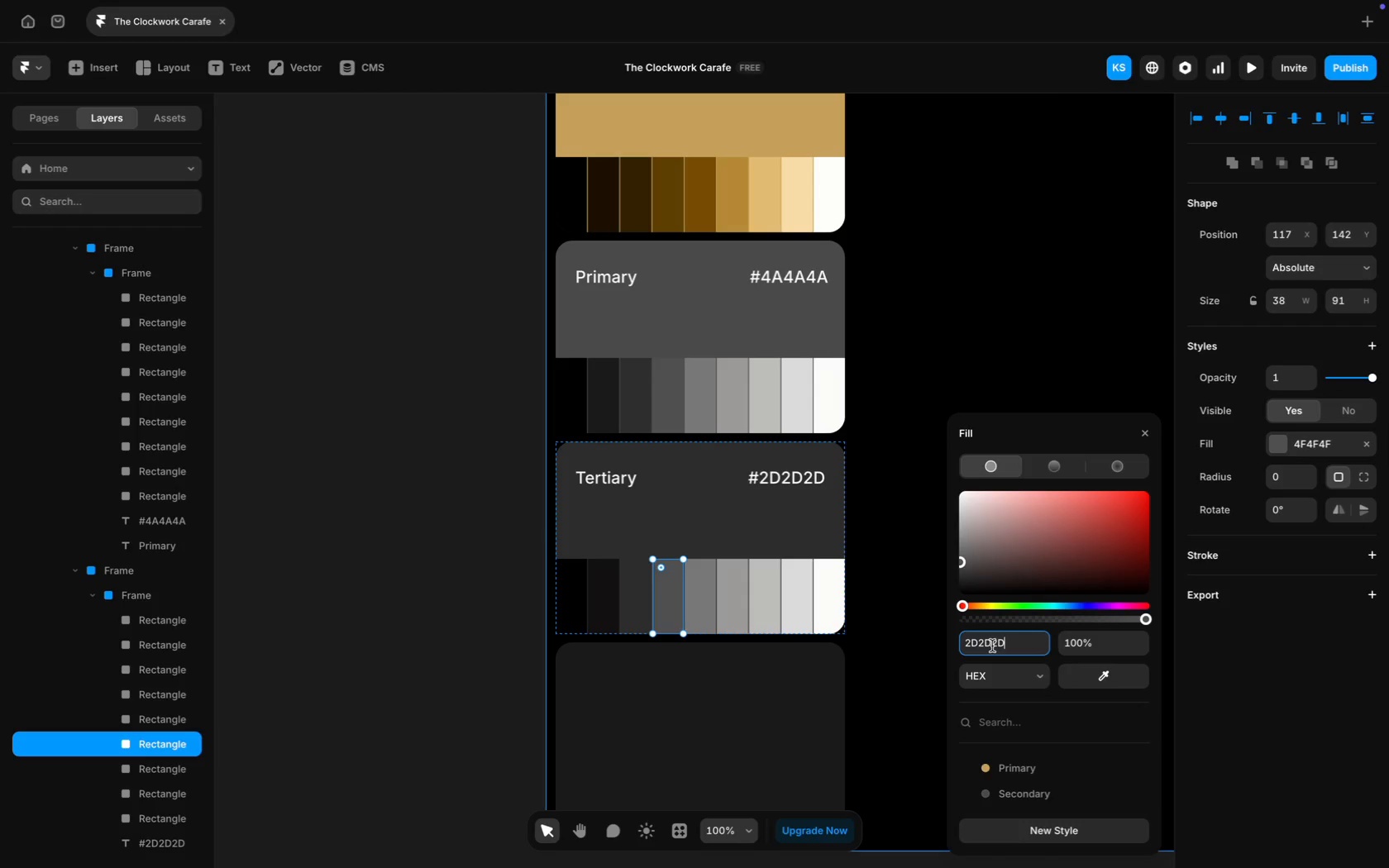 
key(Meta+V)
 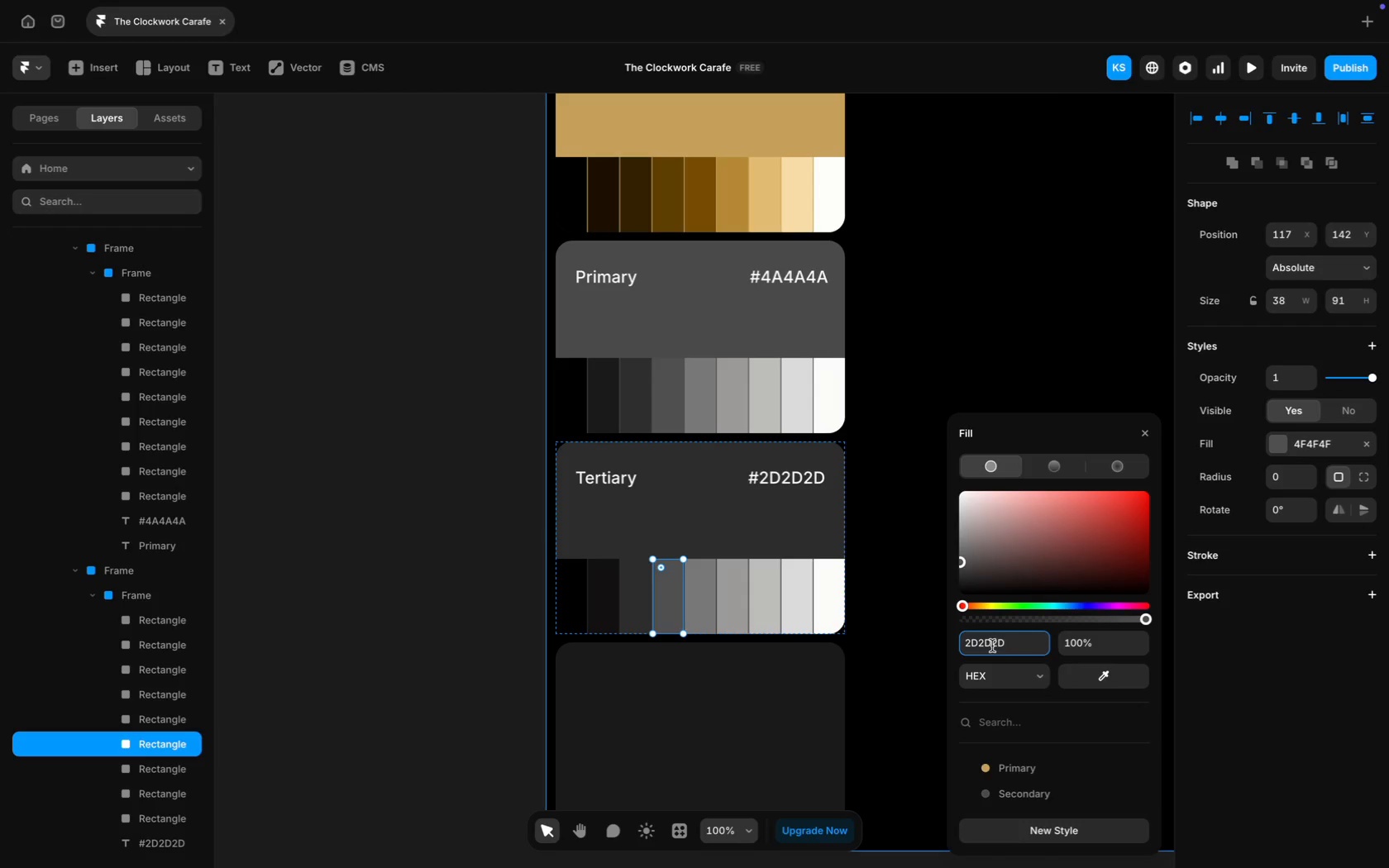 
key(Enter)
 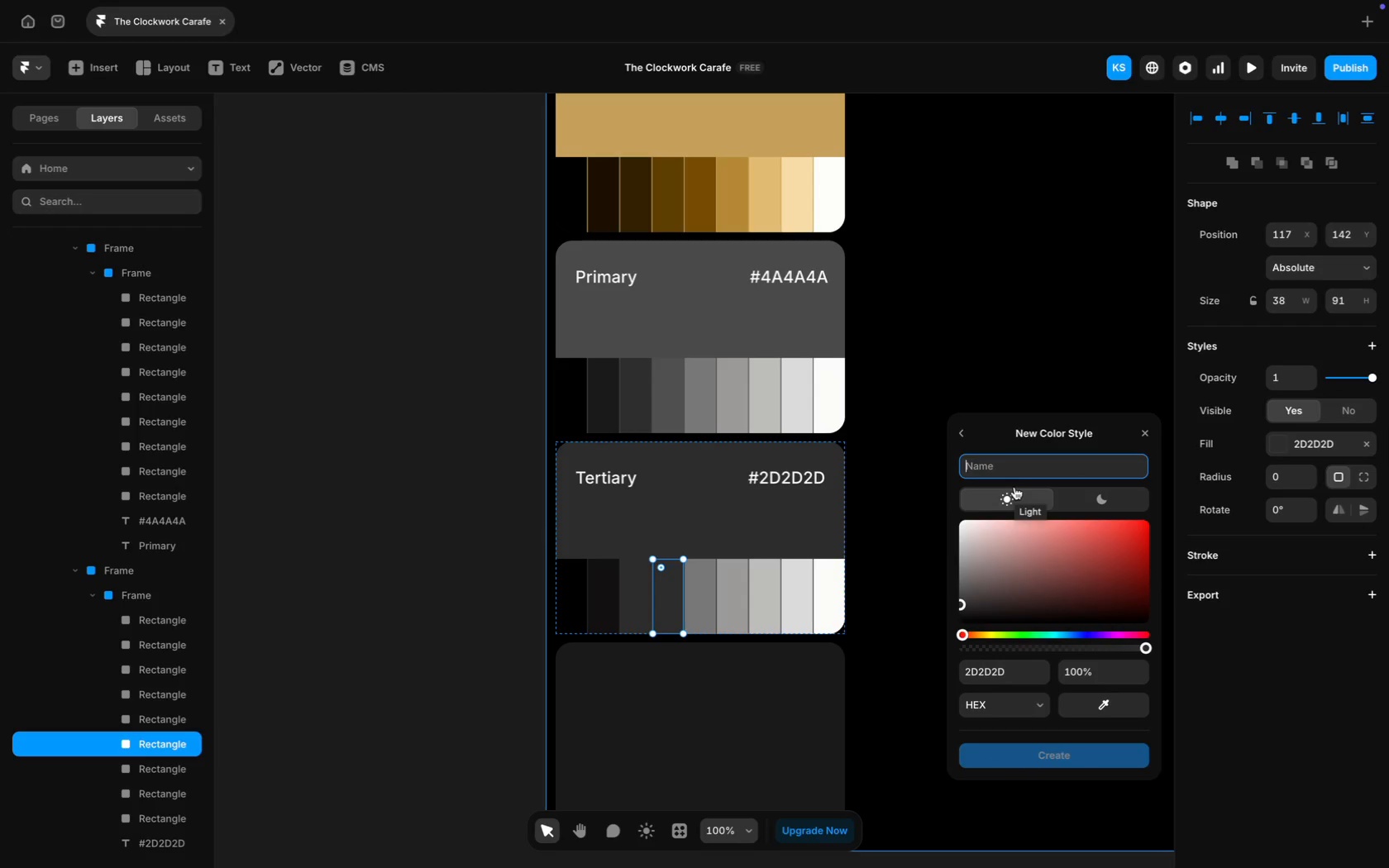 
wait(8.06)
 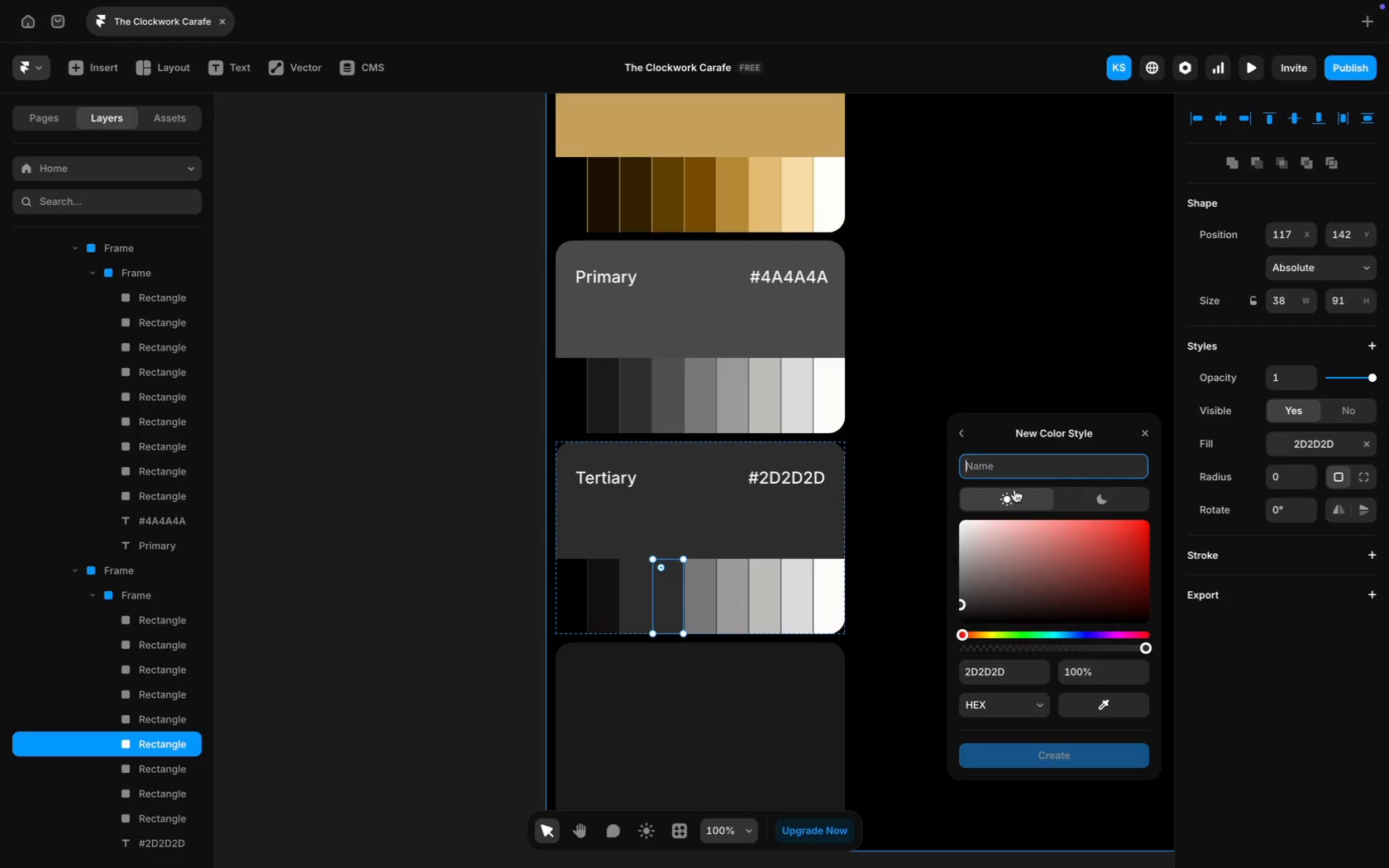 
type(Tertiary)
 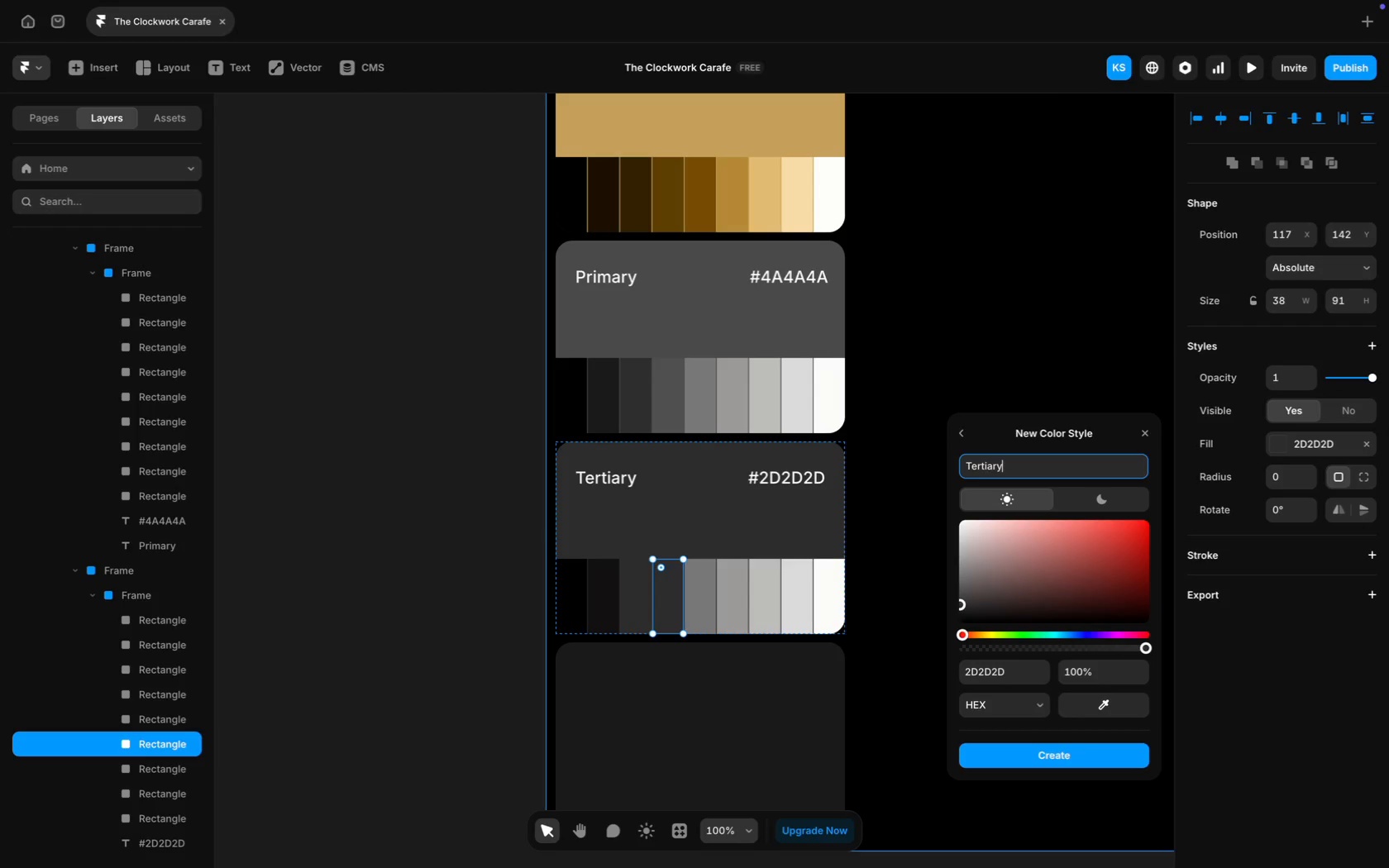 
key(Enter)
 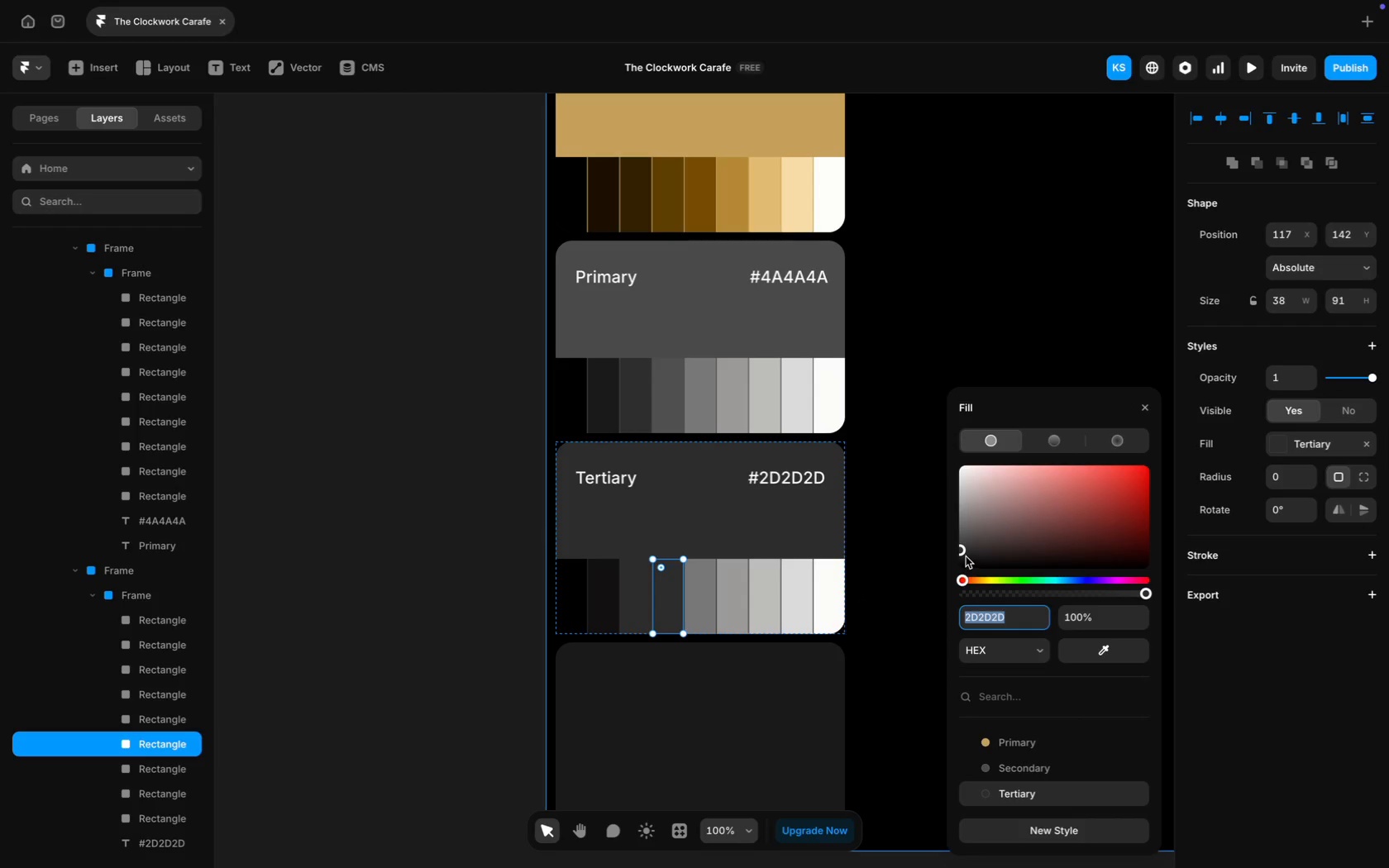 
left_click_drag(start_coordinate=[960, 550], to_coordinate=[960, 542])
 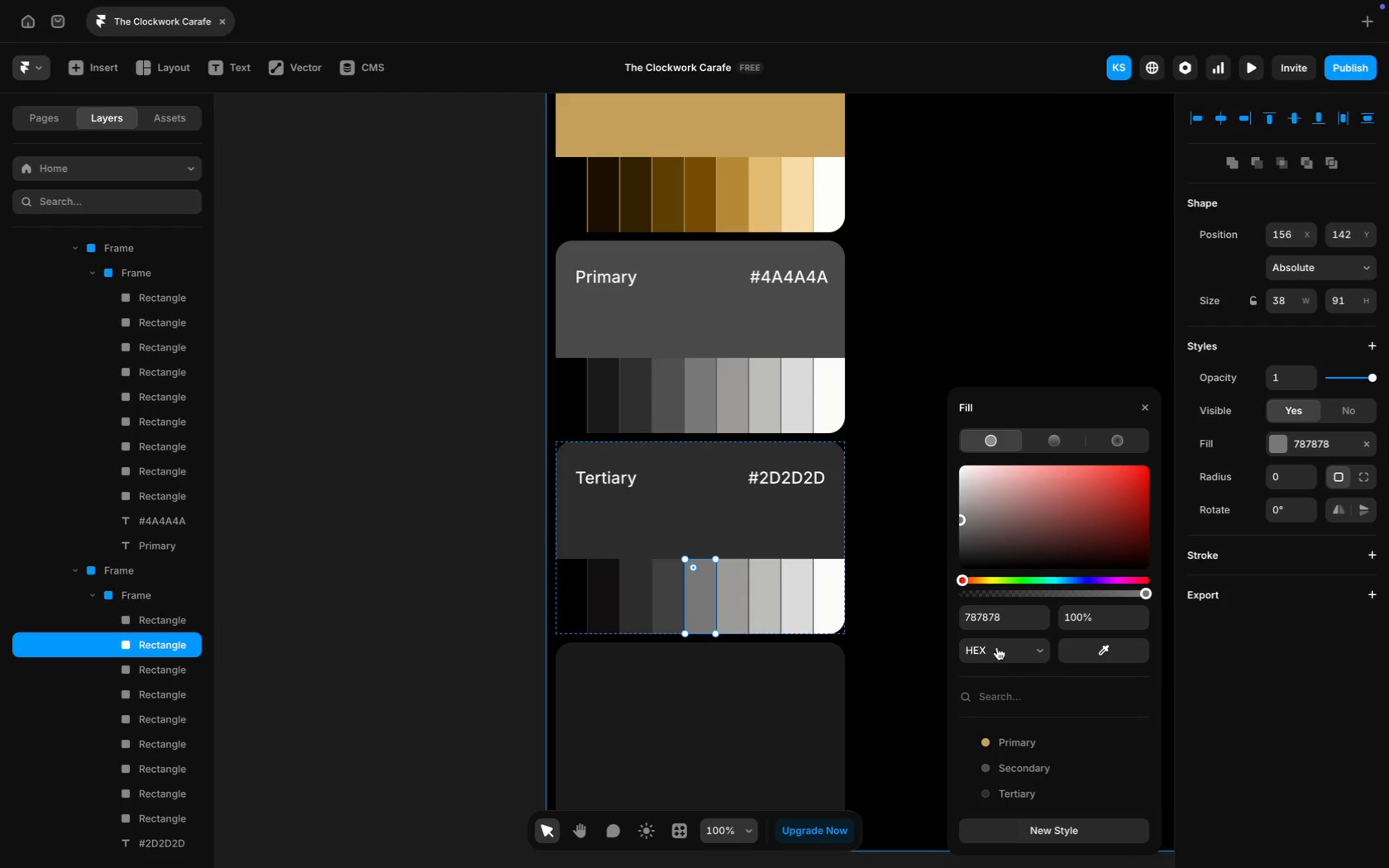 
left_click([1017, 793])
 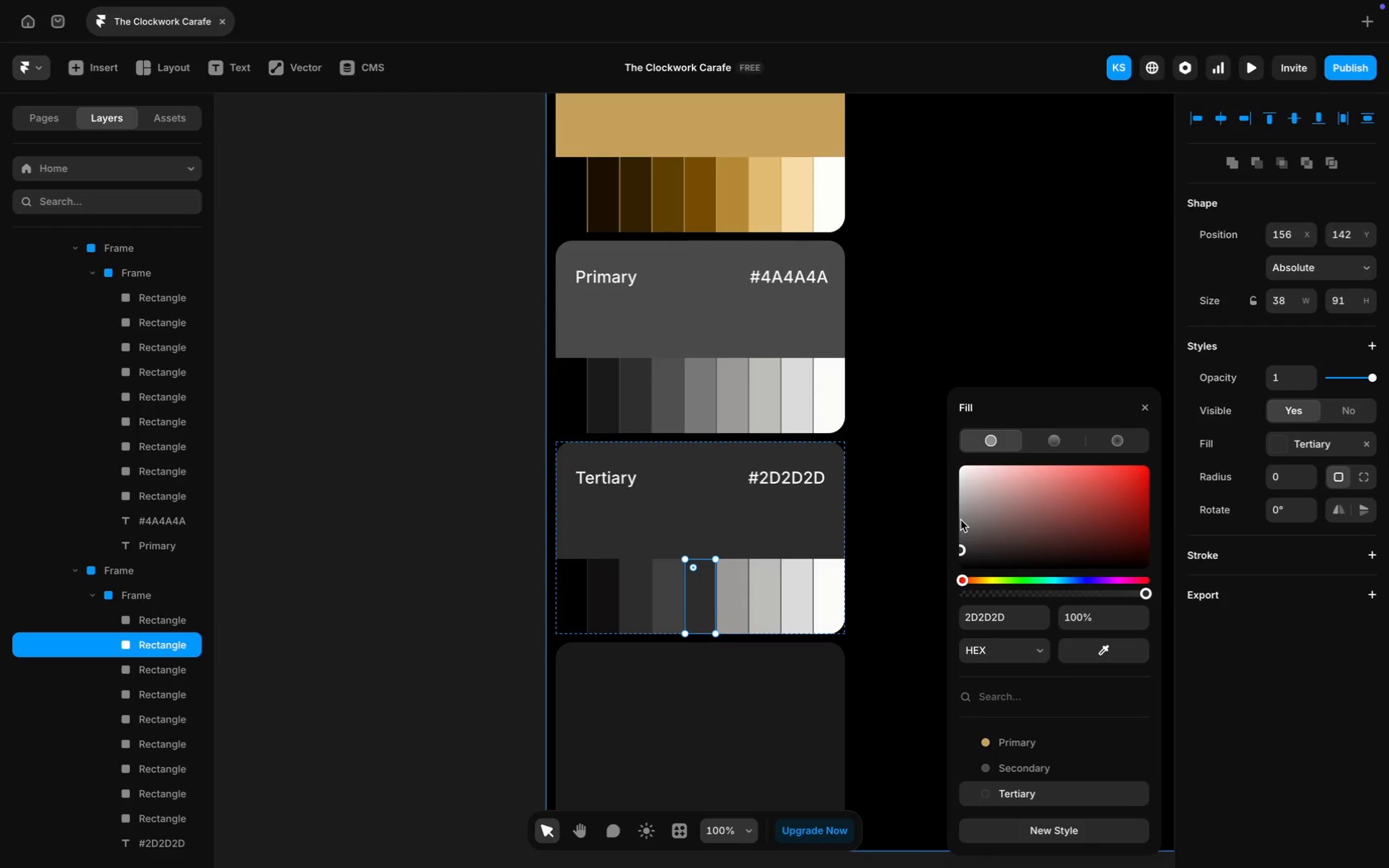 
left_click([961, 520])
 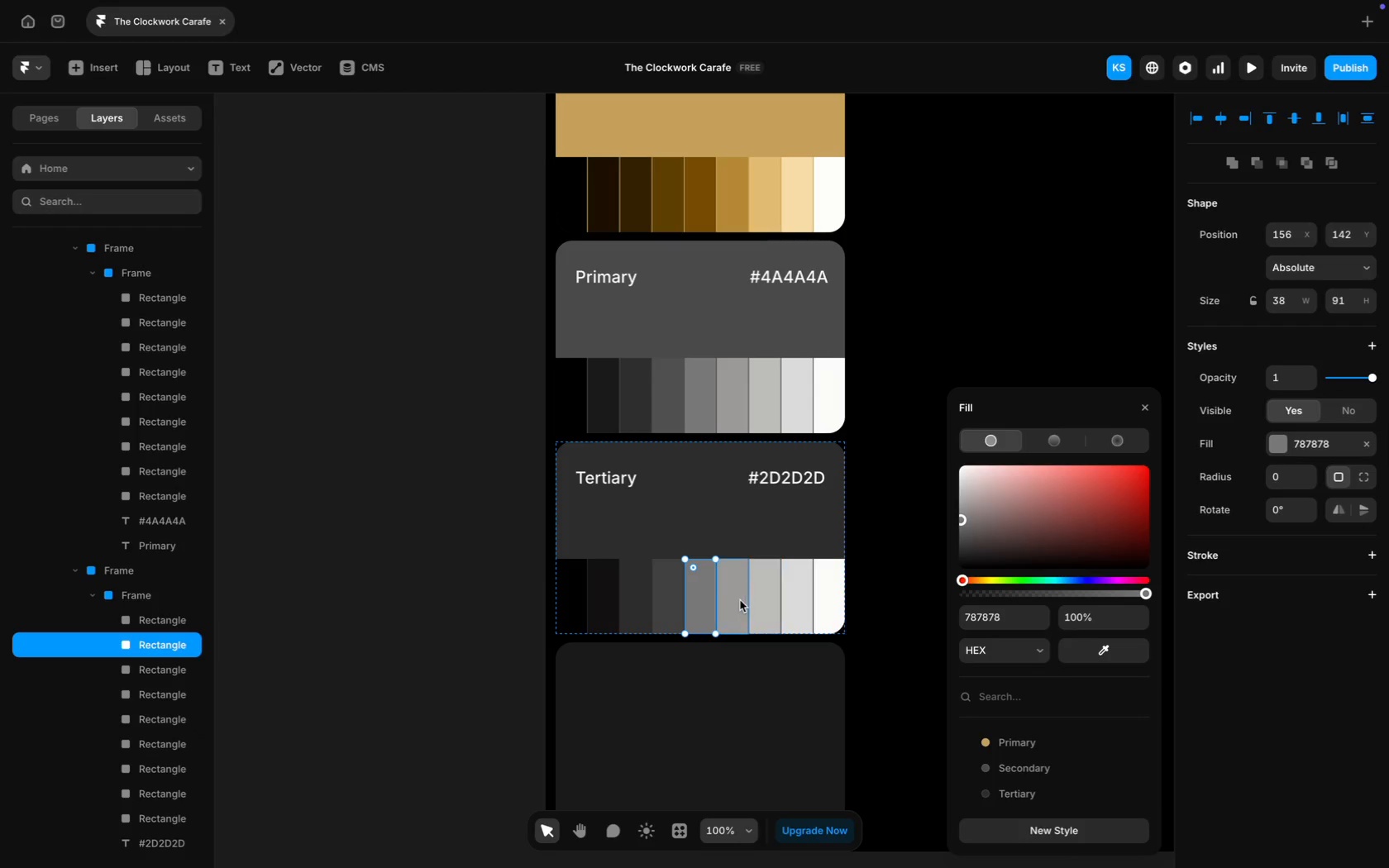 
left_click([741, 599])
 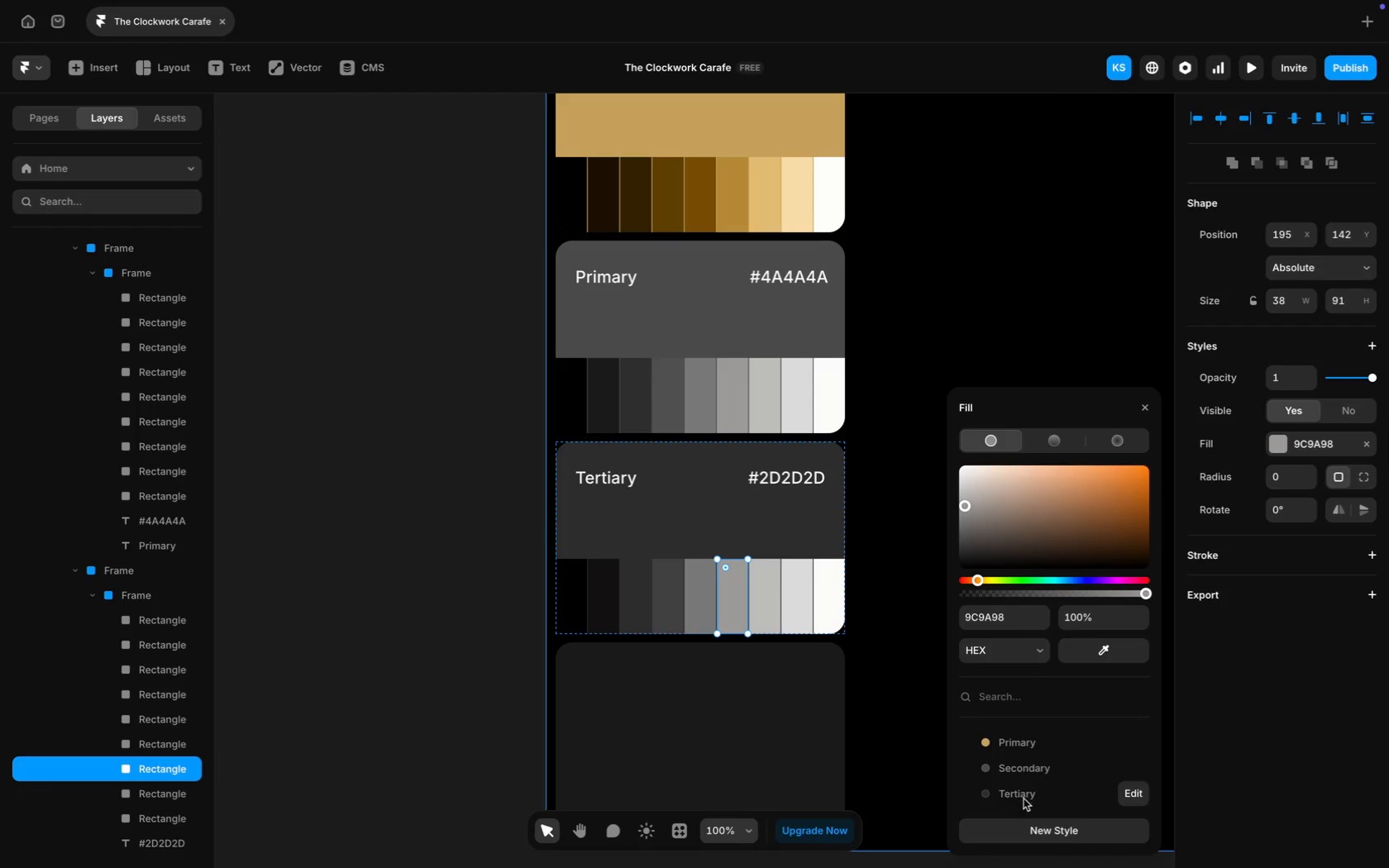 
left_click([1024, 799])
 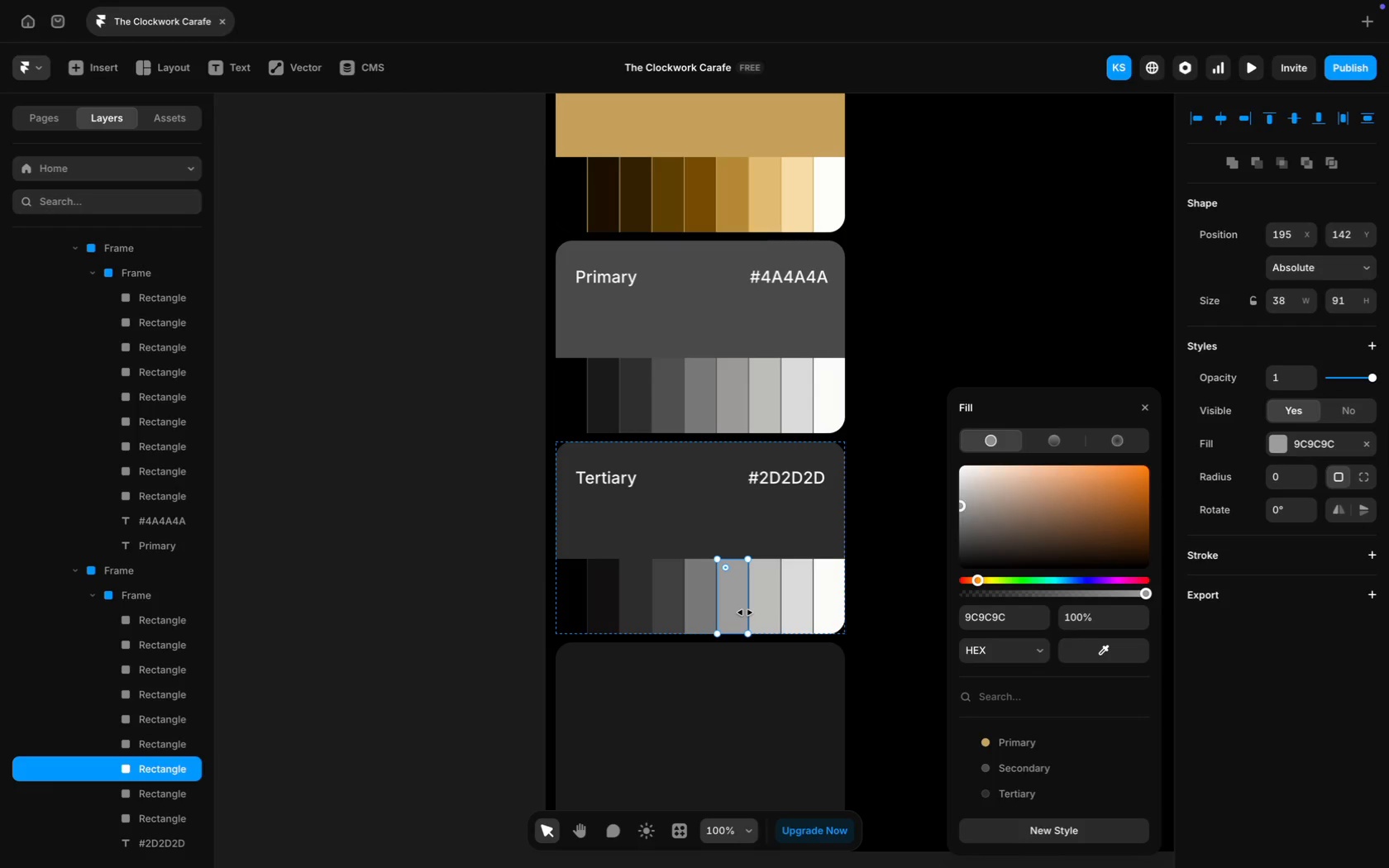 
wait(5.43)
 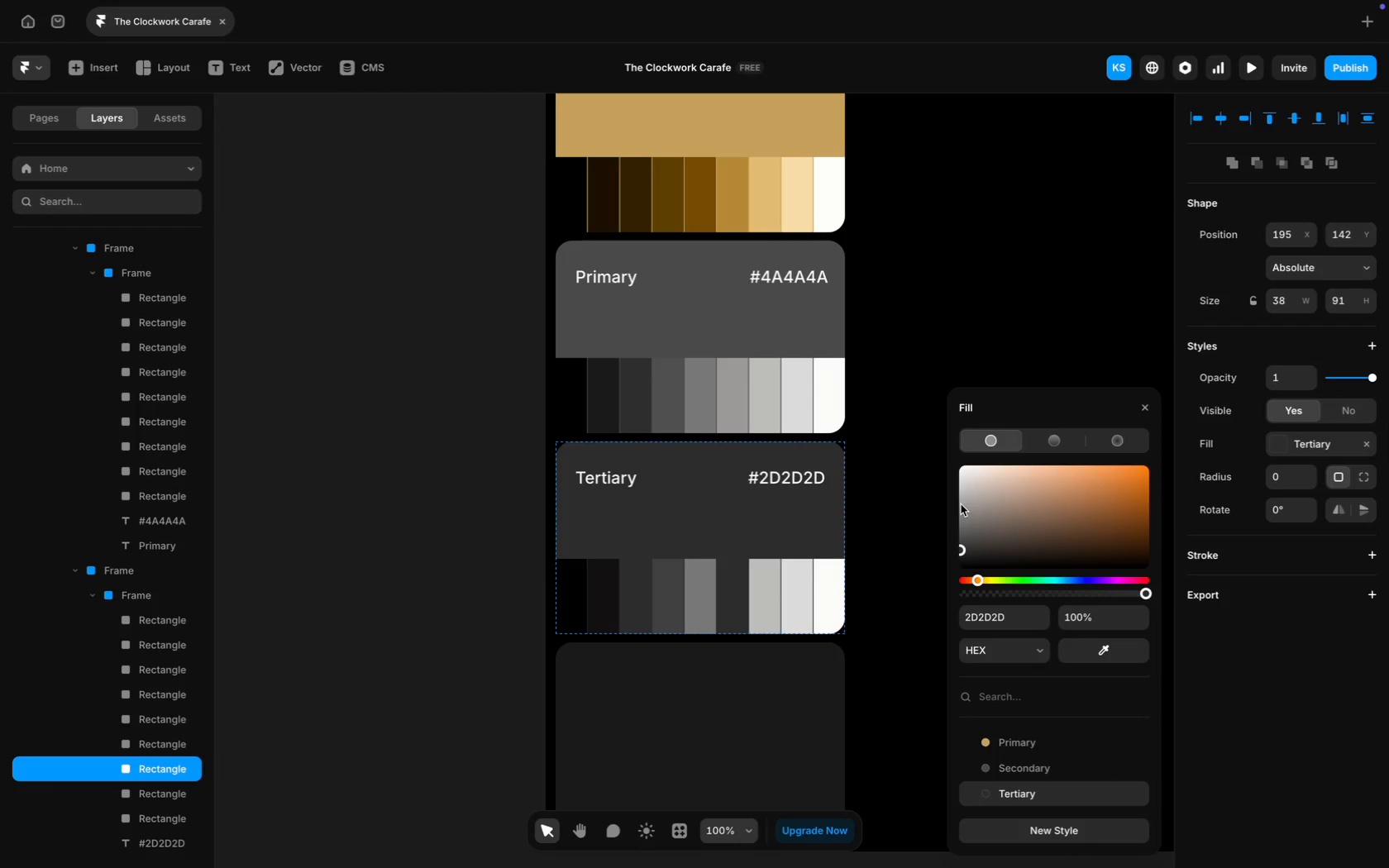 
left_click([746, 614])
 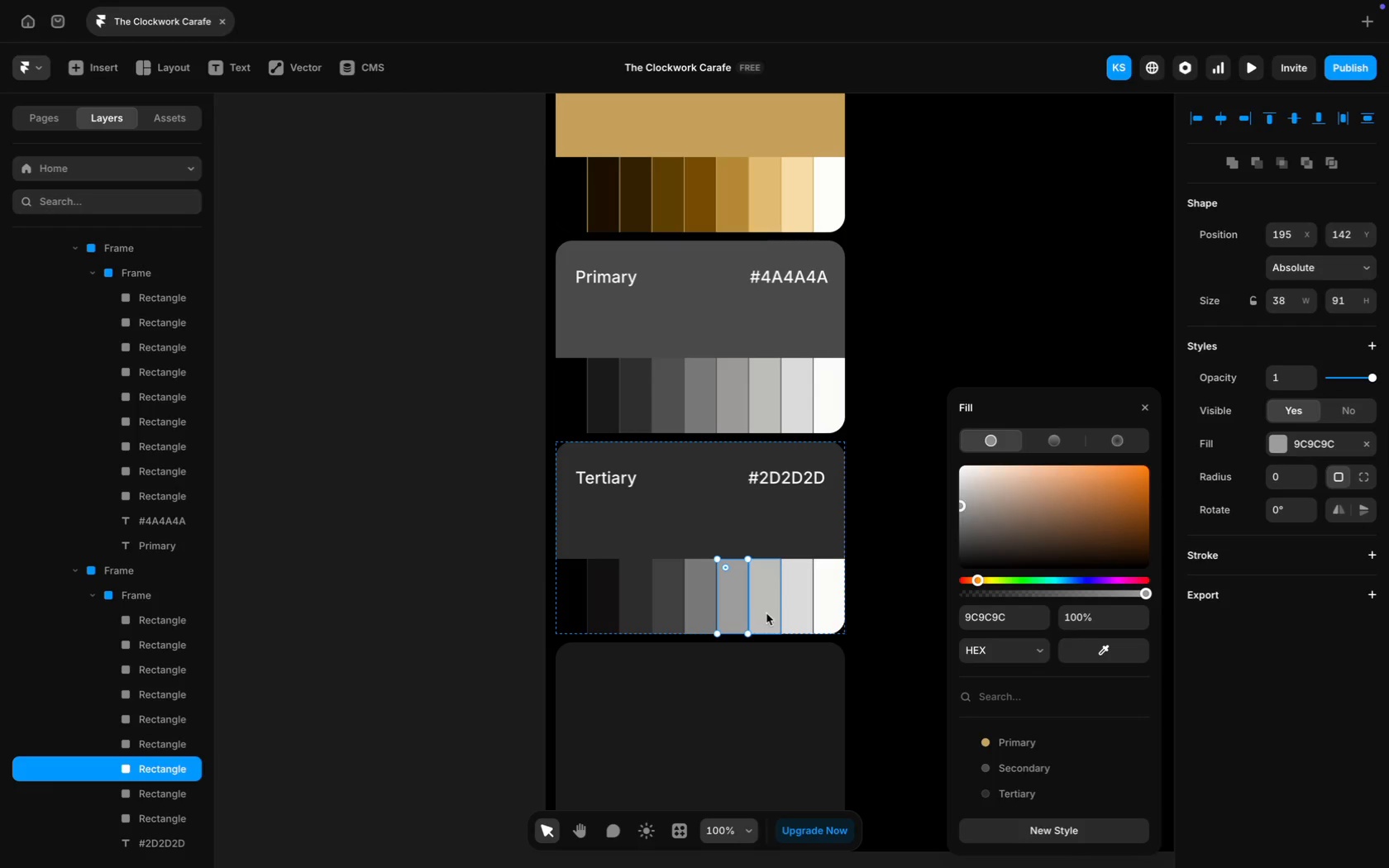 
left_click([766, 613])
 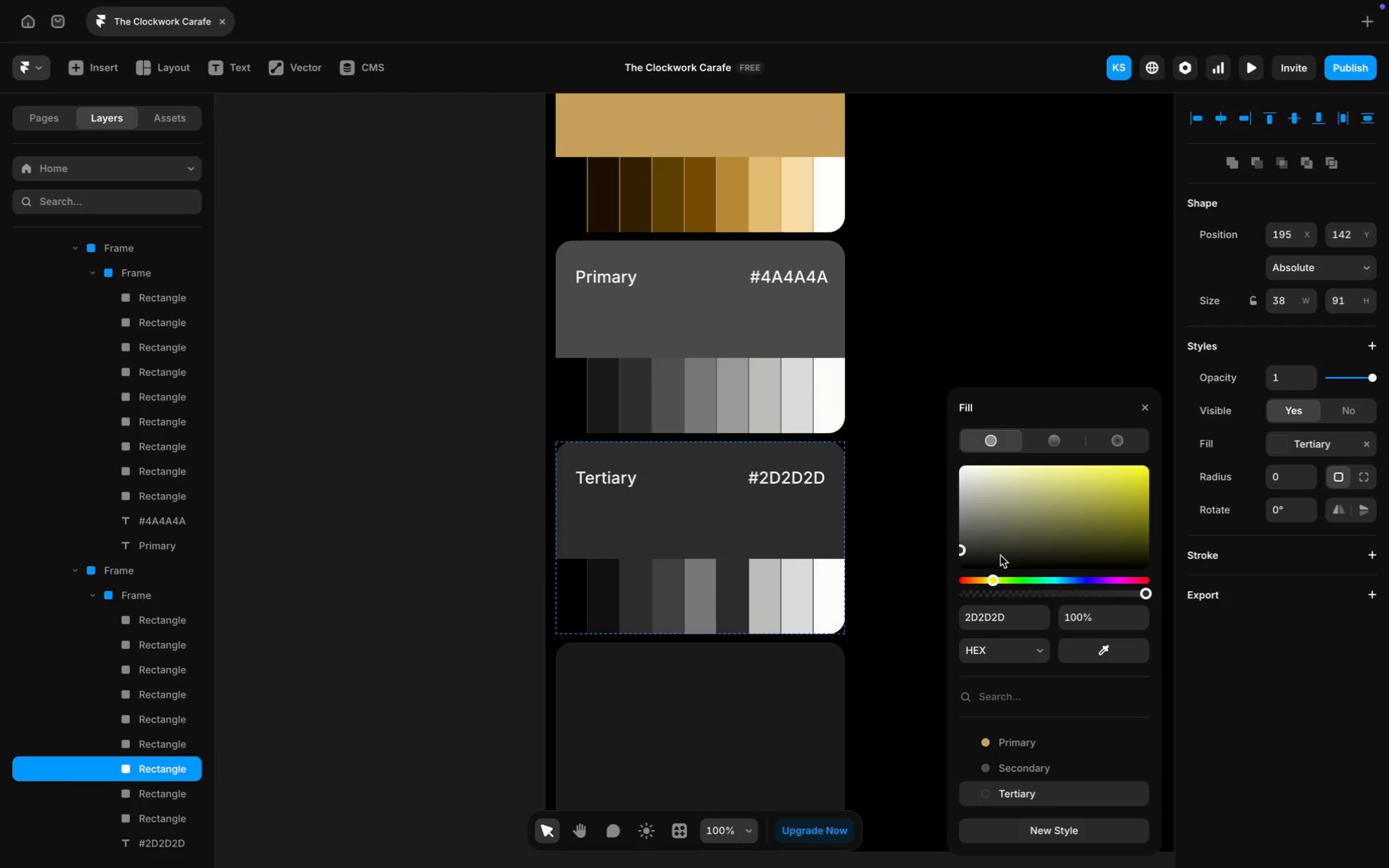 
wait(10.48)
 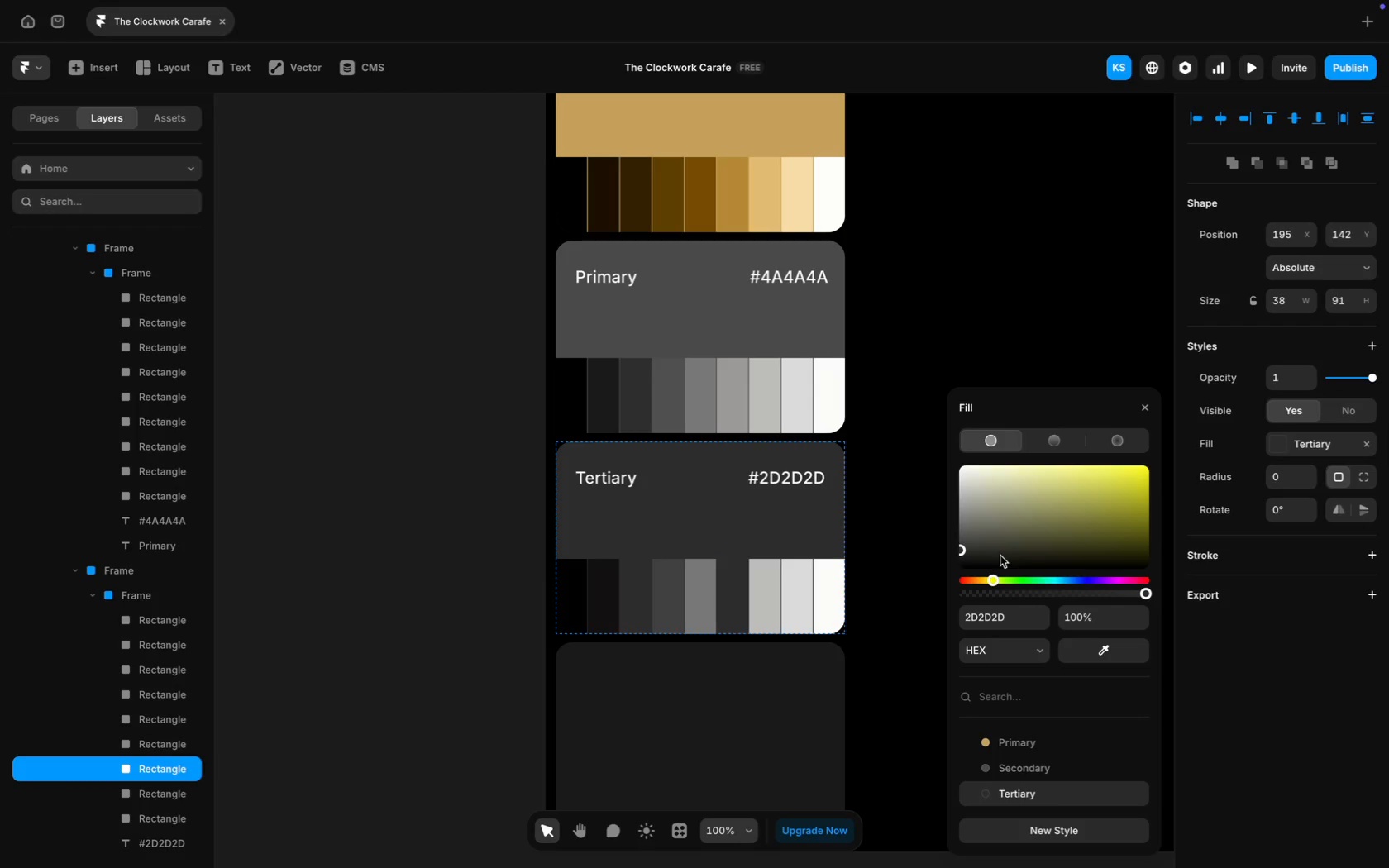 
left_click([758, 605])
 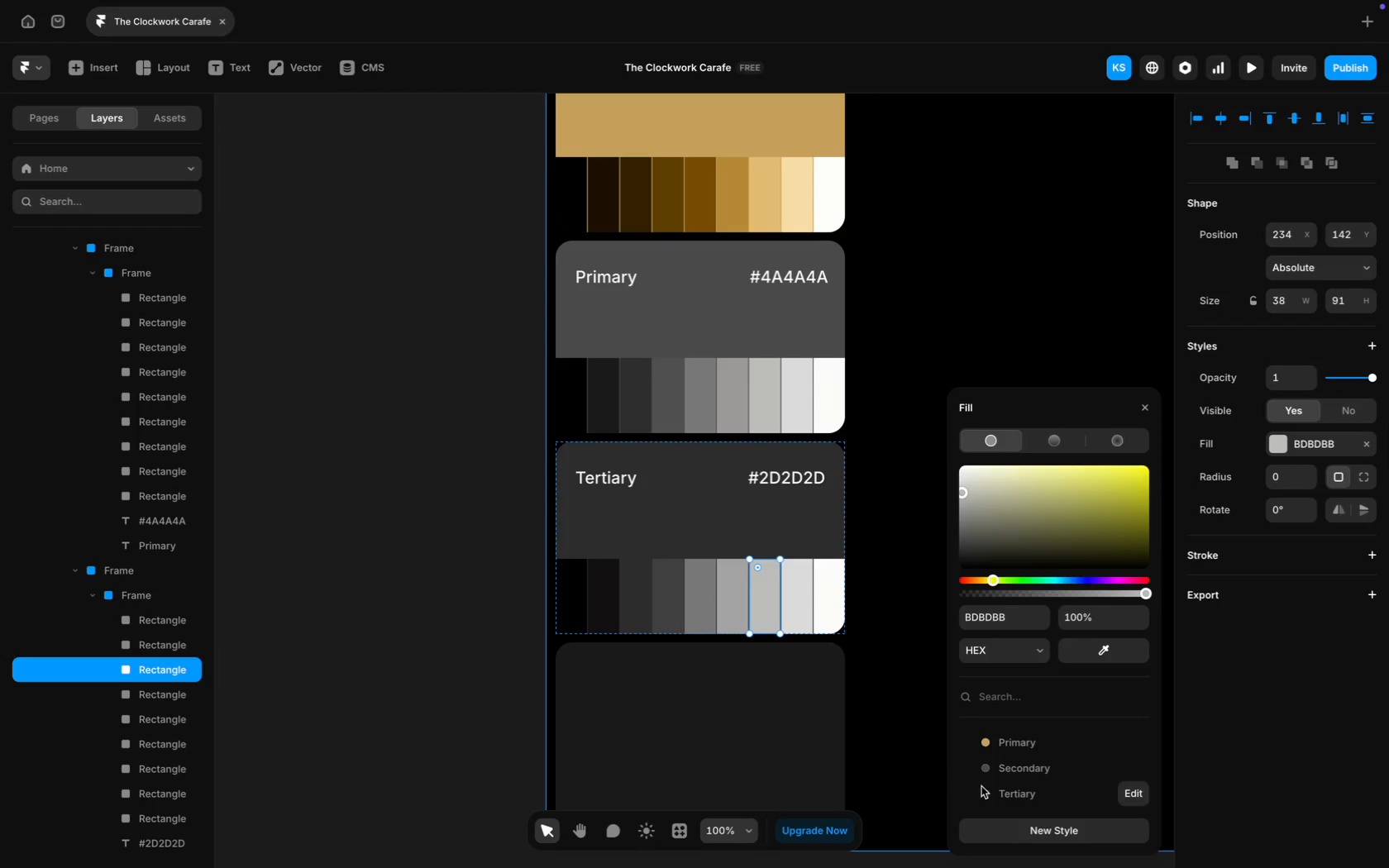 
left_click([996, 792])
 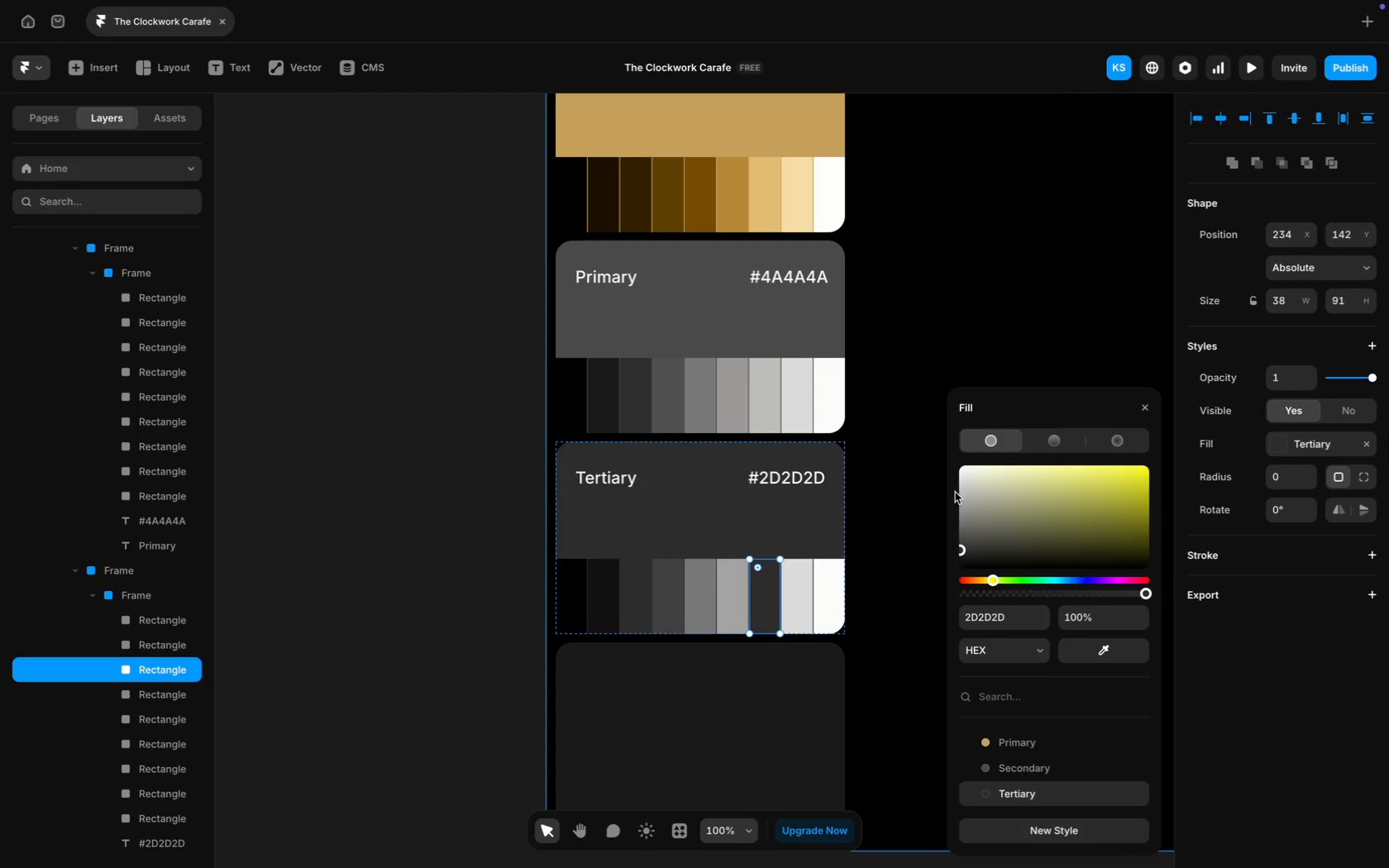 
left_click([967, 486])
 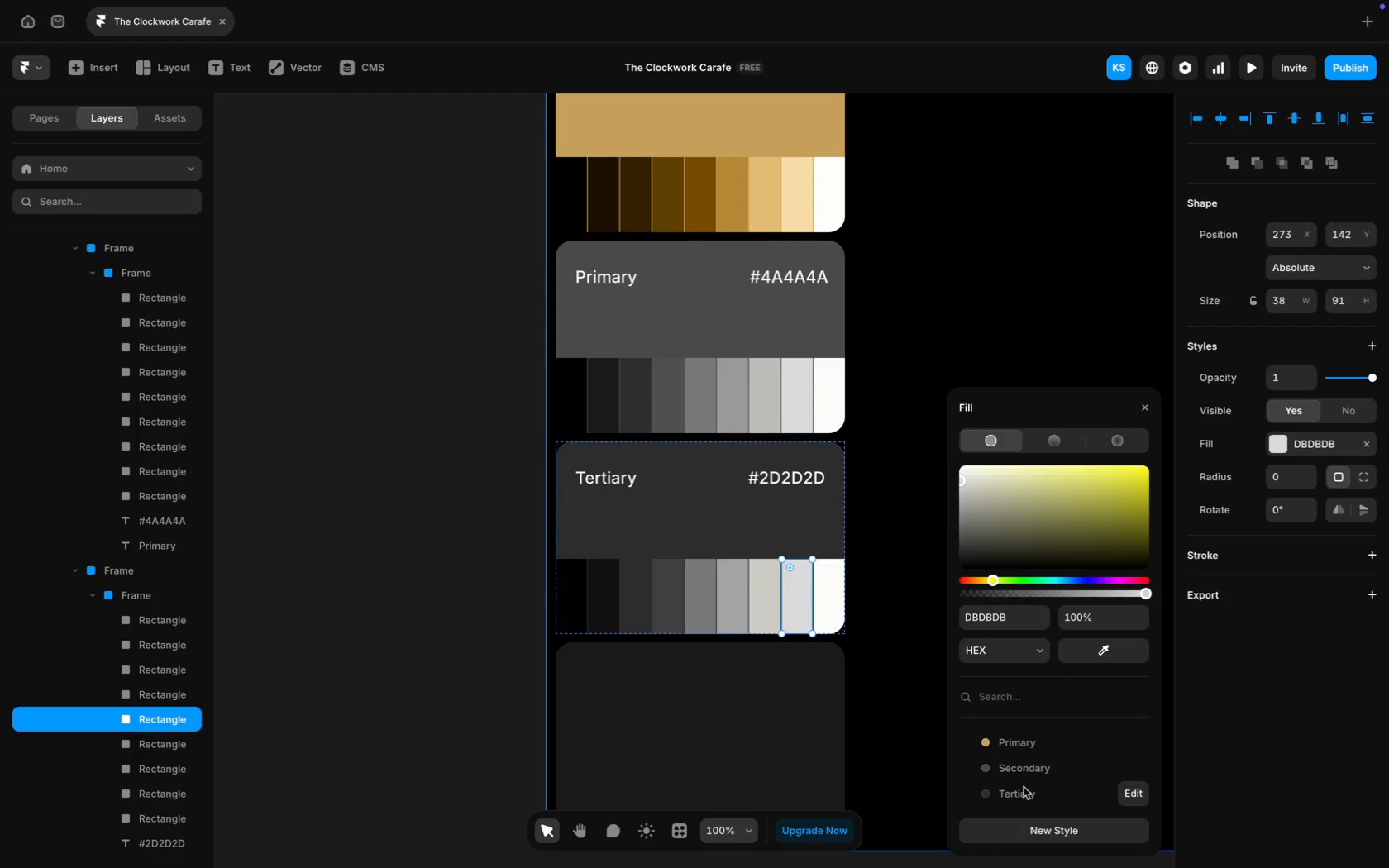 
wait(5.68)
 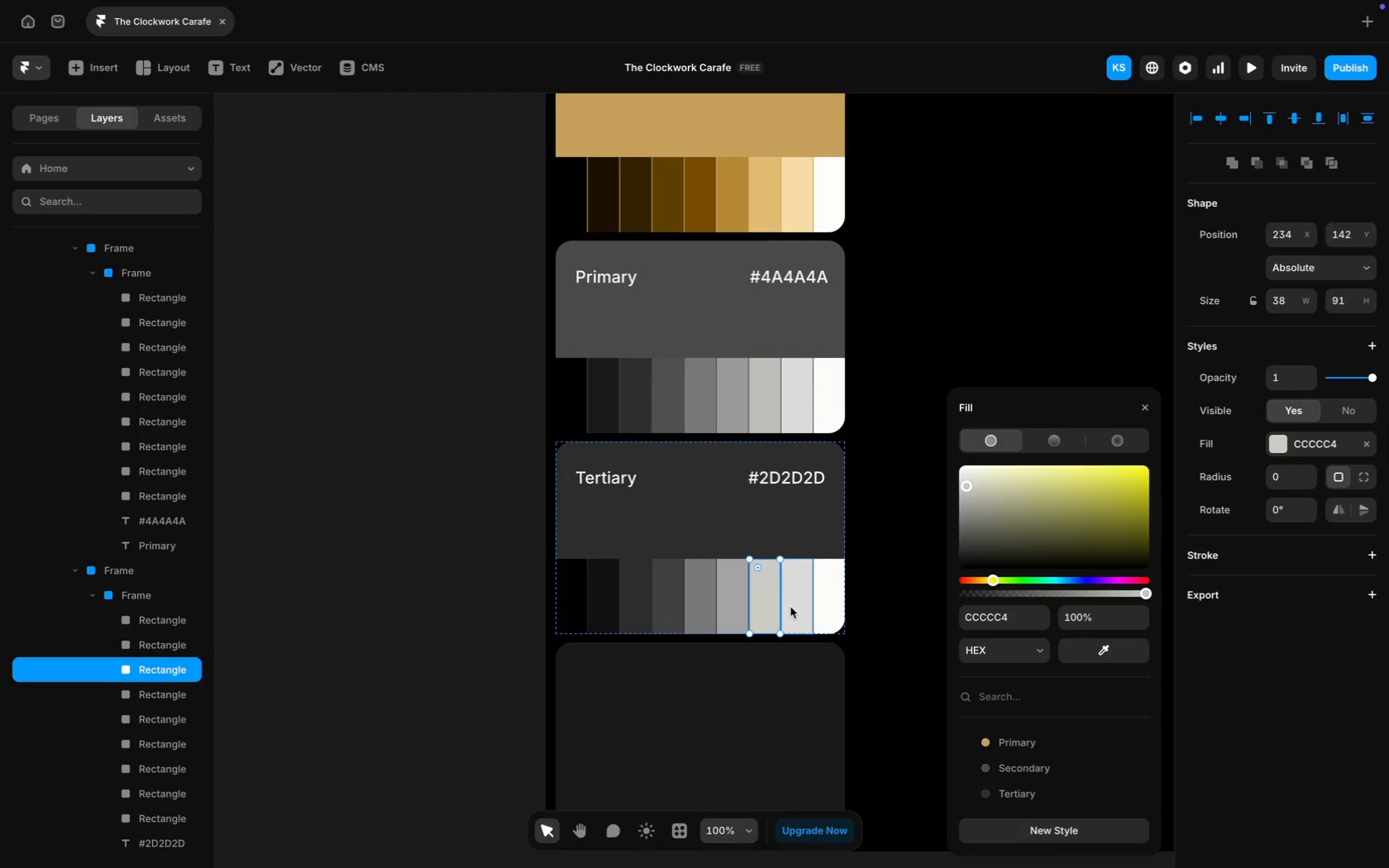 
left_click([960, 475])
 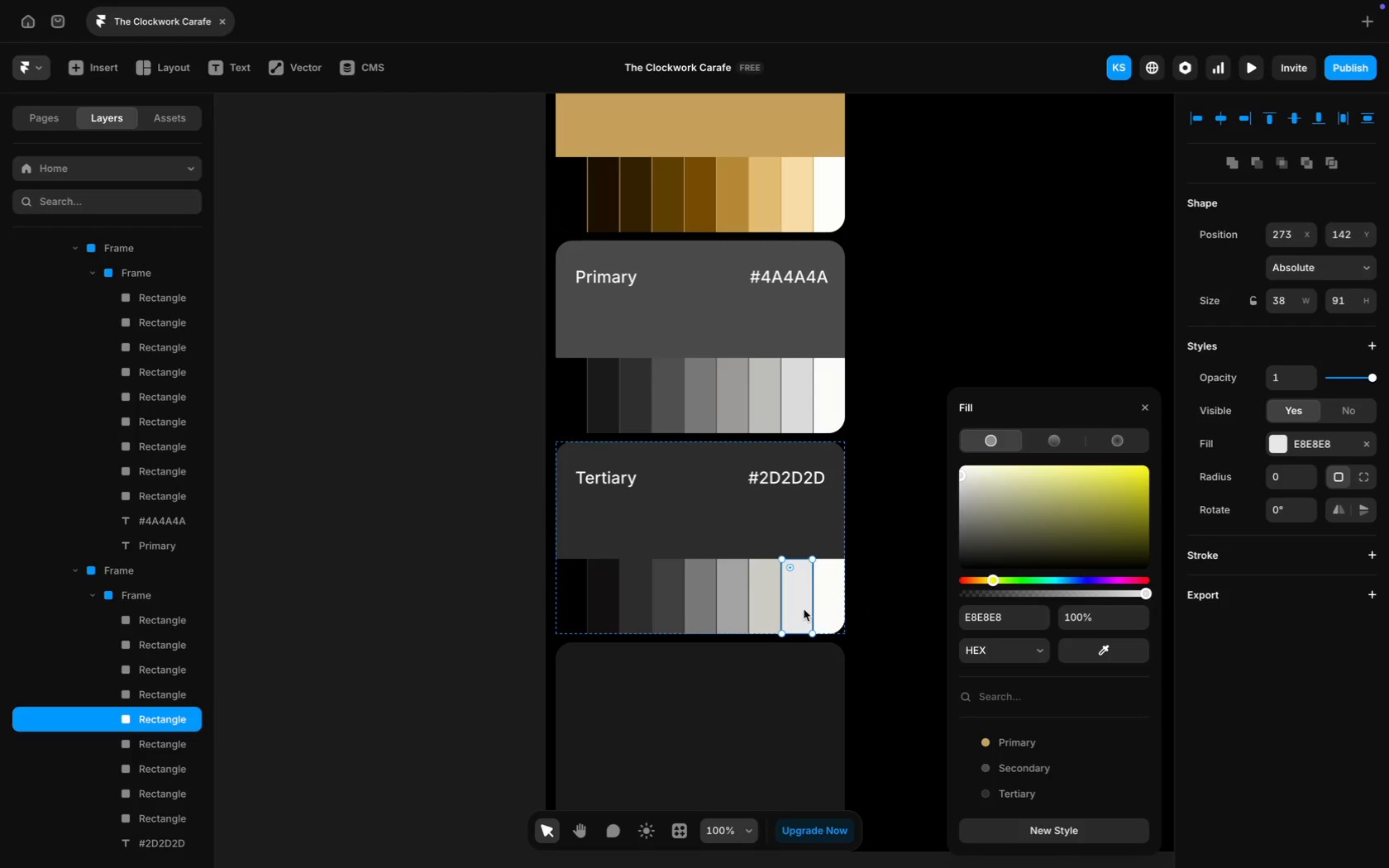 
left_click([823, 598])
 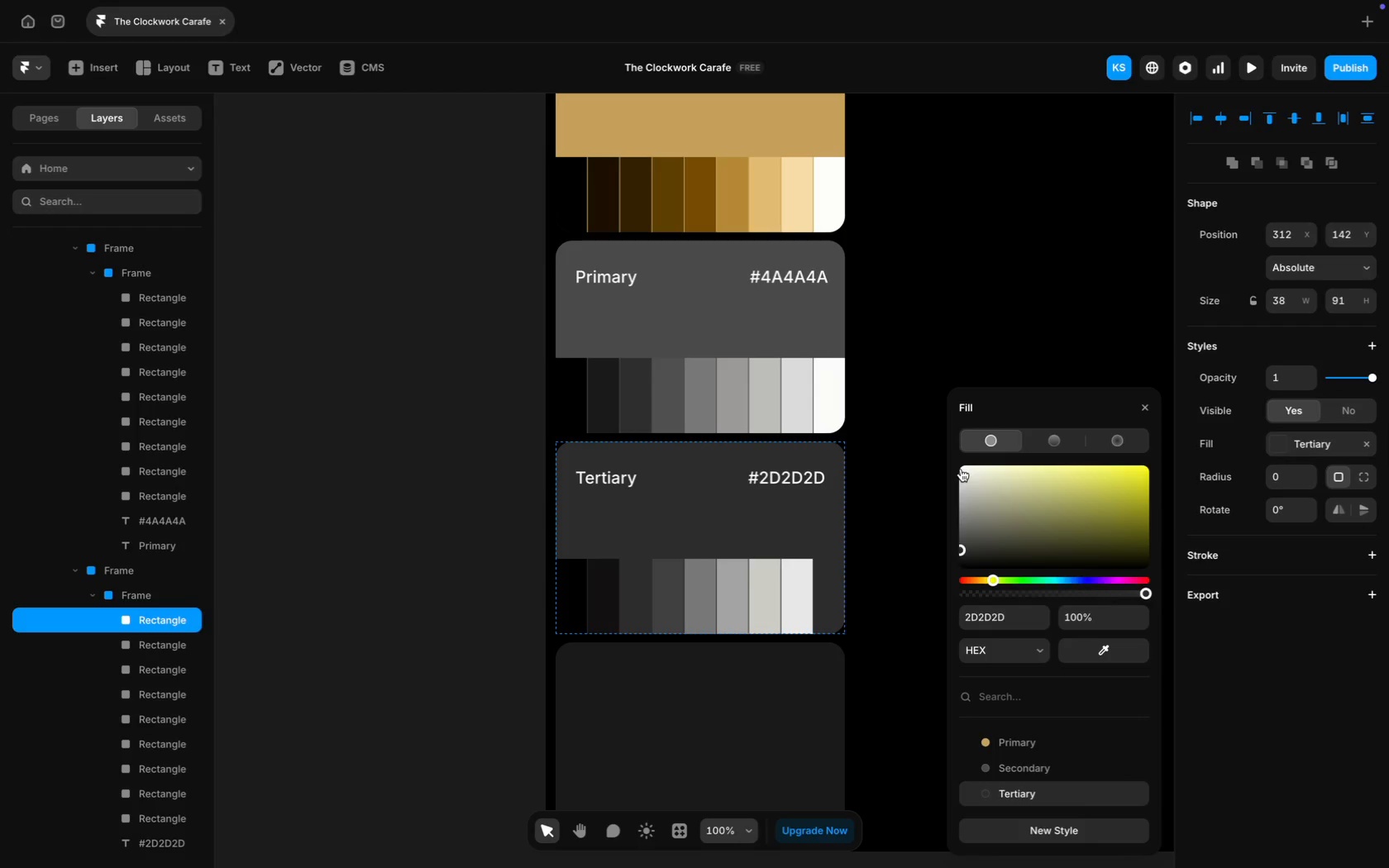 
left_click([903, 462])
 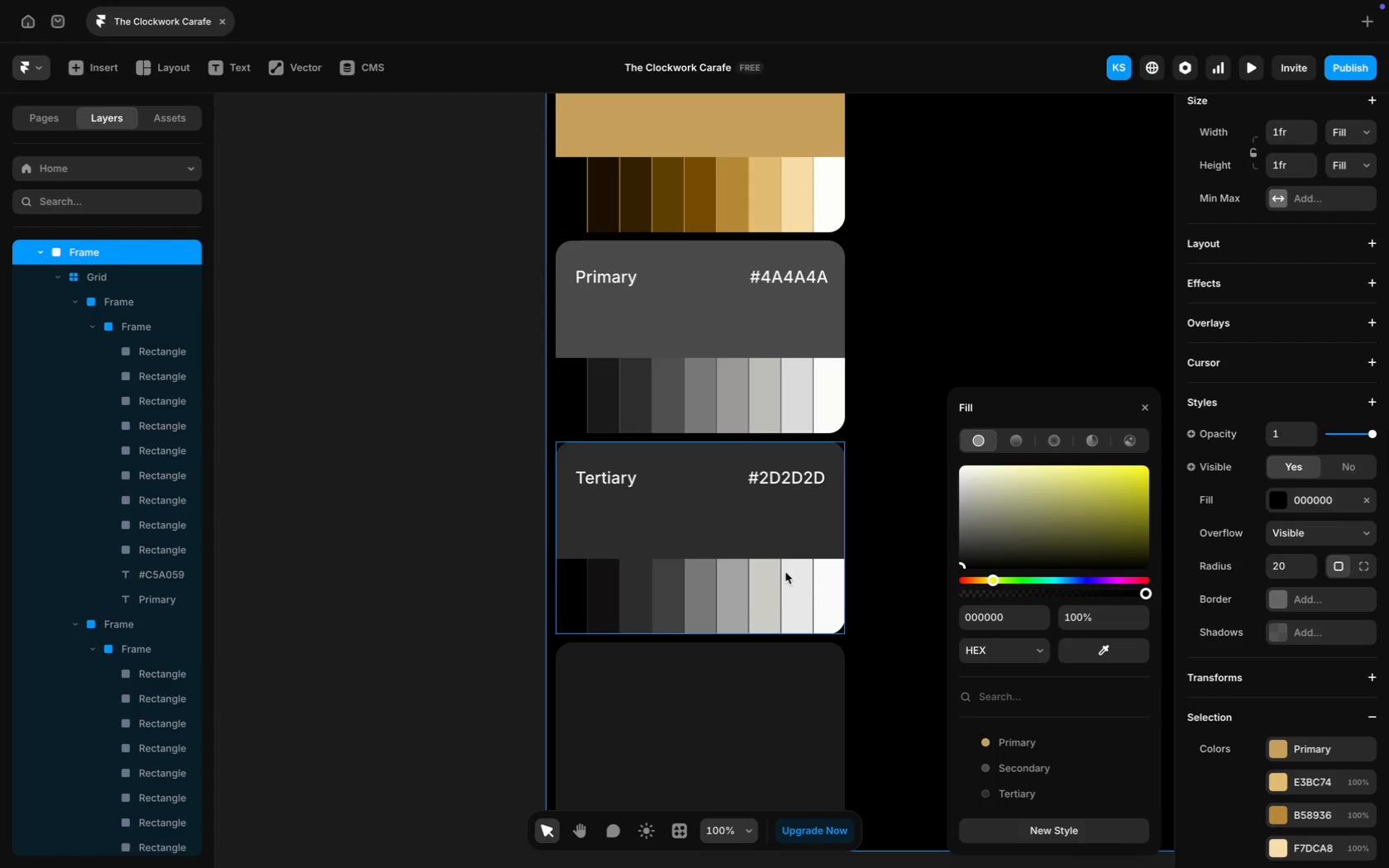 
scroll: coordinate [761, 610], scroll_direction: down, amount: 18.0
 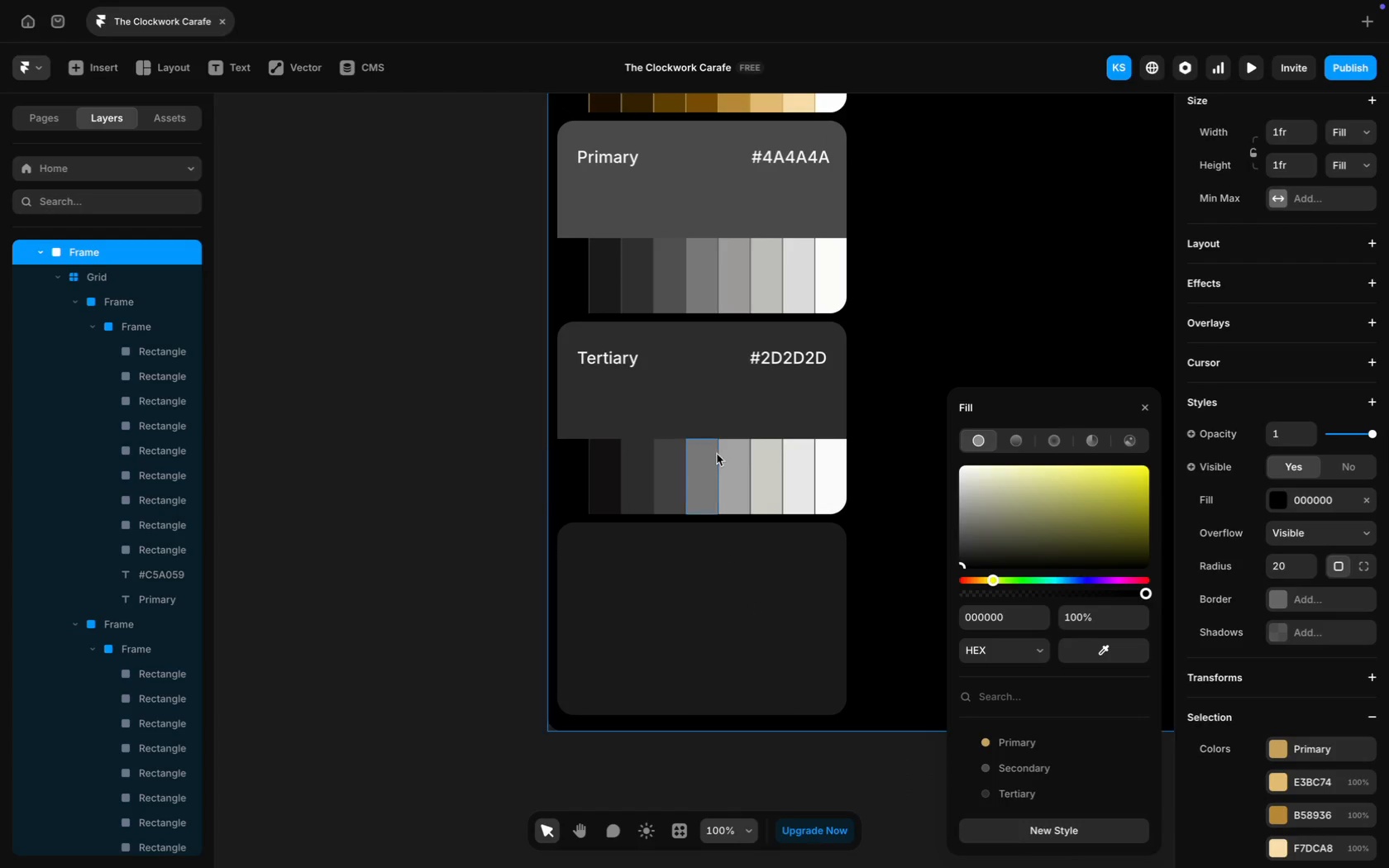 
scroll: coordinate [717, 454], scroll_direction: up, amount: 28.0
 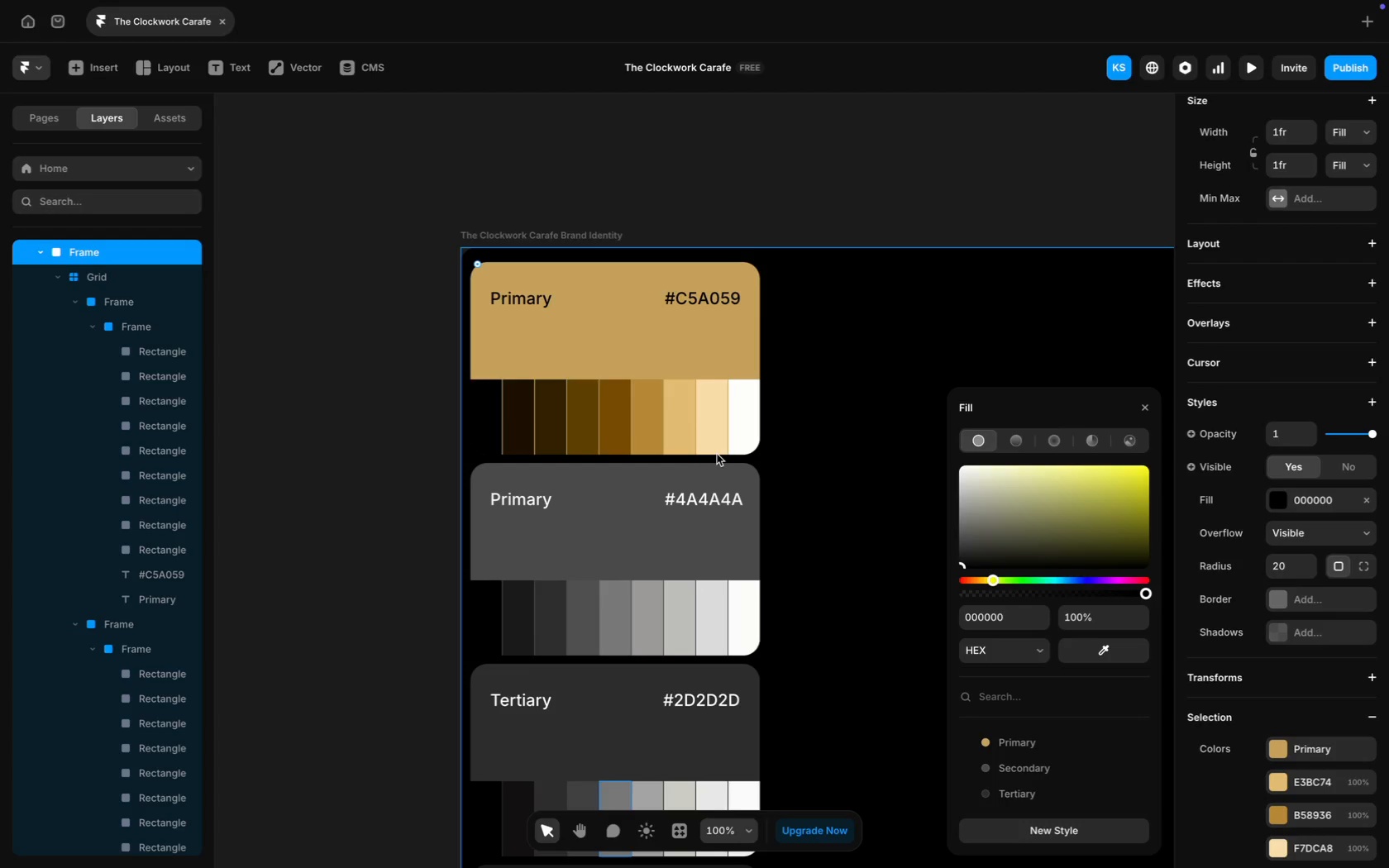 
wait(30.14)
 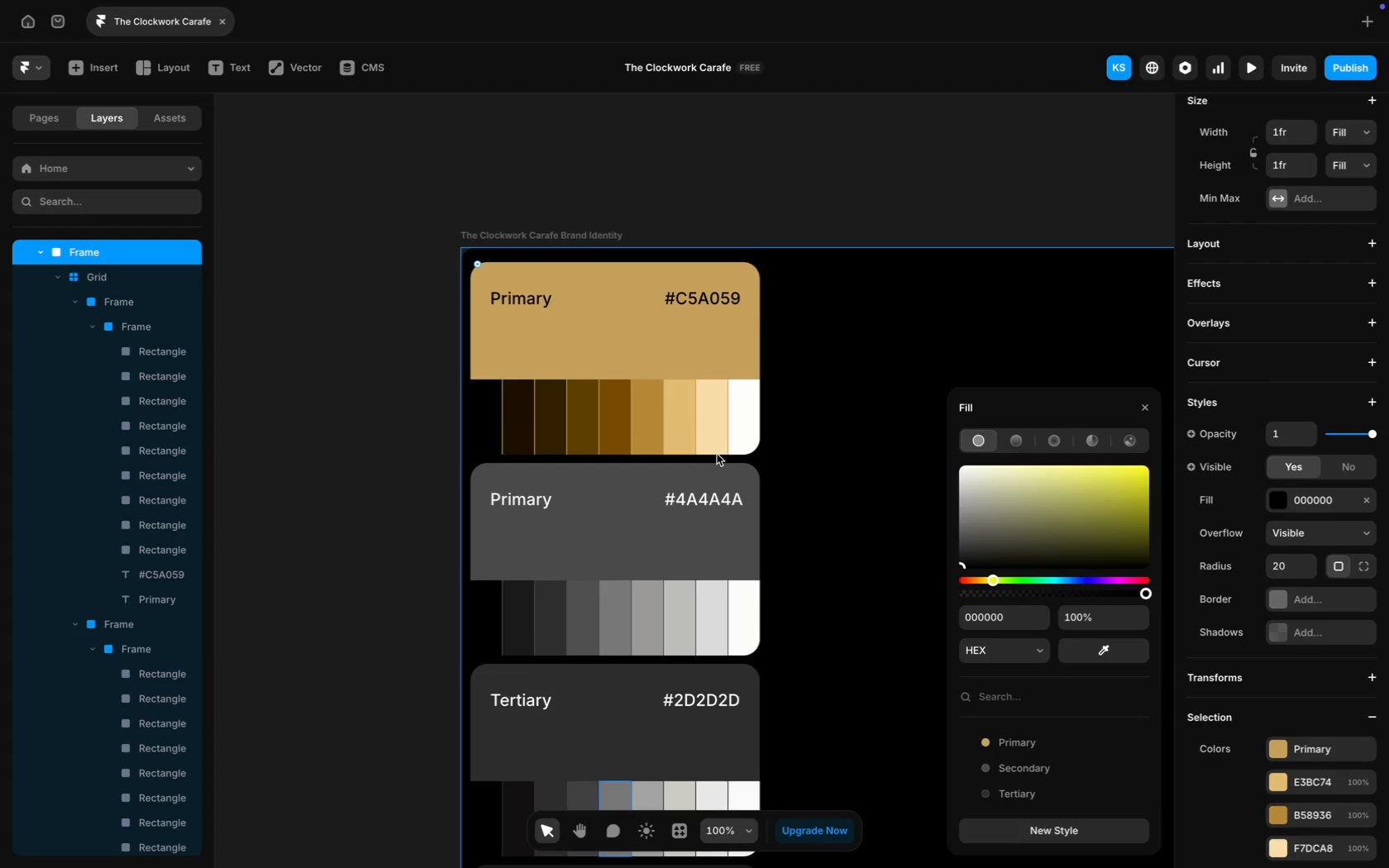 
key(CapsLock)
 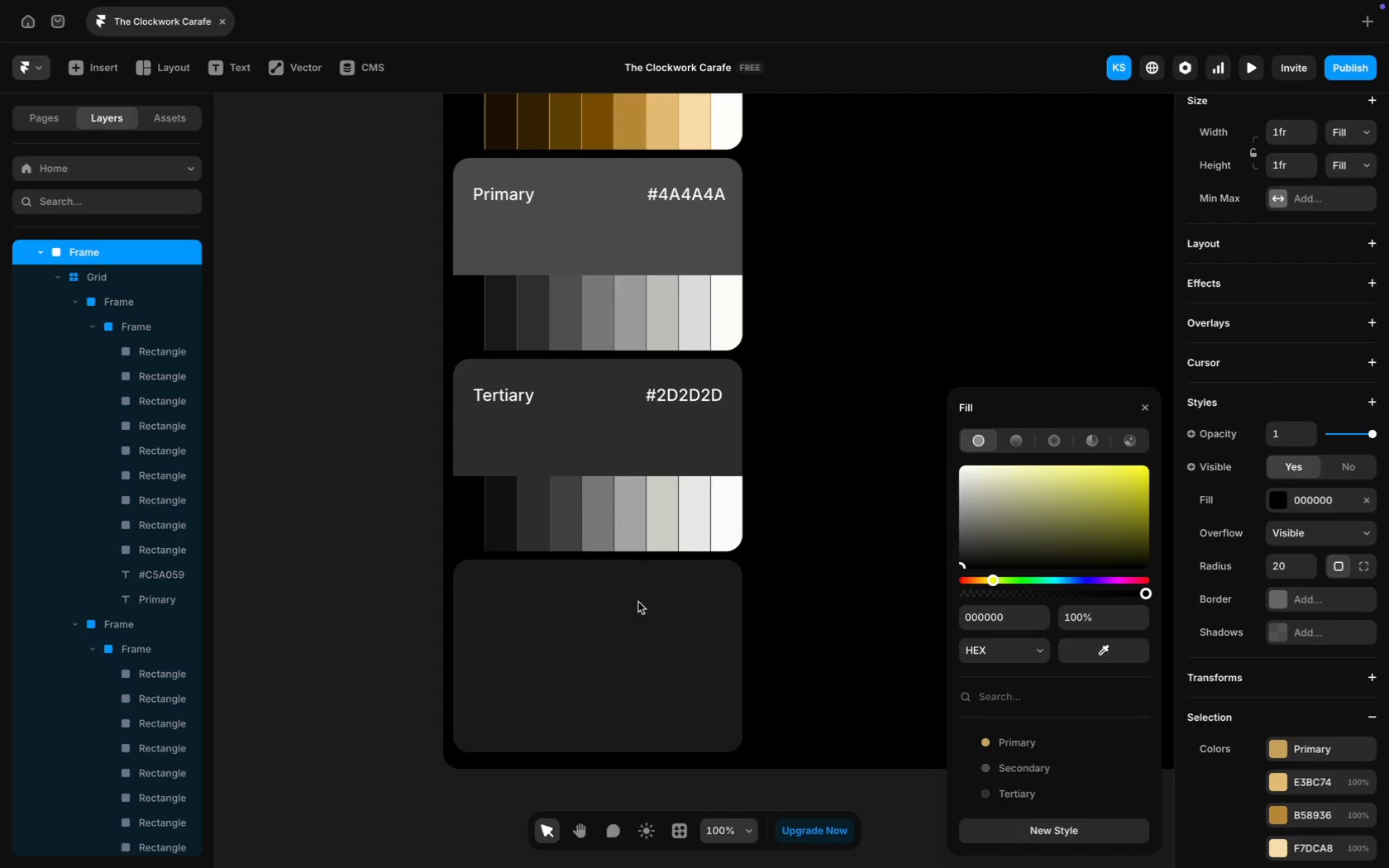 
scroll: coordinate [646, 355], scroll_direction: down, amount: 51.0
 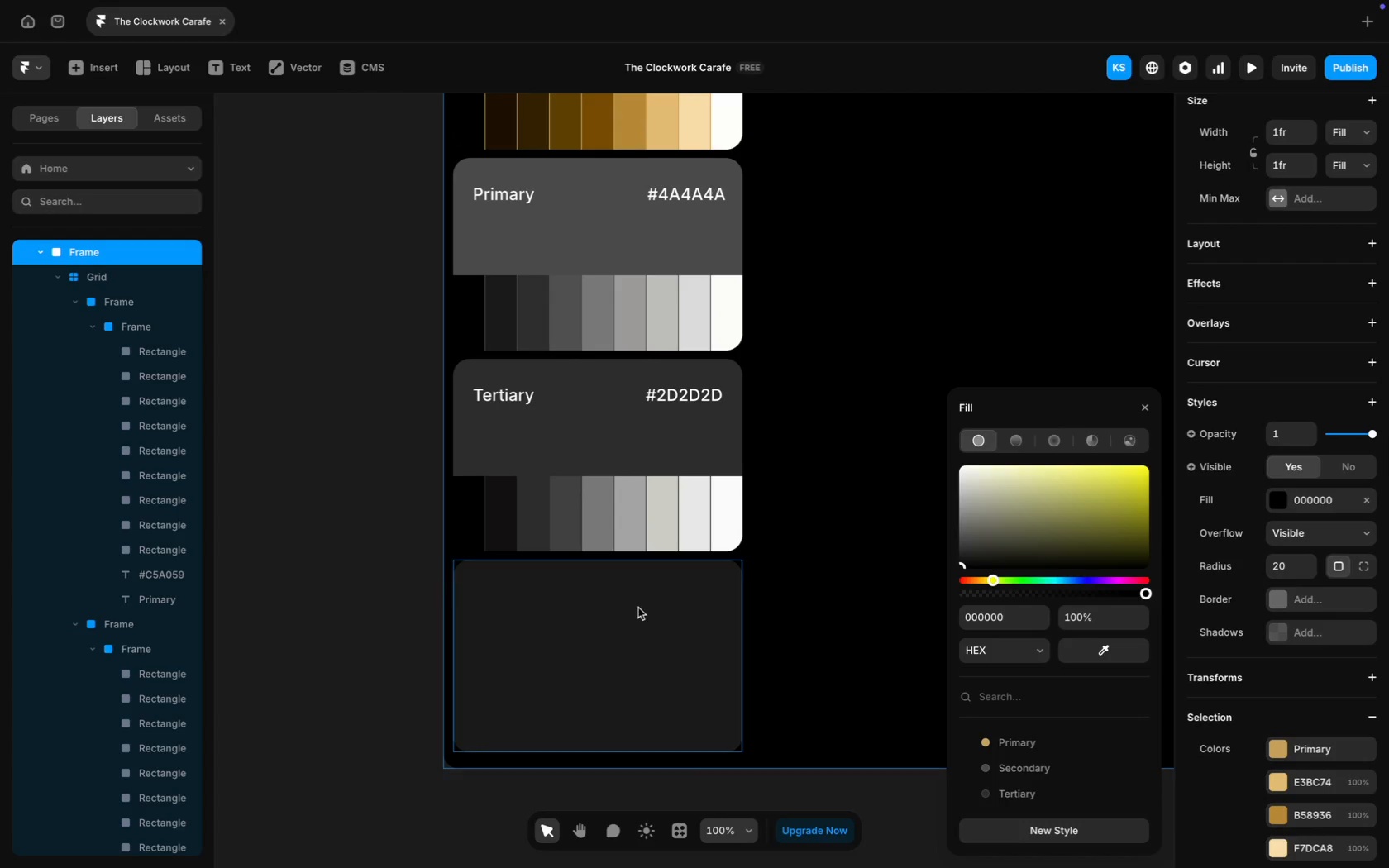 
left_click([641, 625])
 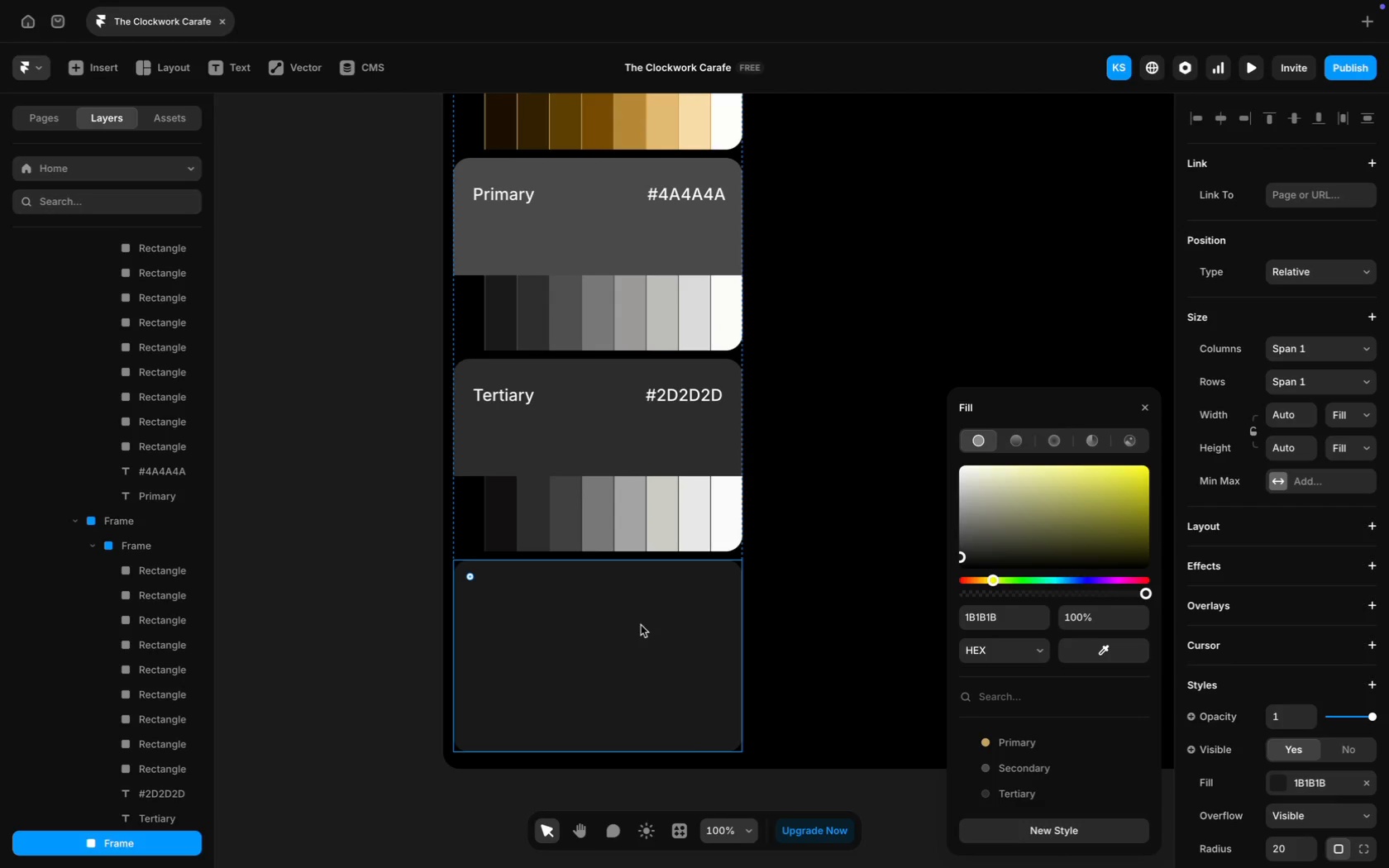 
wait(7.04)
 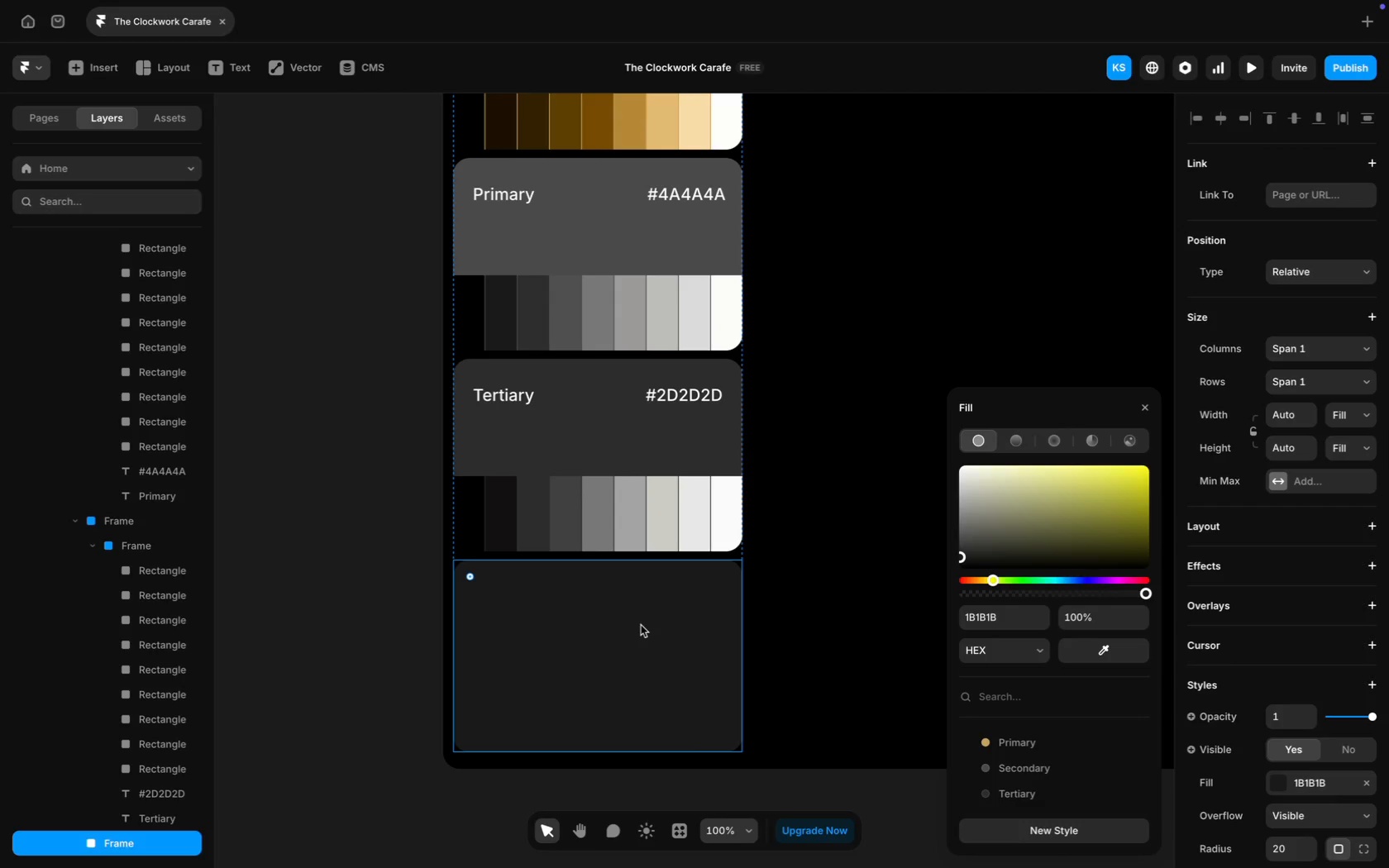 
left_click([820, 579])
 